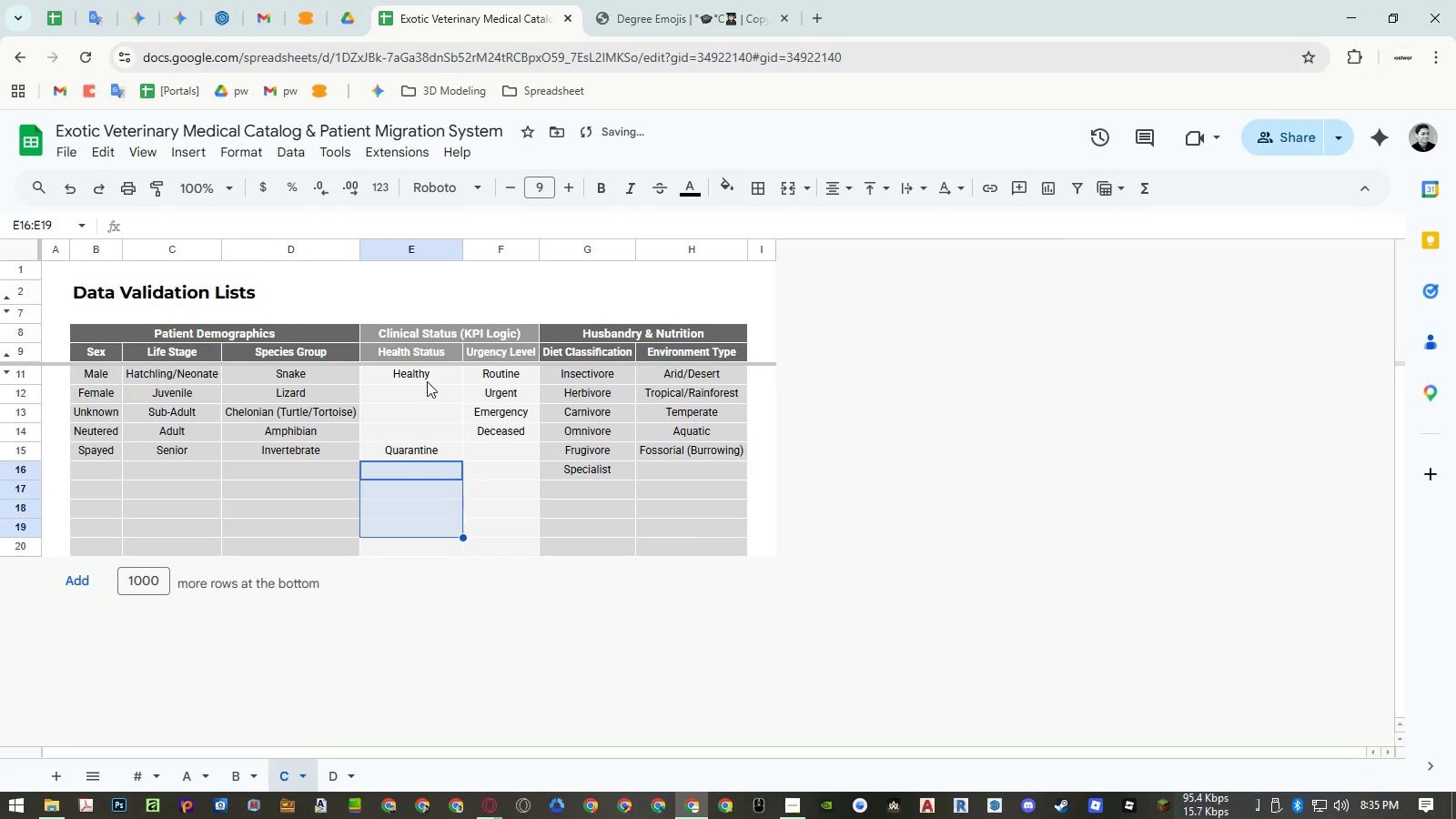 
left_click_drag(start_coordinate=[426, 380], to_coordinate=[420, 450])
 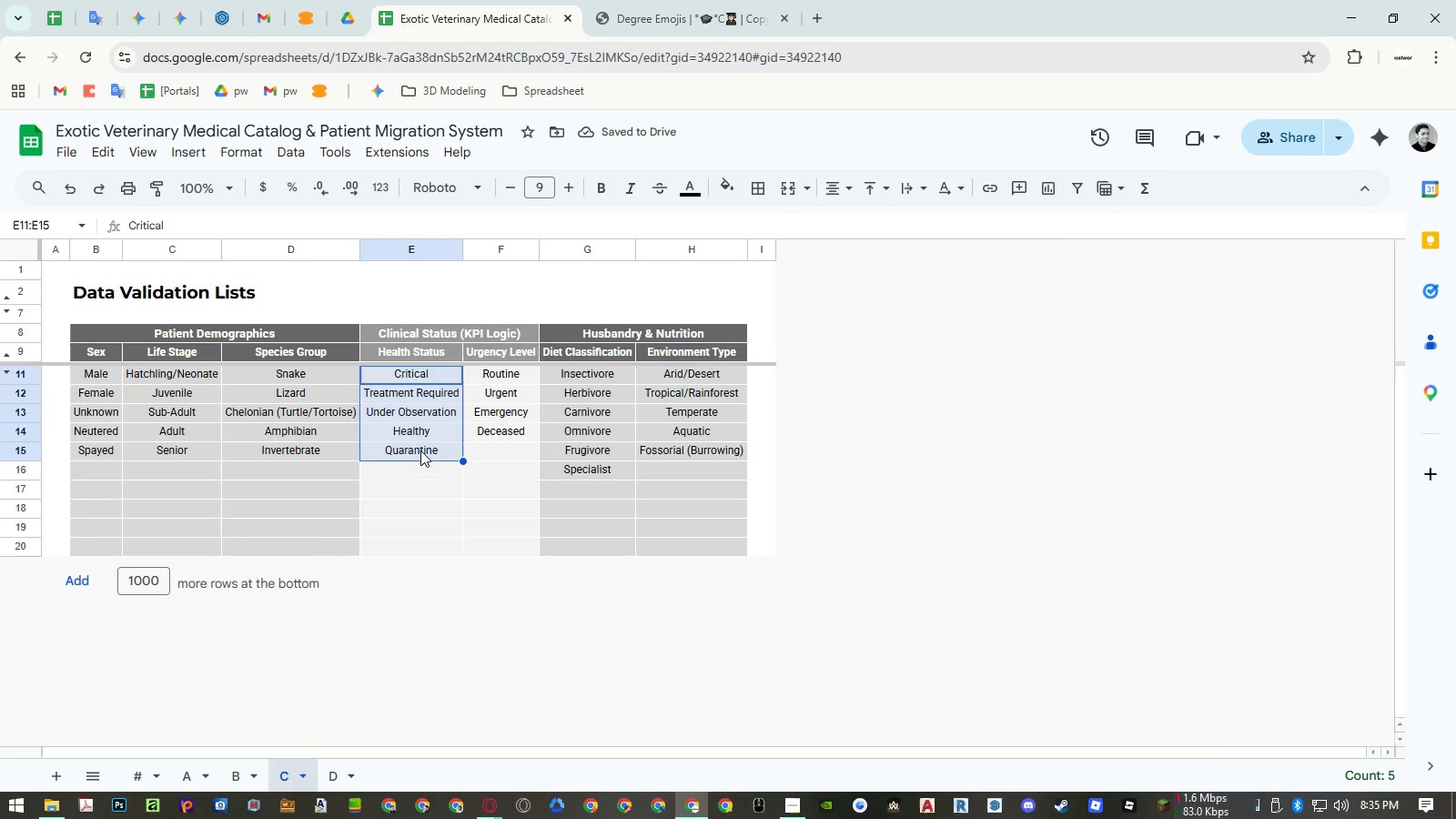 
key(Control+ControlLeft)
 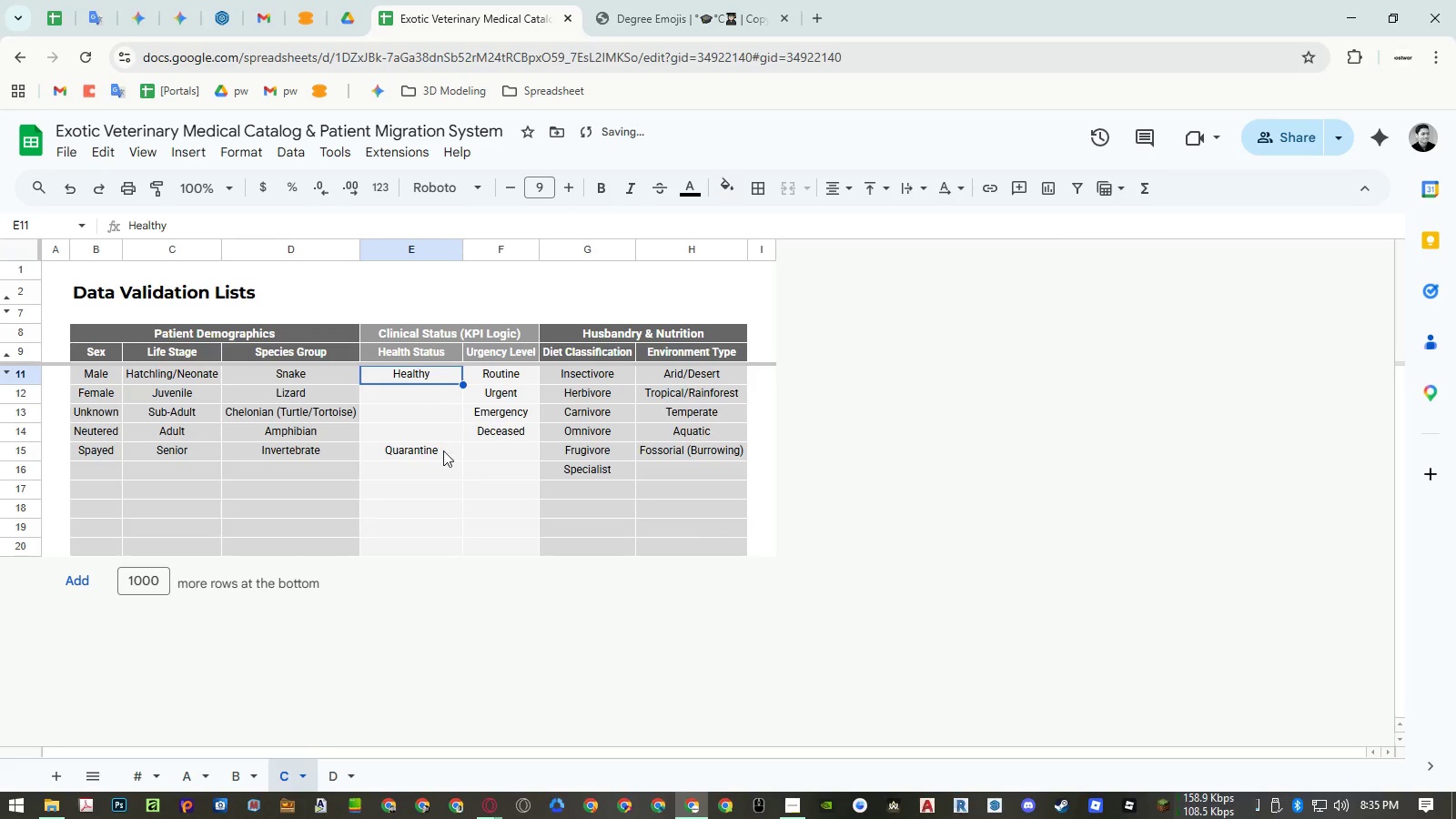 
key(Control+Shift+ShiftLeft)
 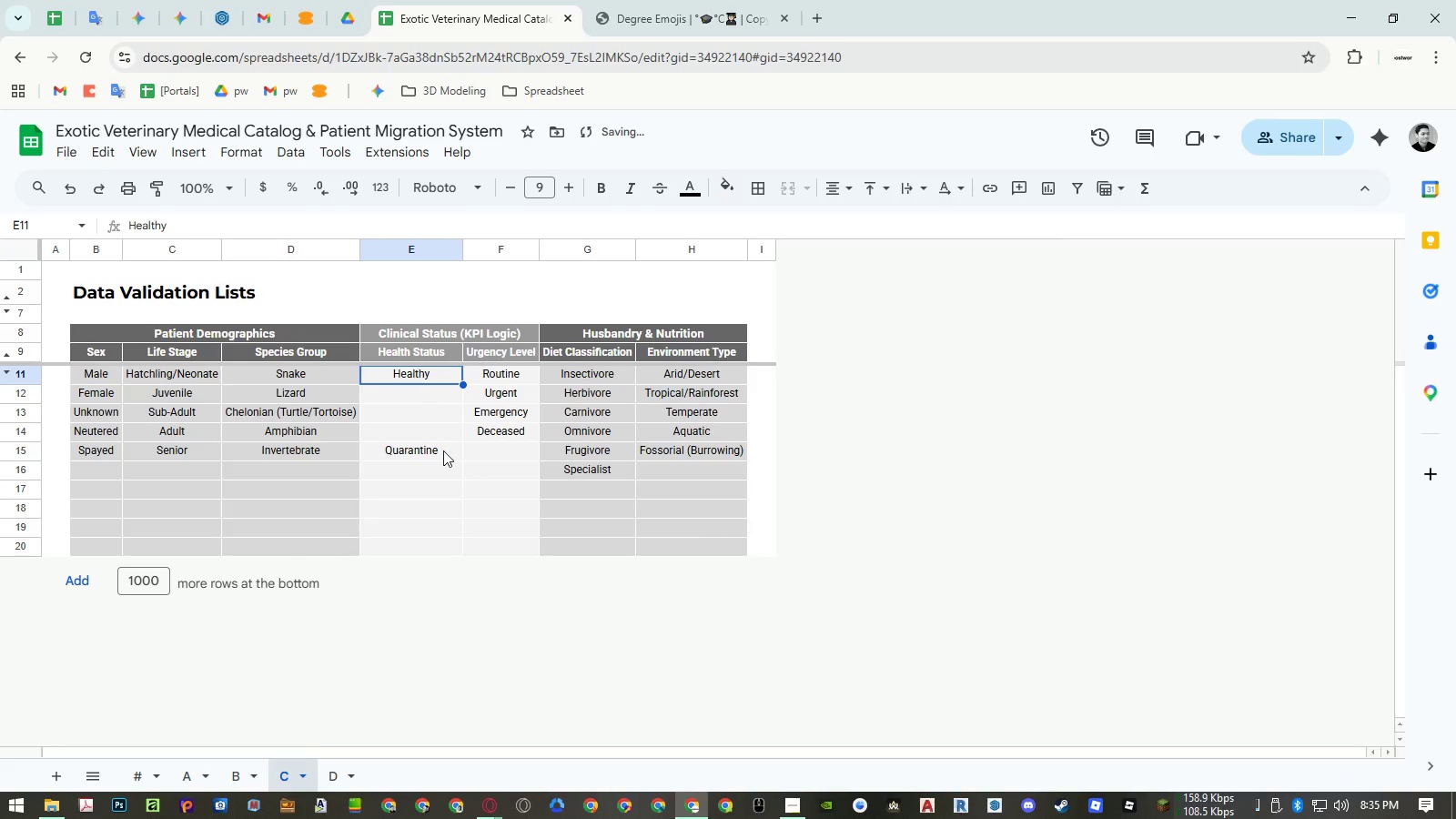 
key(Control+Shift+V)
 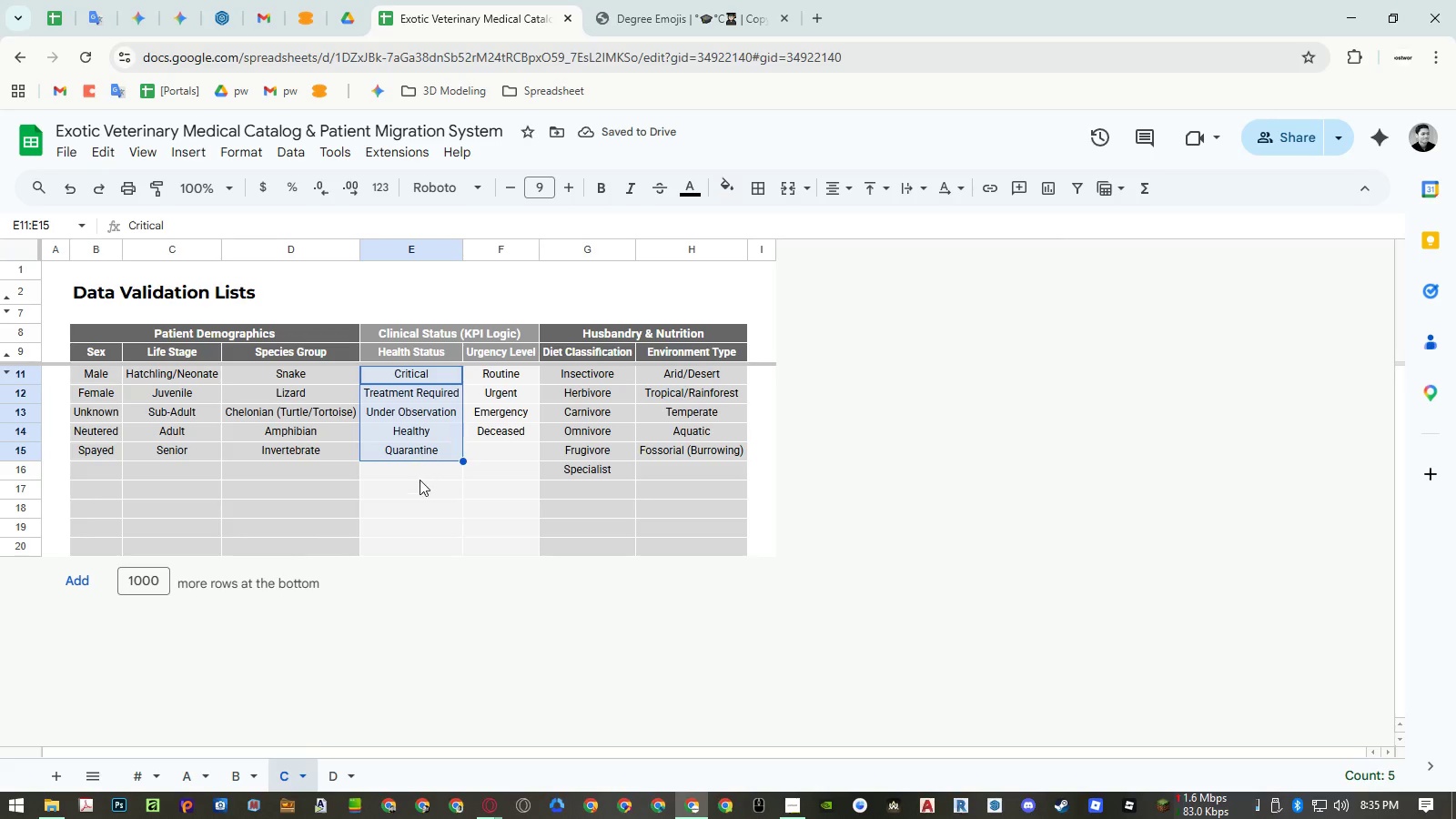 
key(Control+ControlLeft)
 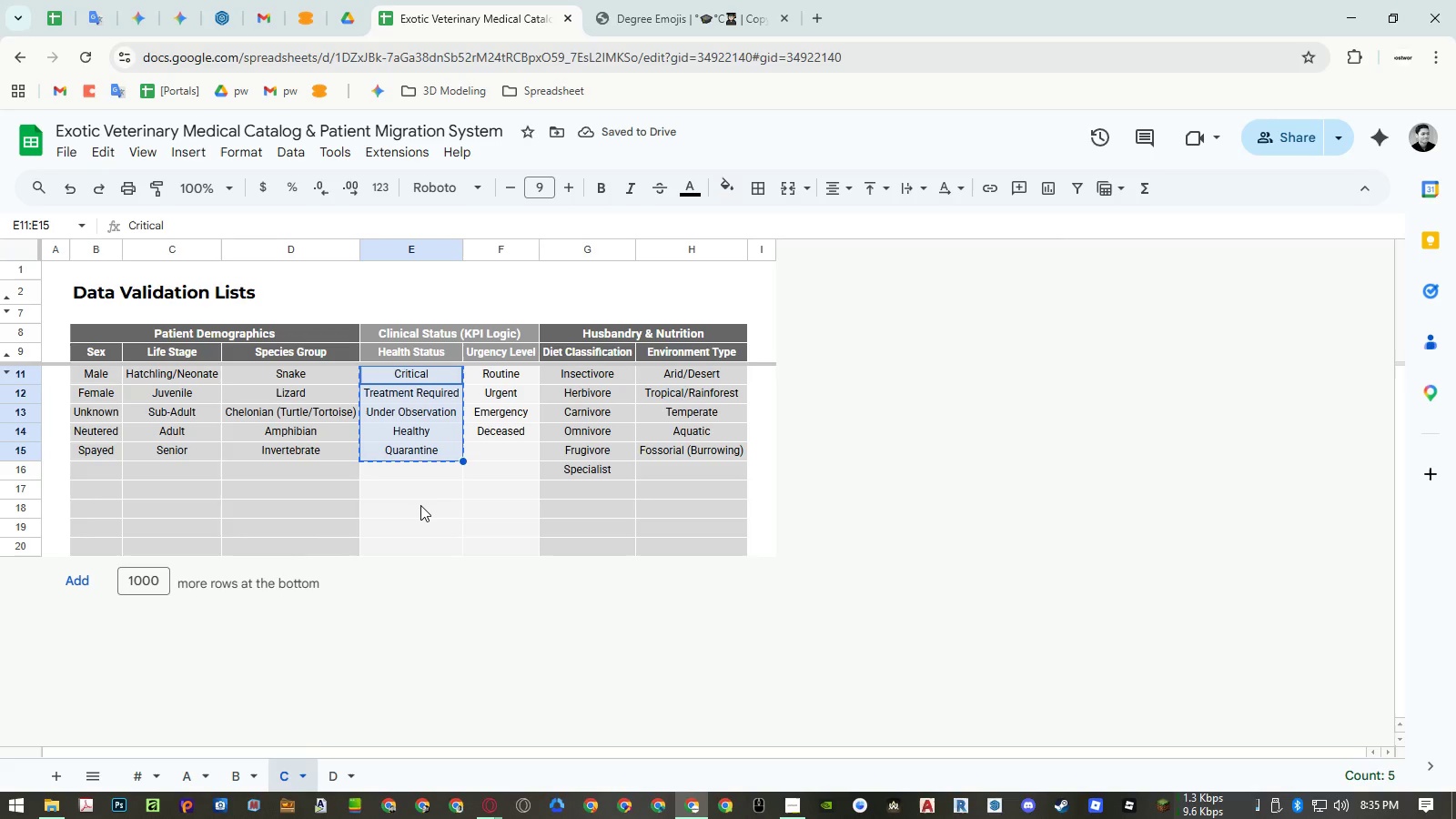 
key(Control+C)
 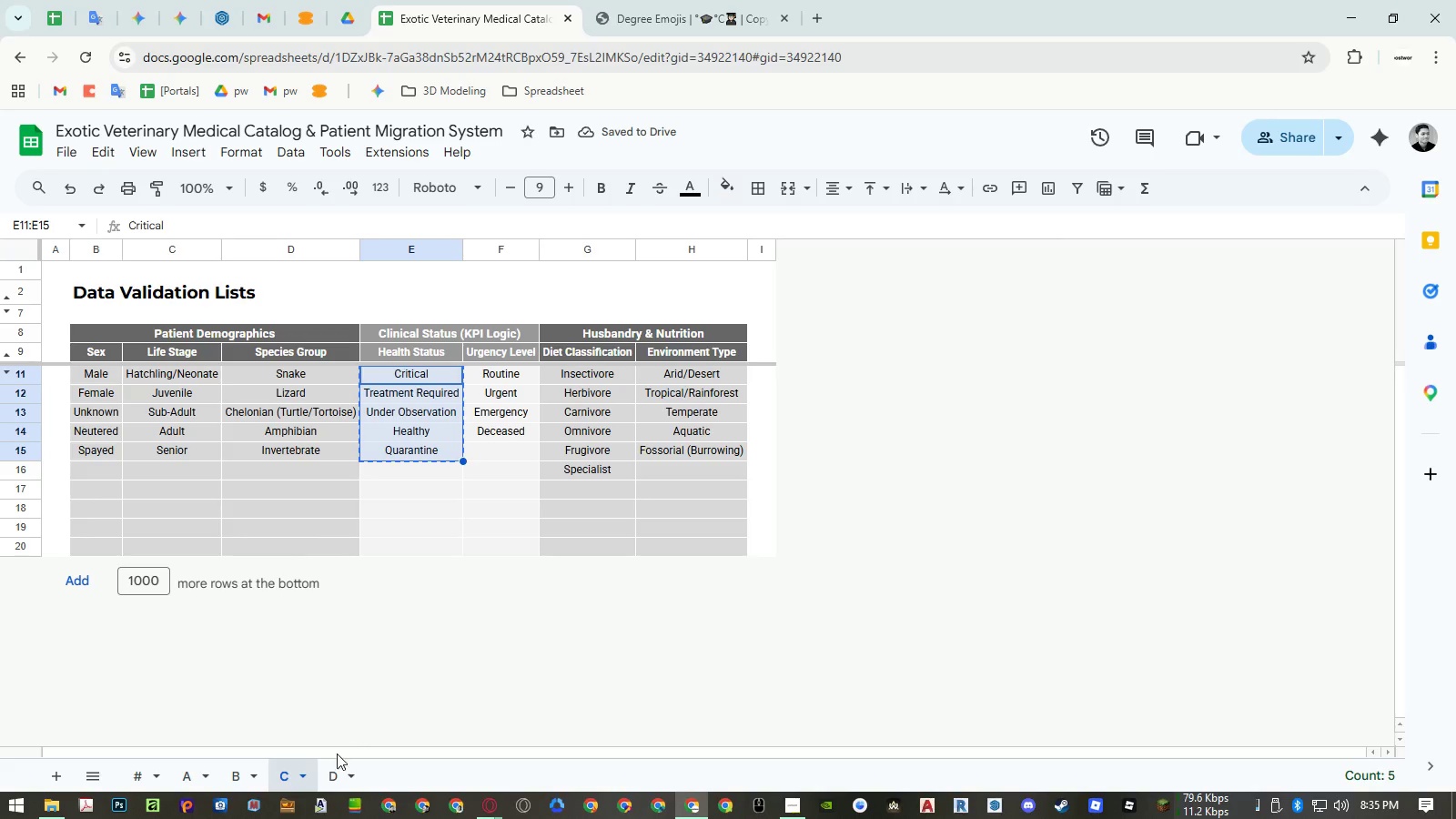 
left_click([335, 767])
 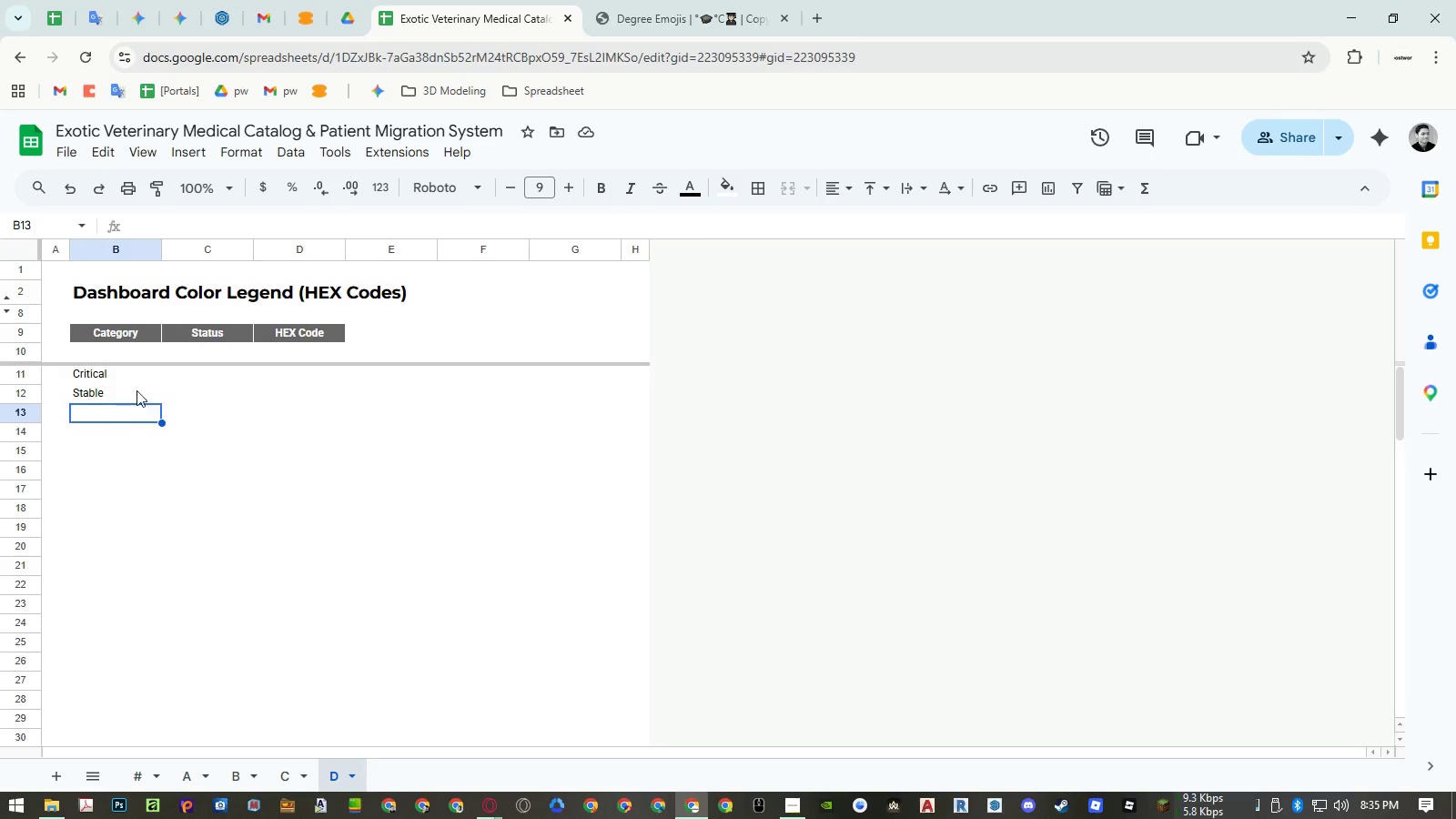 
left_click([131, 381])
 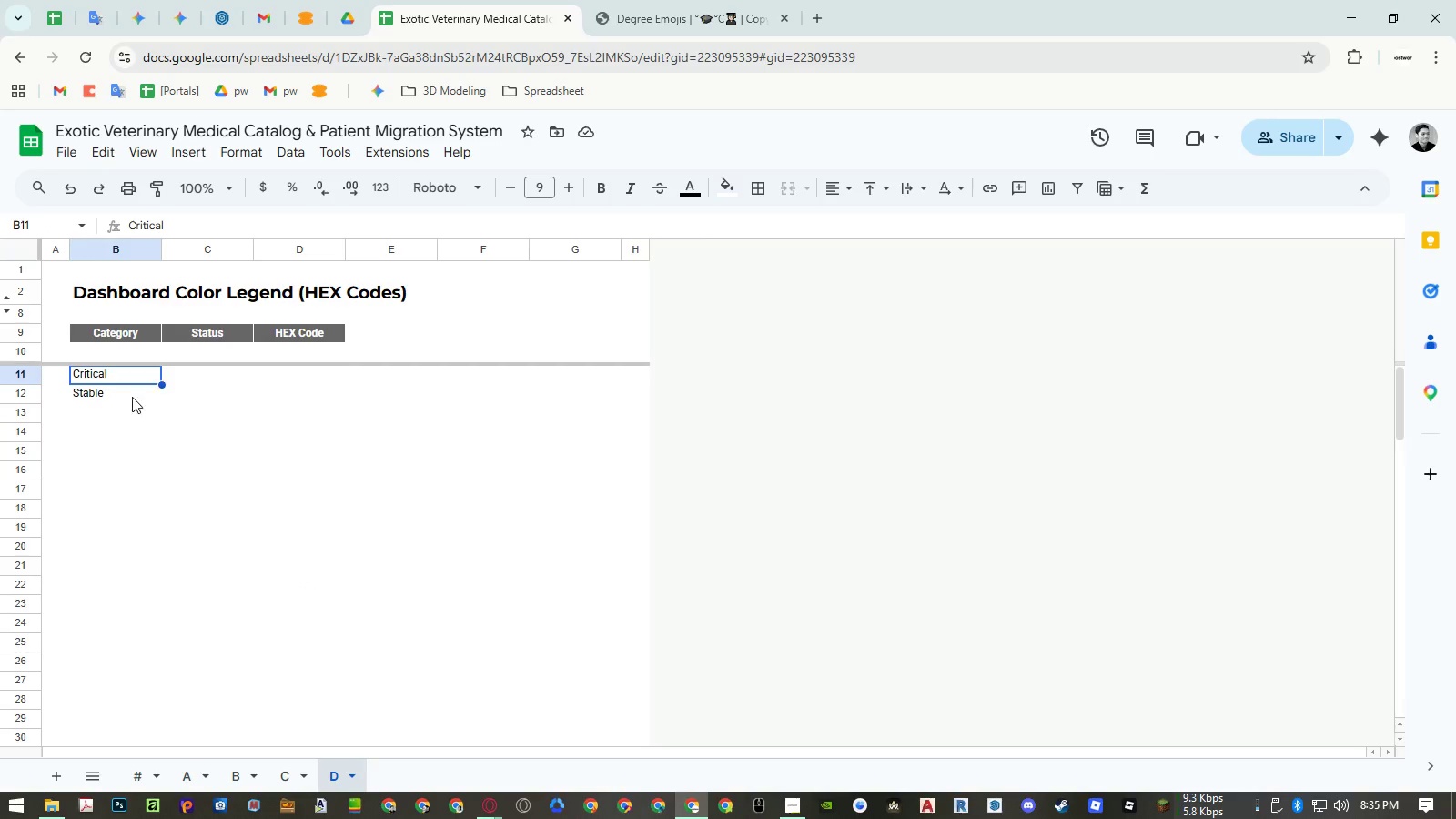 
key(Control+ControlLeft)
 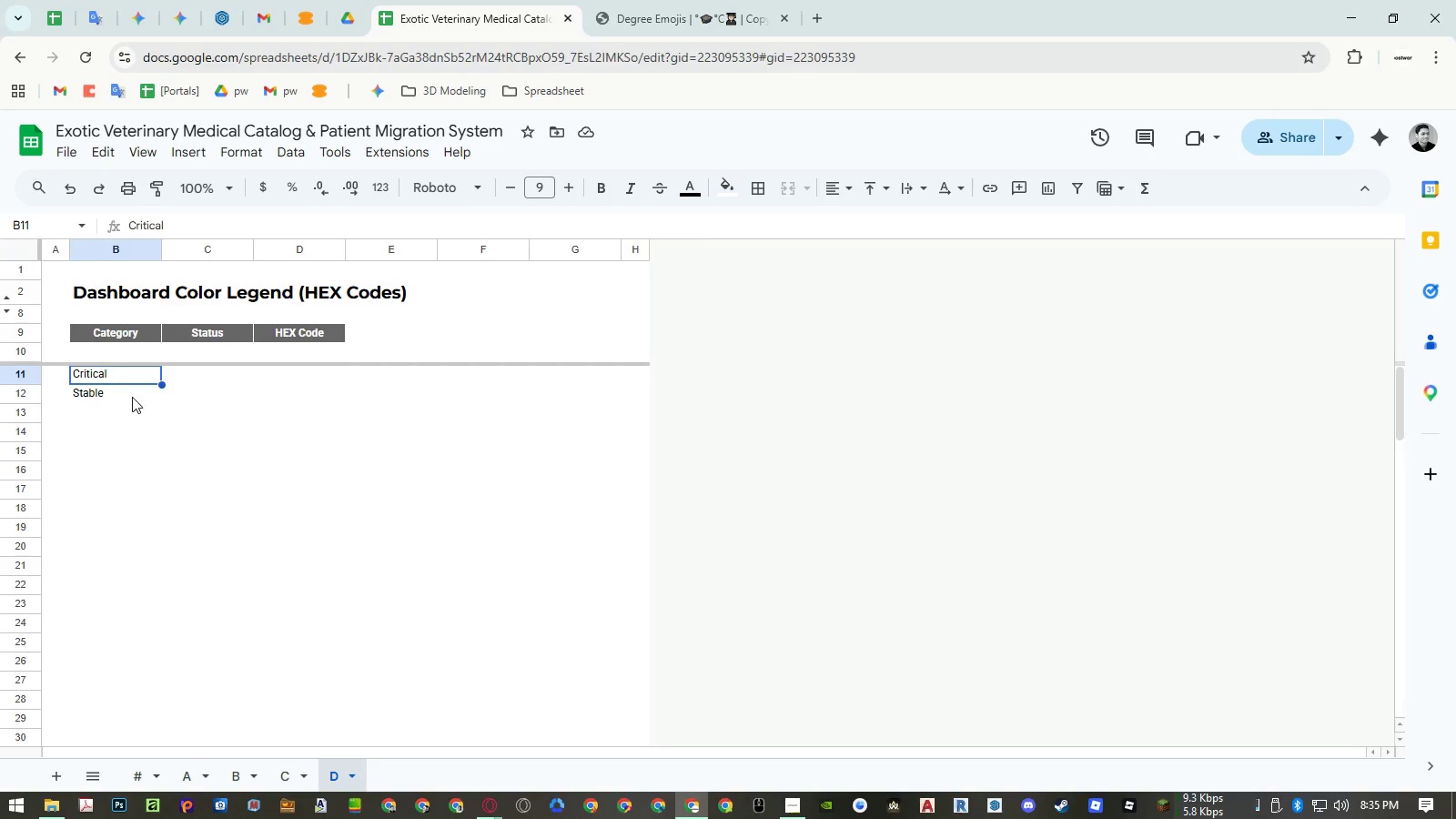 
key(Control+Shift+ShiftLeft)
 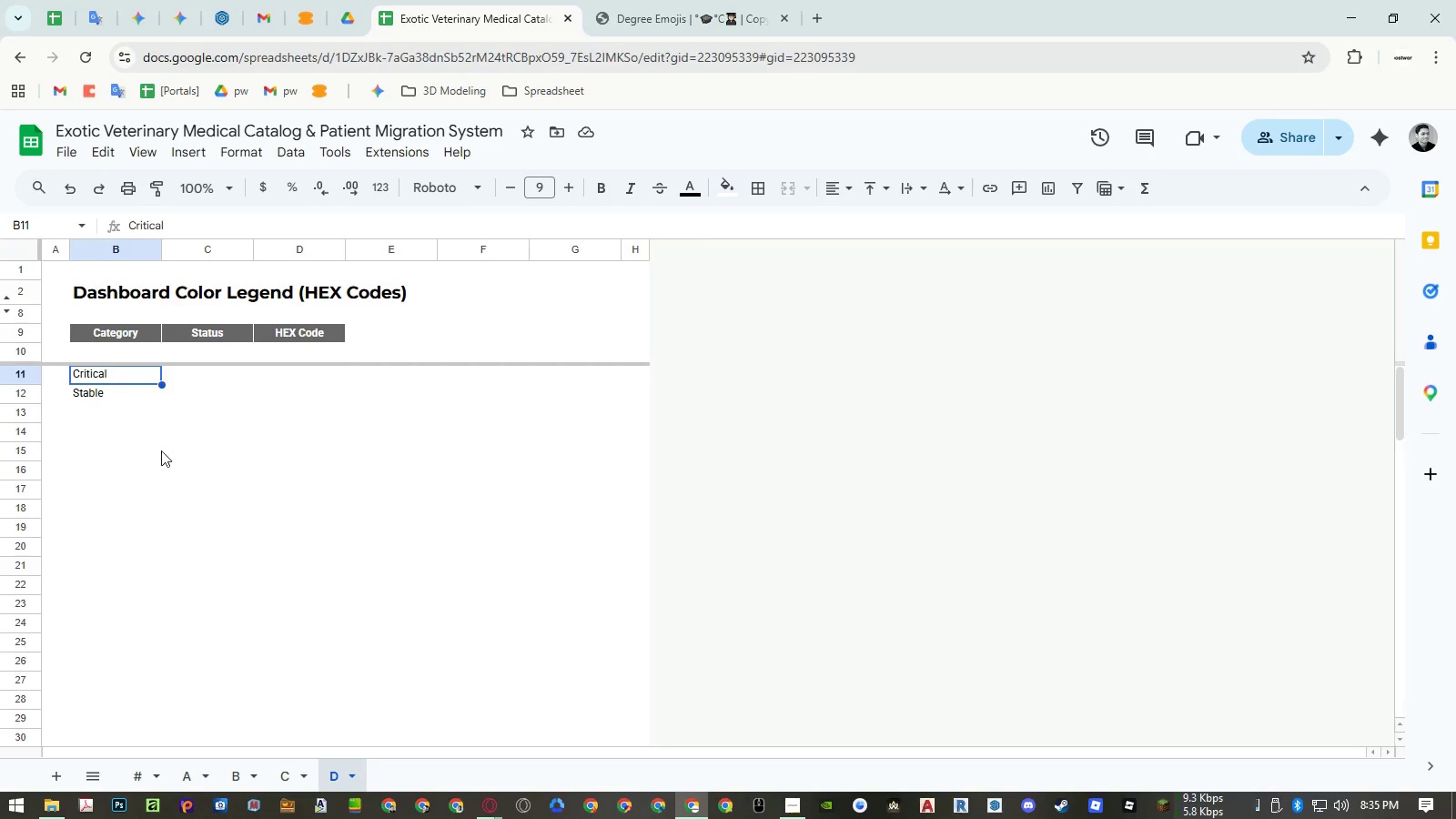 
key(Control+Shift+V)
 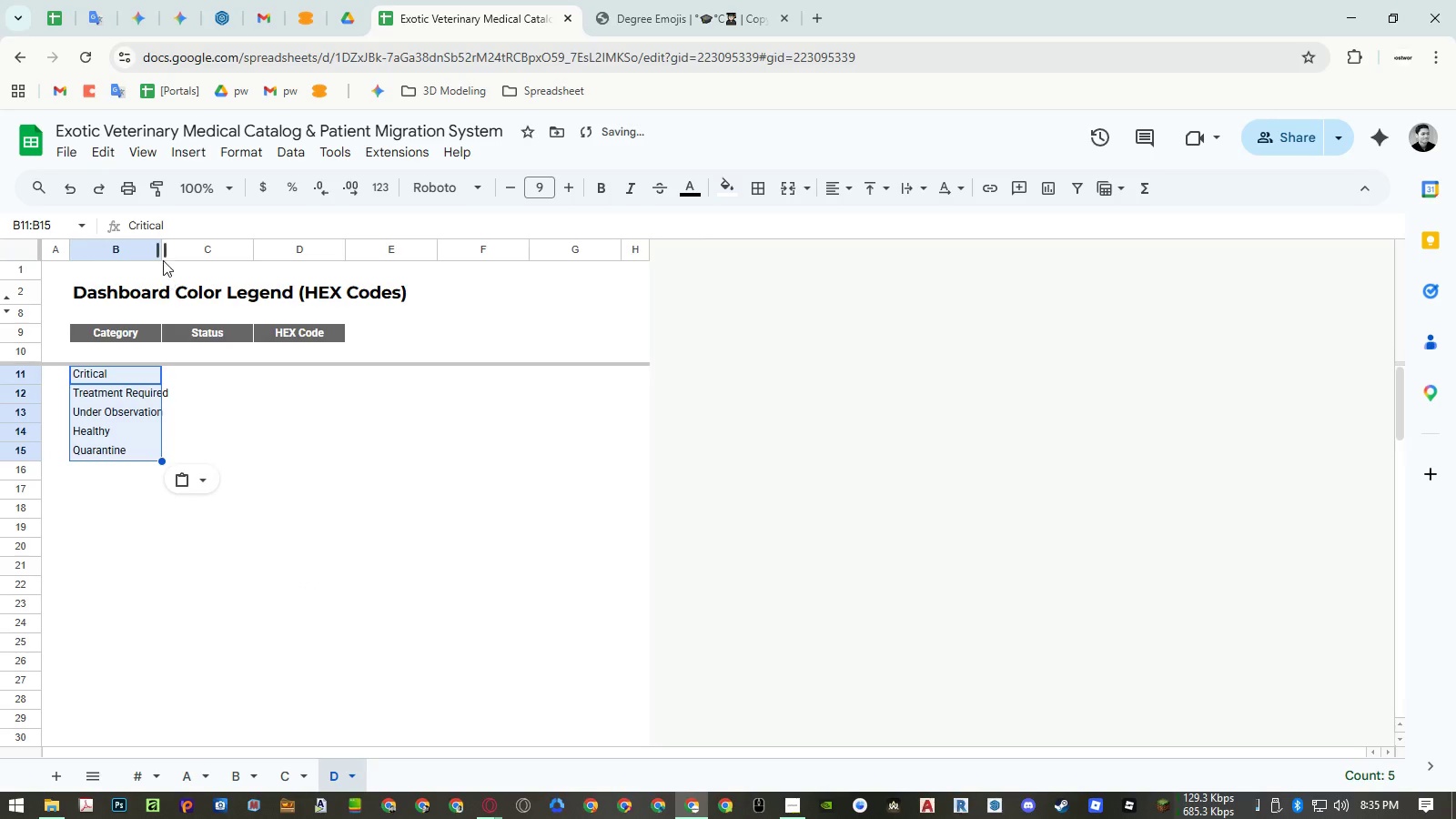 
double_click([162, 257])
 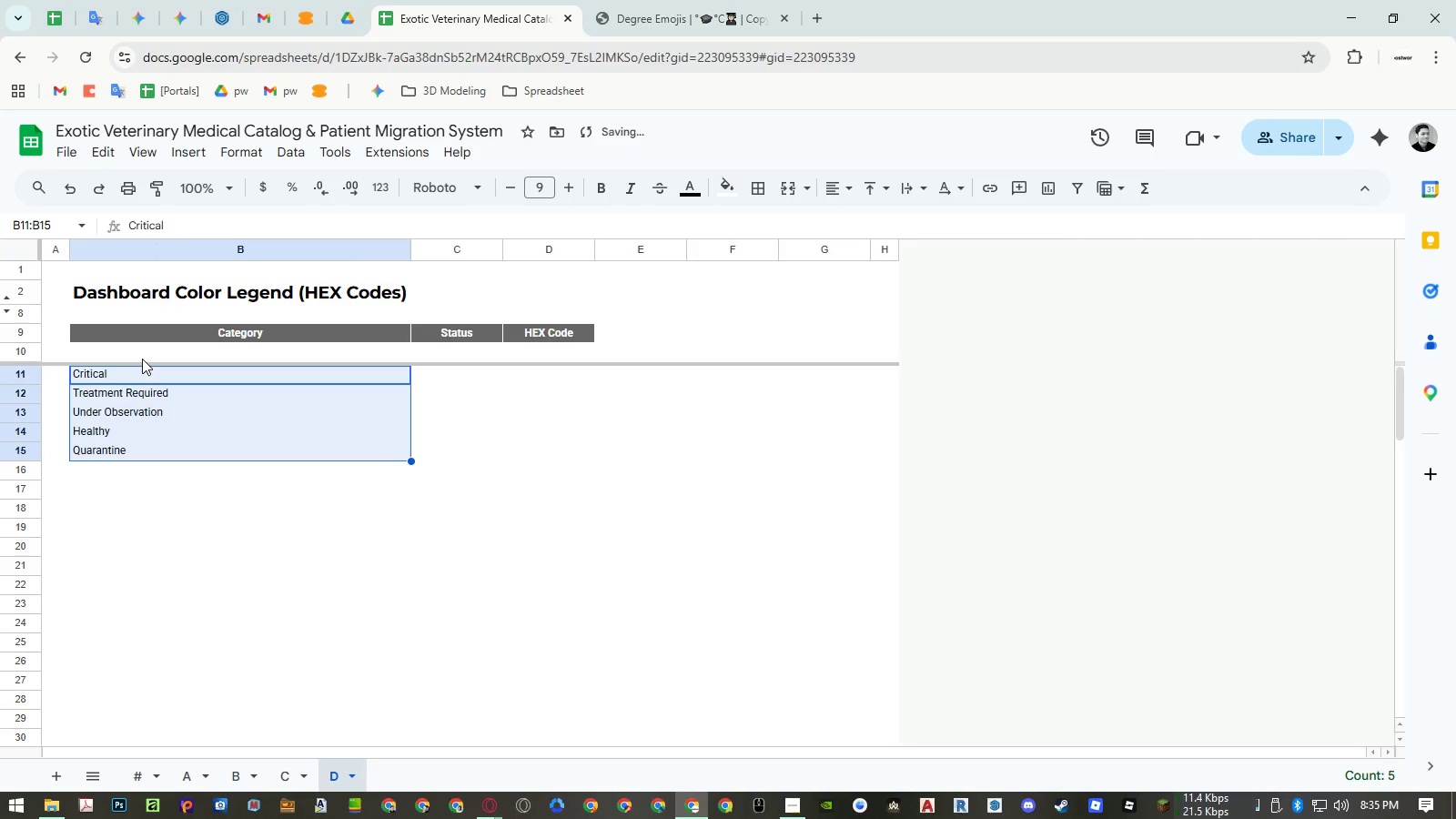 
key(Control+ControlLeft)
 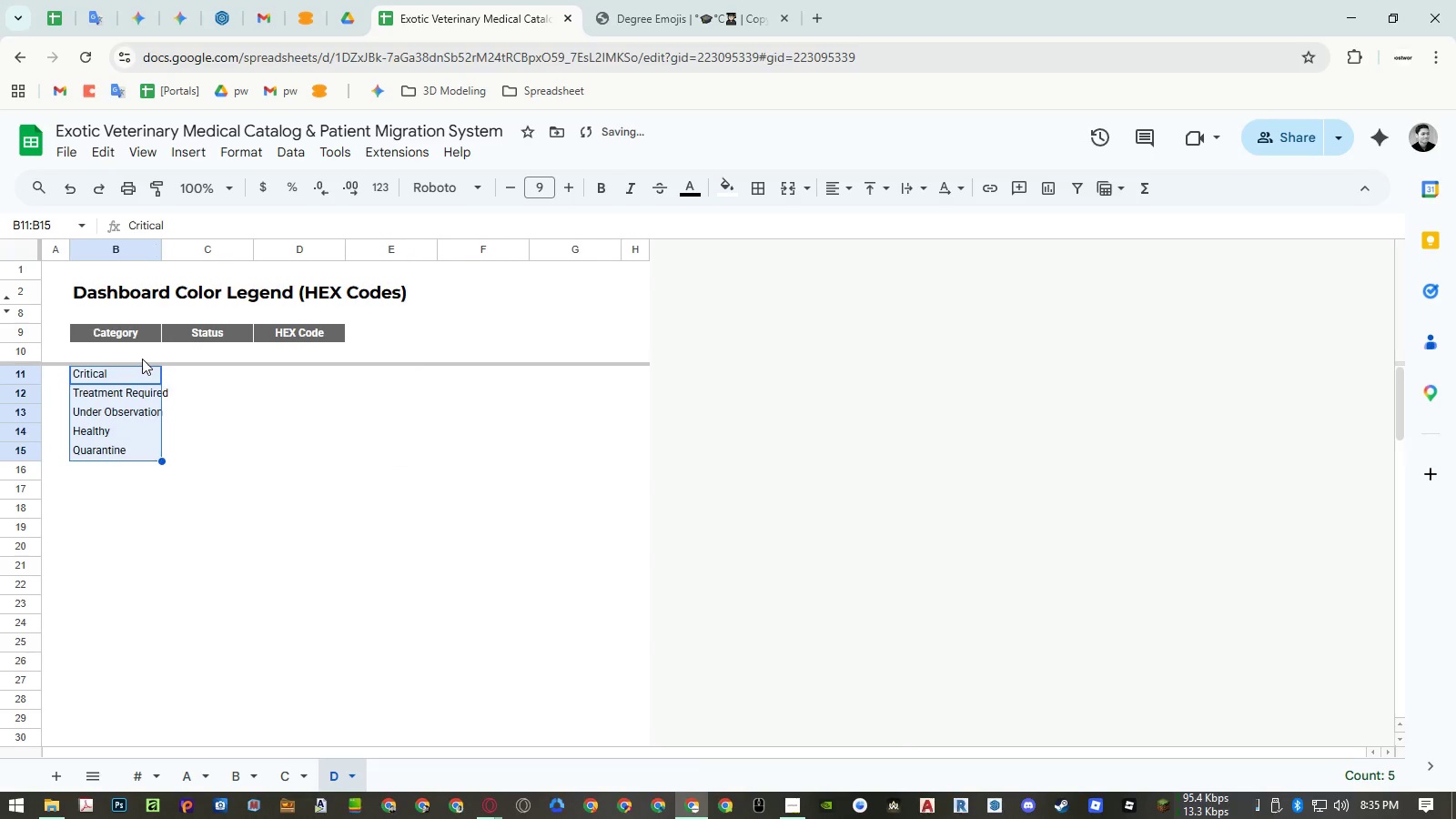 
key(Control+Z)
 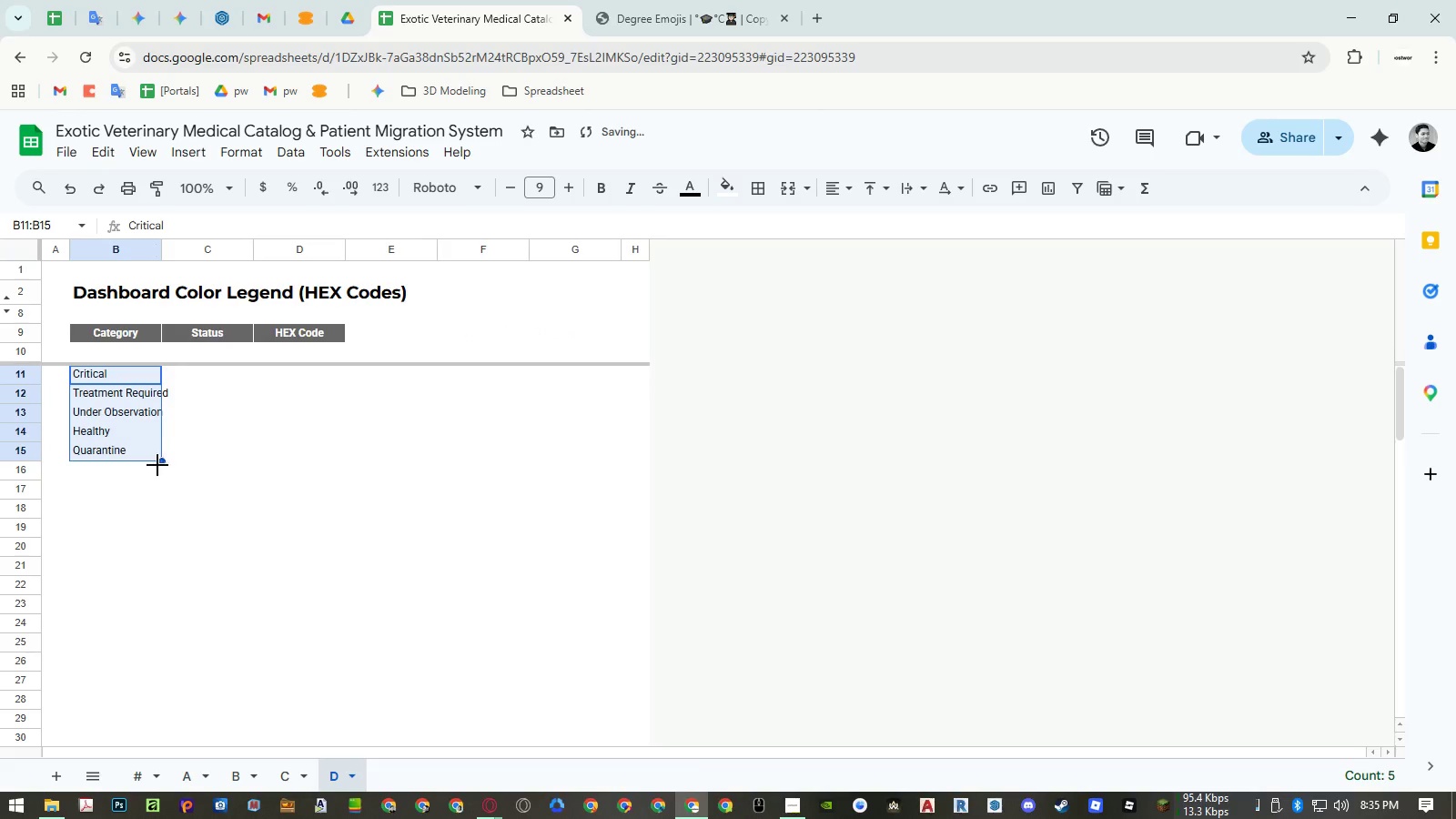 
left_click([161, 511])
 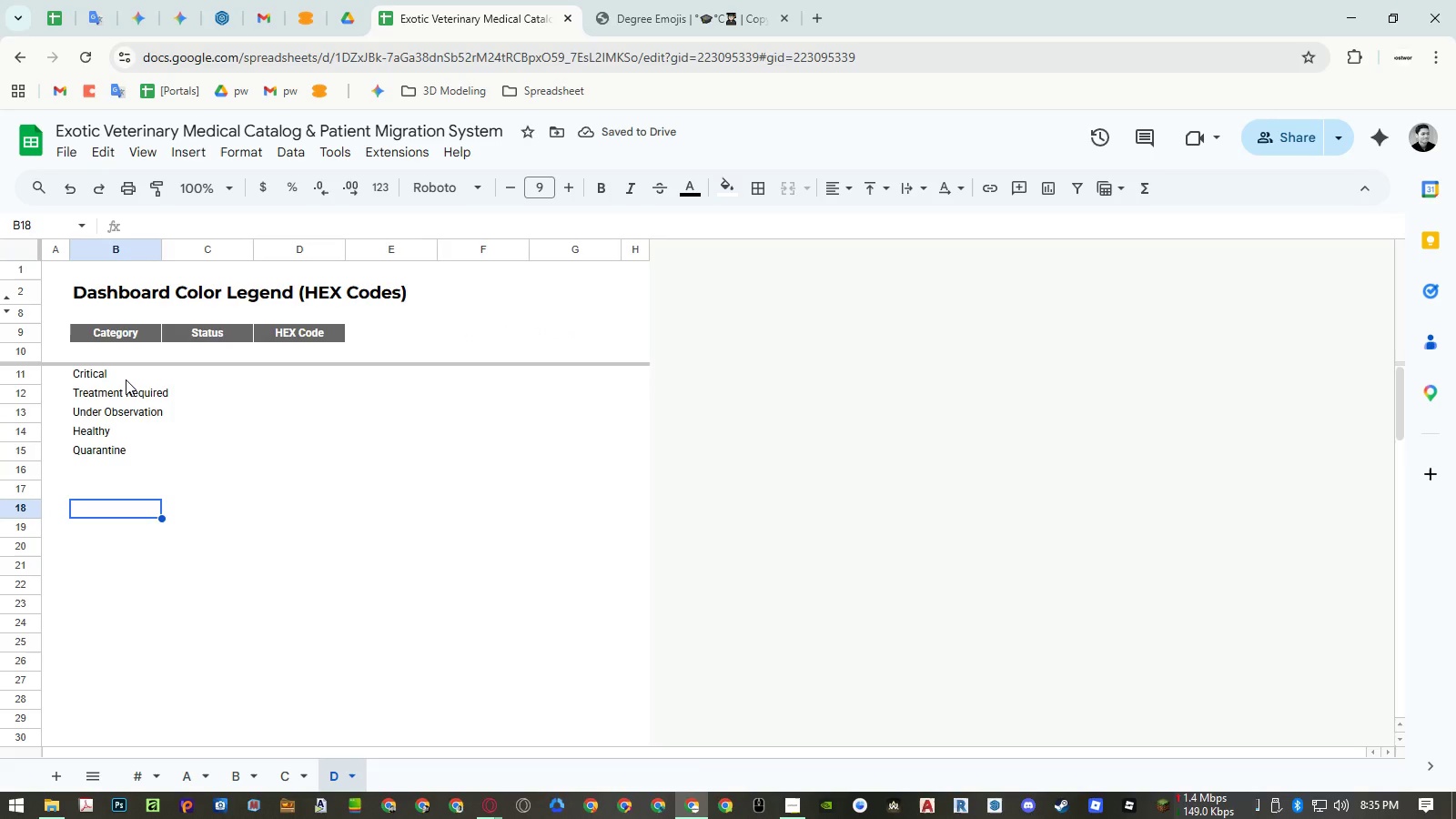 
left_click_drag(start_coordinate=[126, 379], to_coordinate=[122, 444])
 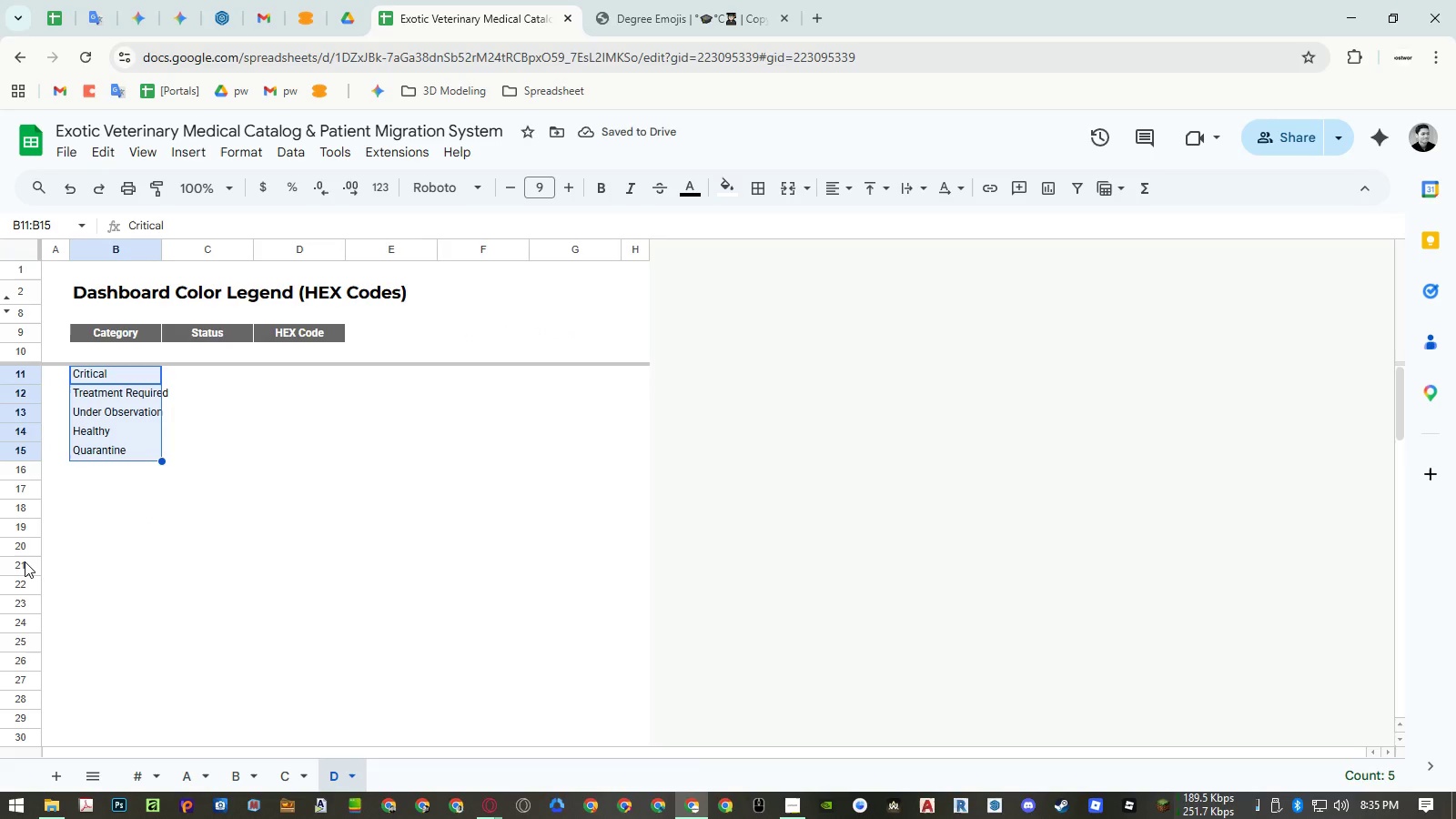 
left_click([25, 561])
 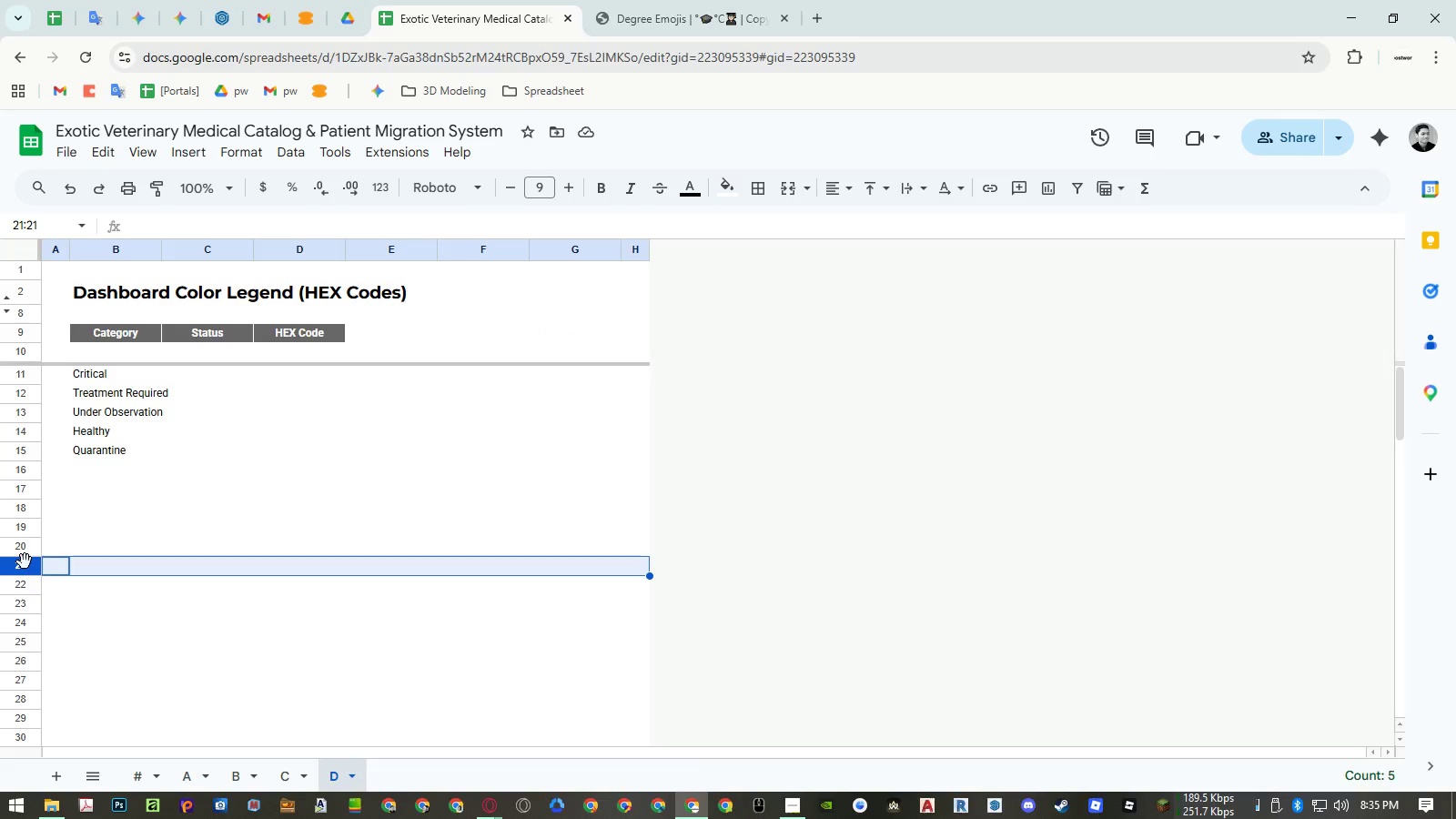 
key(Control+Shift+ArrowDown)
 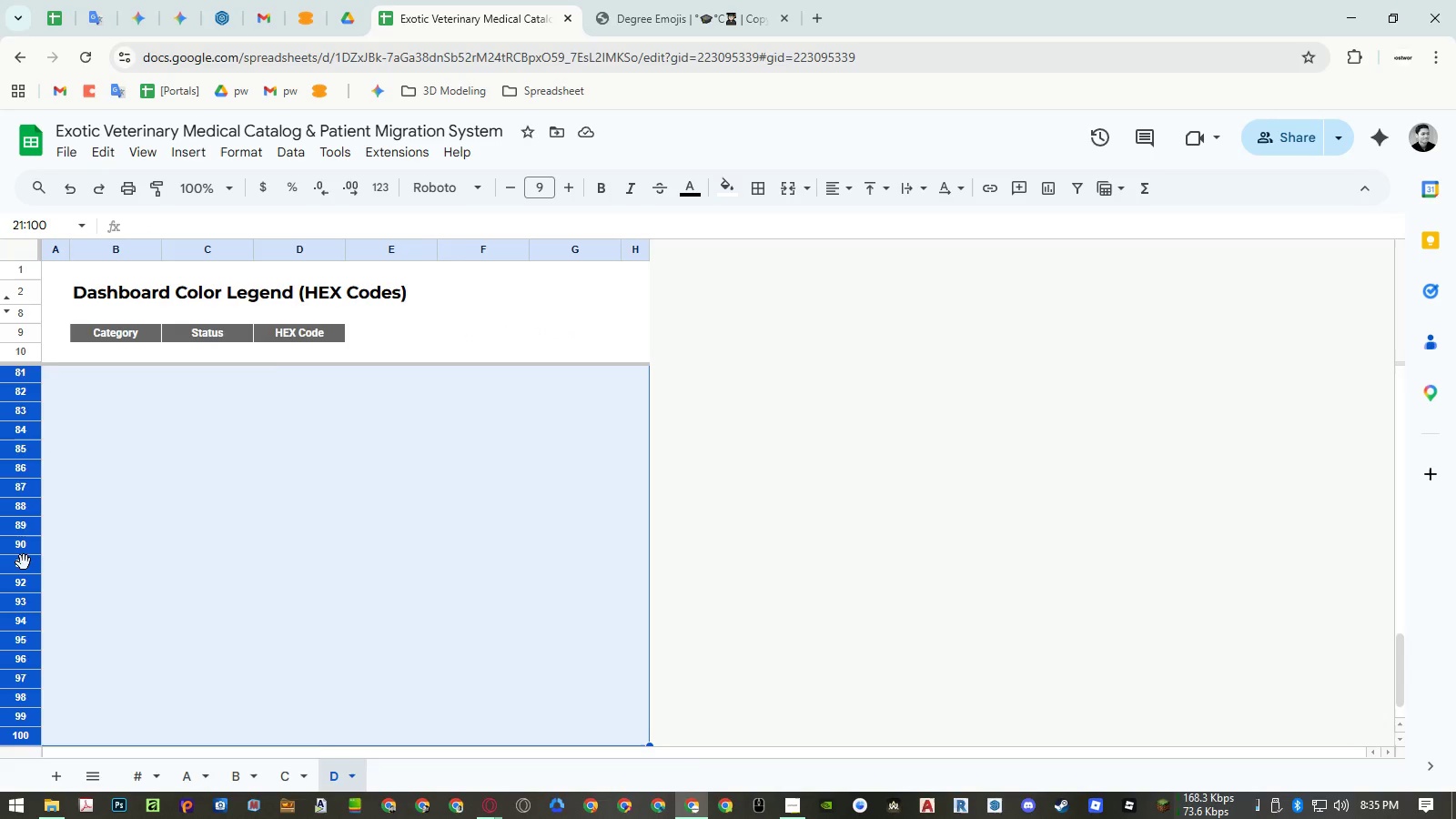 
right_click([24, 563])
 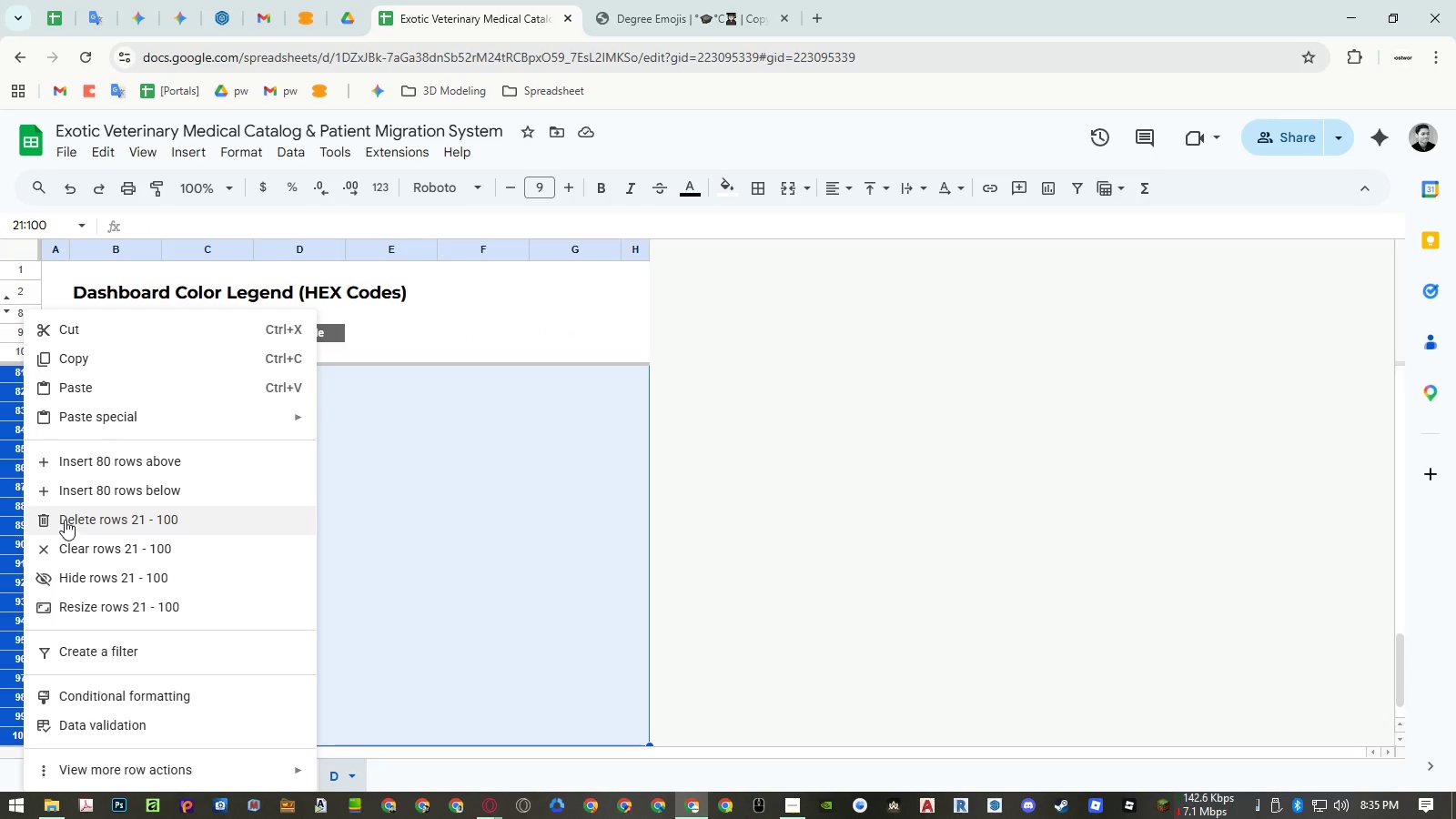 
left_click([67, 518])
 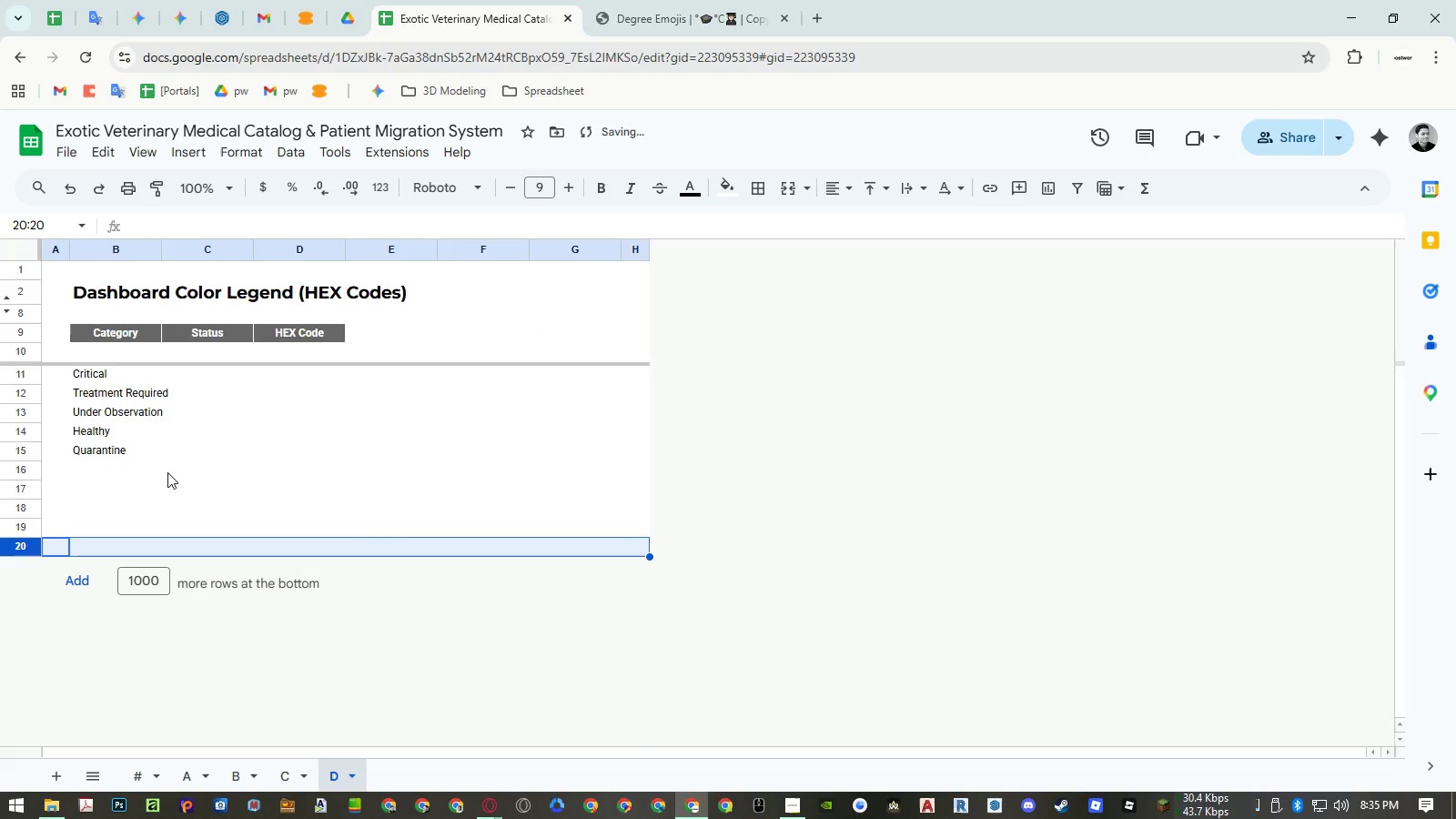 
scroll: coordinate [167, 470], scroll_direction: up, amount: 3.0
 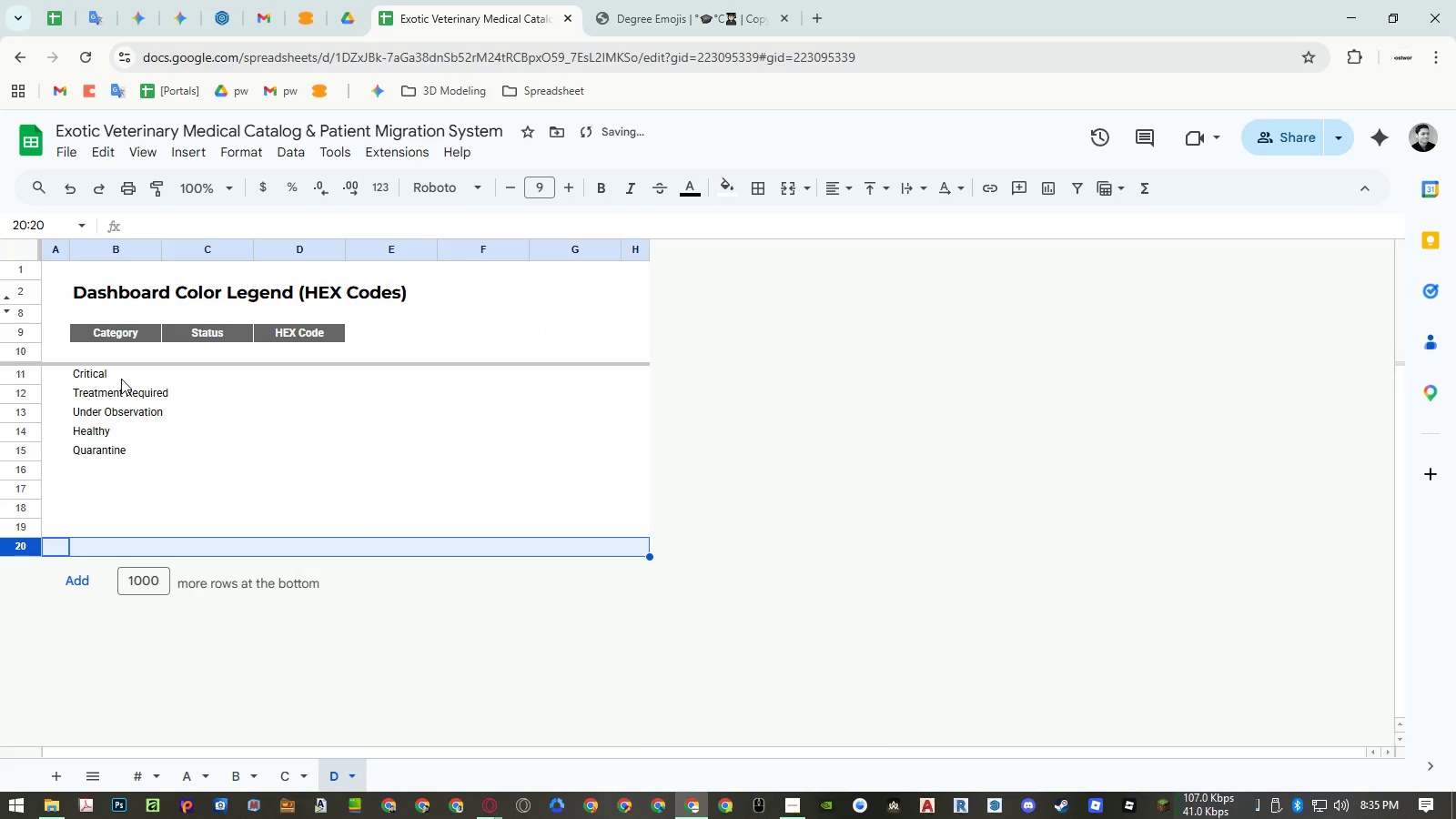 
left_click_drag(start_coordinate=[121, 379], to_coordinate=[108, 551])
 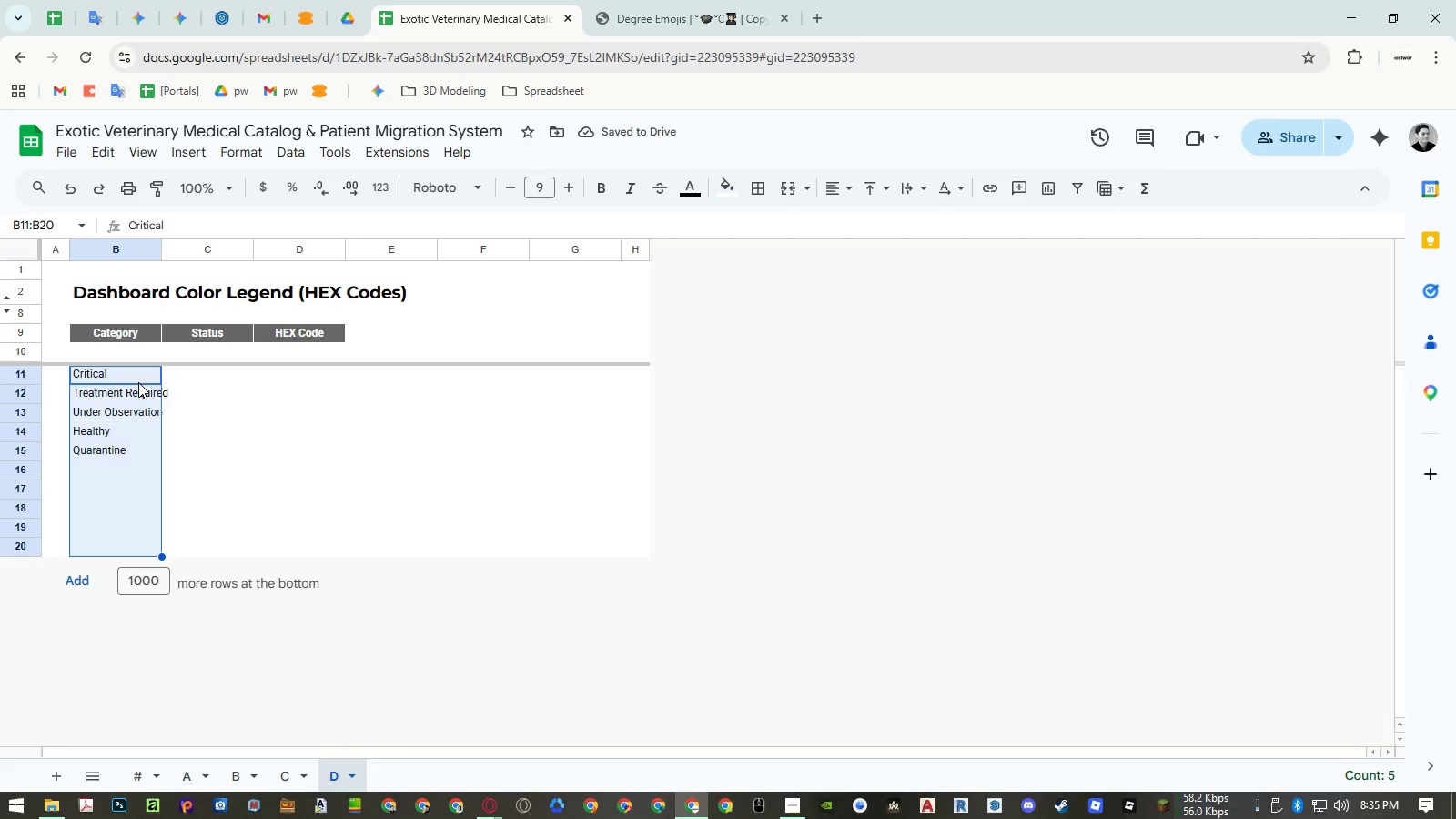 
left_click([138, 381])
 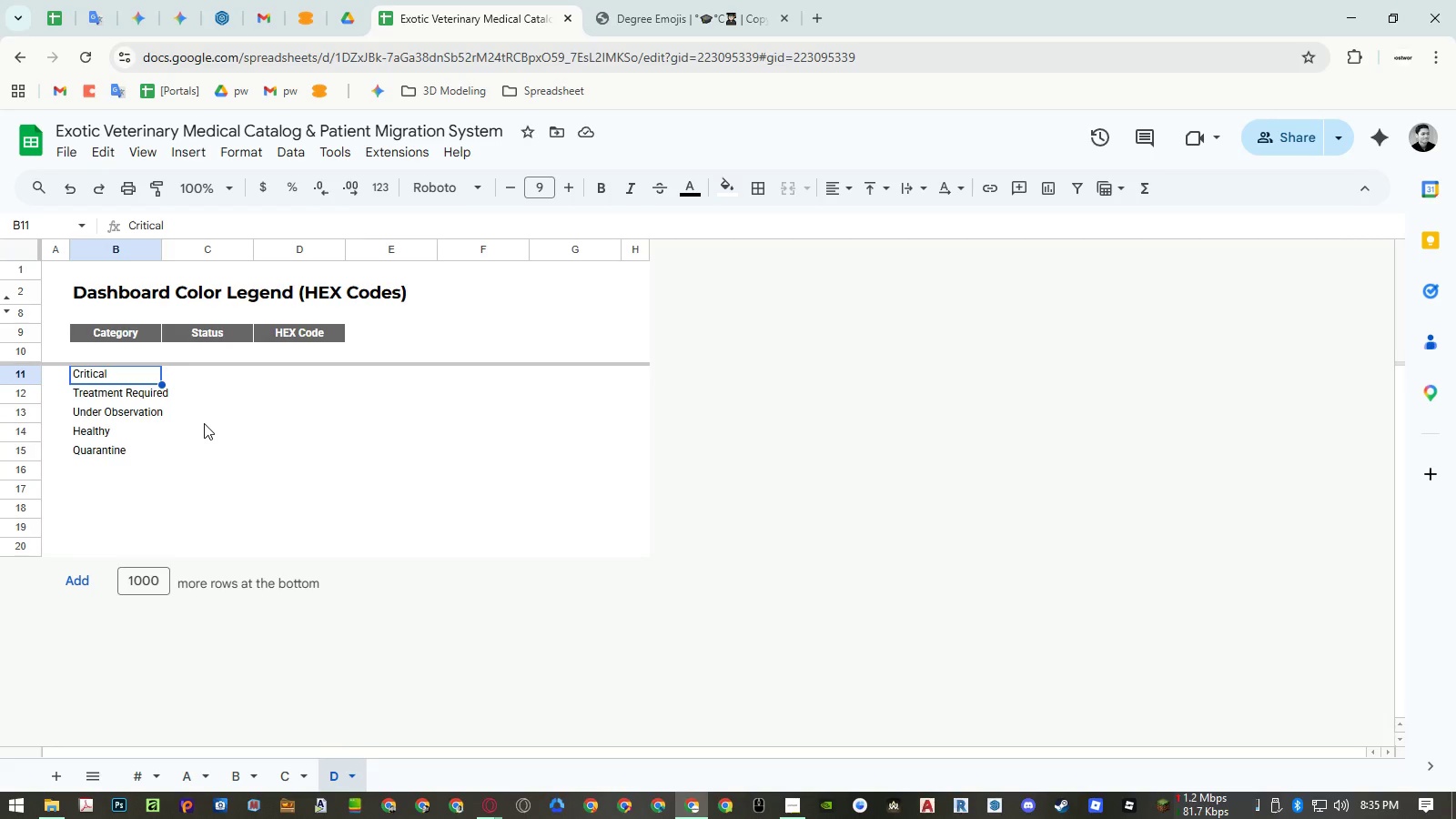 
key(ArrowUp)
 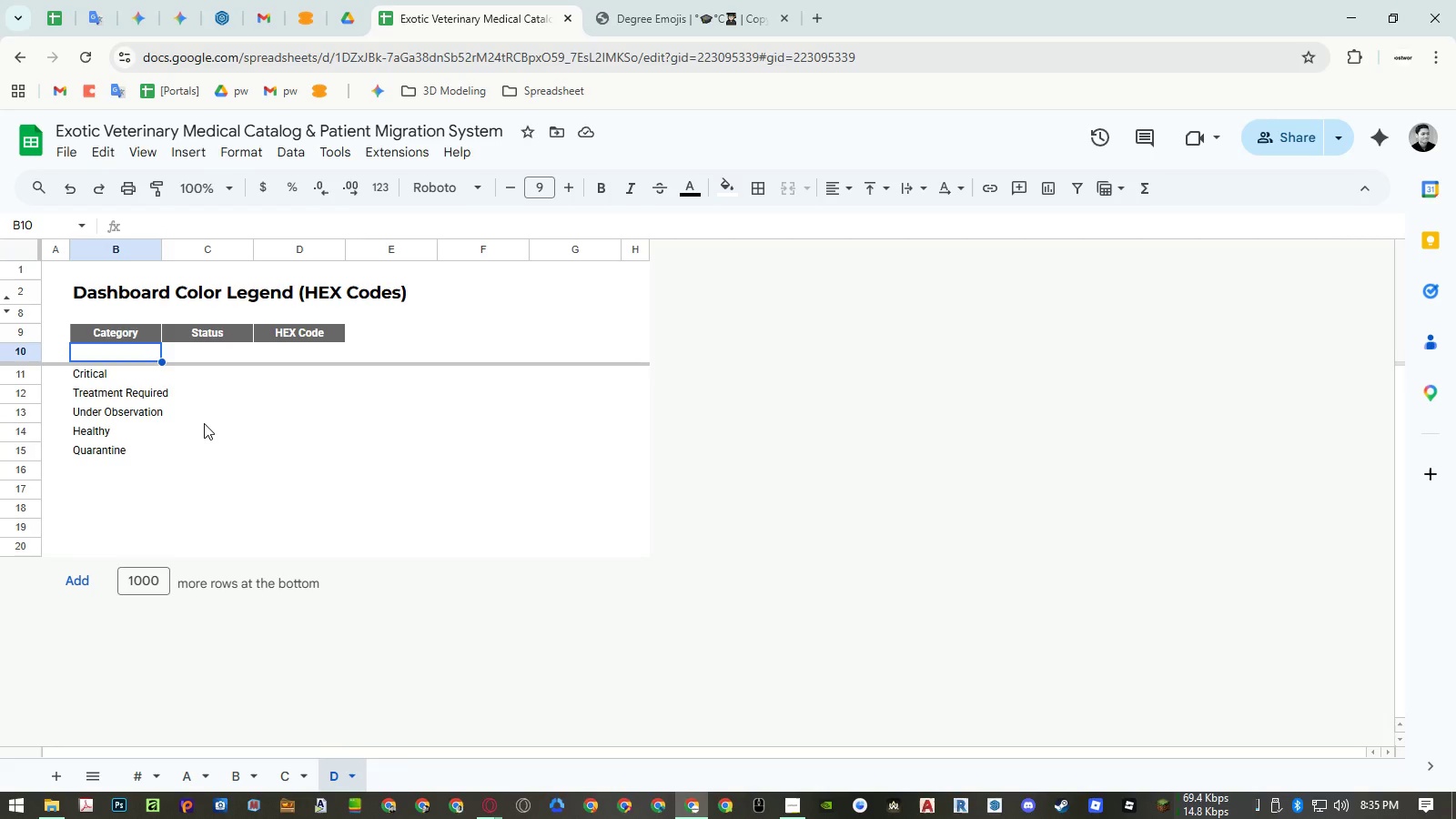 
type(=aa)
key(Backspace)
type(rra)
 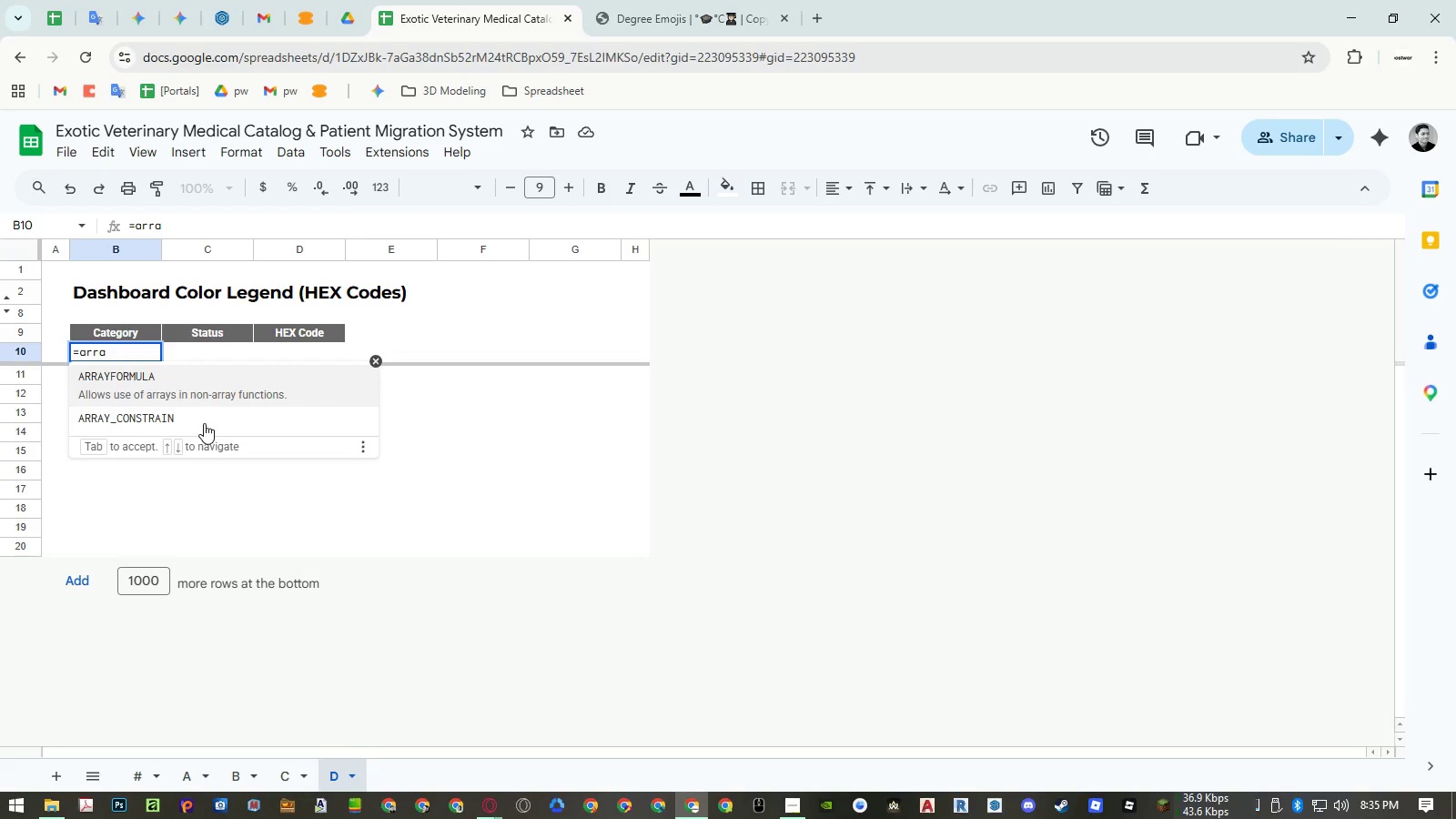 
key(Enter)
 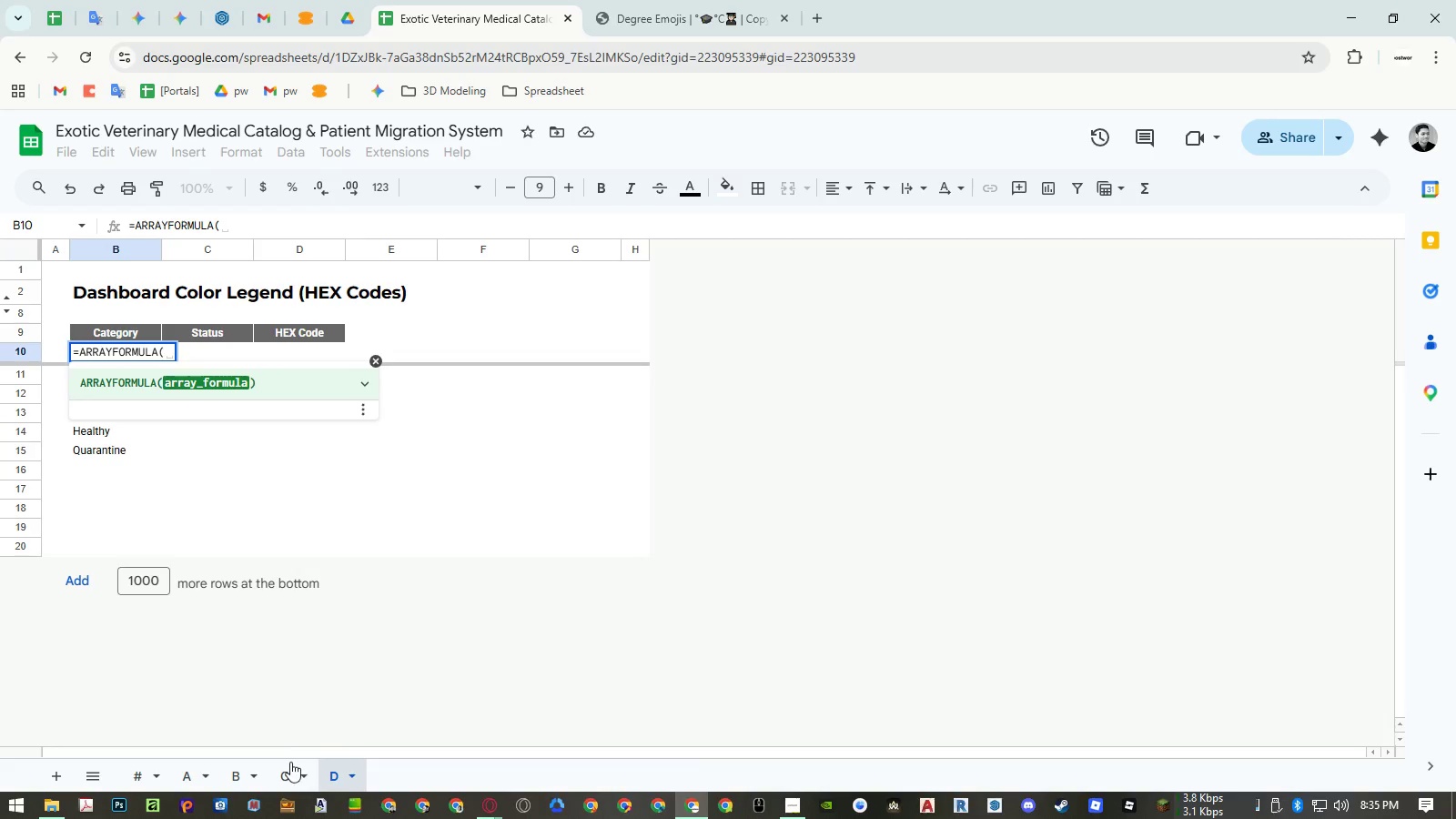 
left_click([292, 763])
 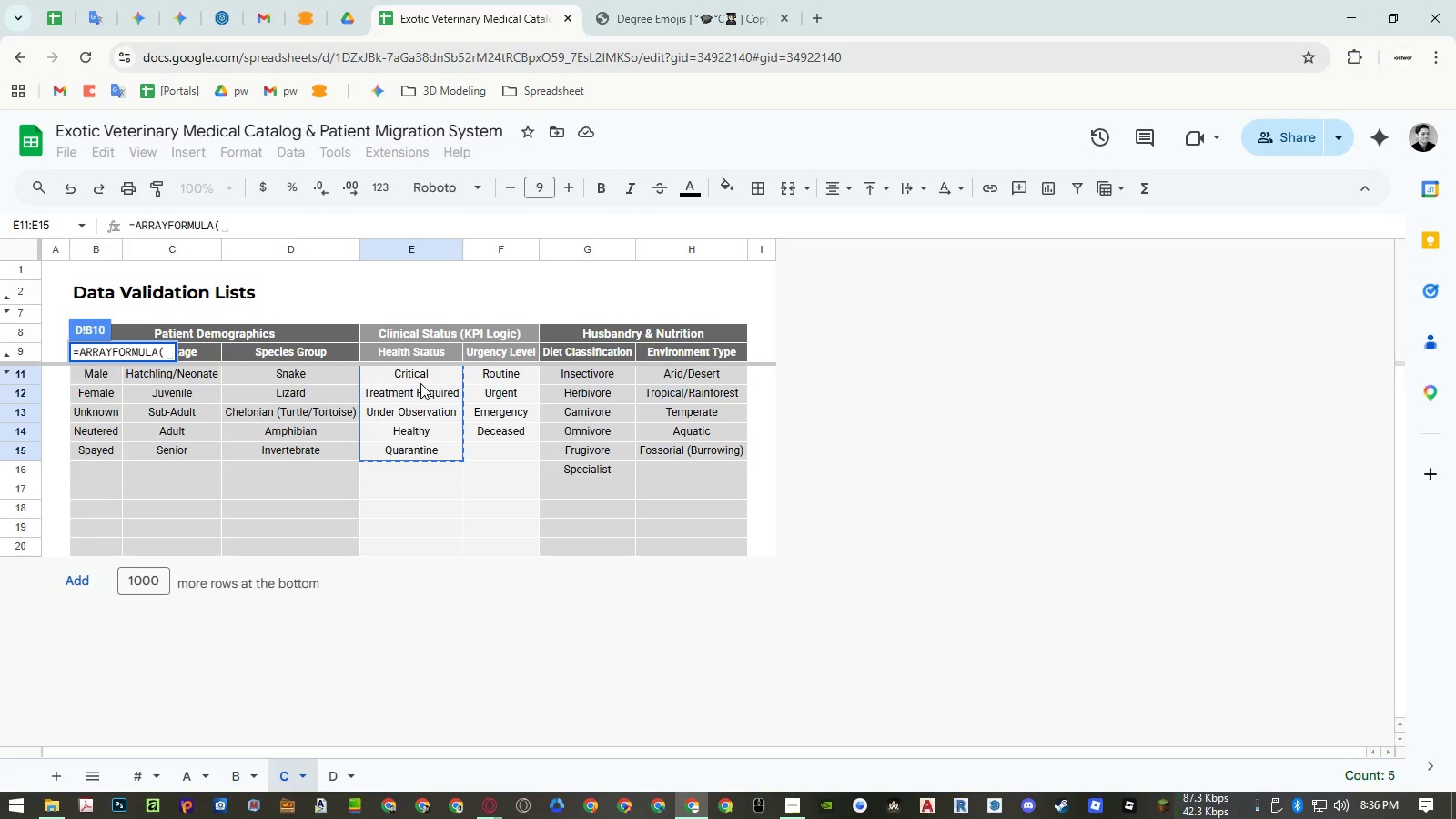 
left_click_drag(start_coordinate=[420, 377], to_coordinate=[415, 450])
 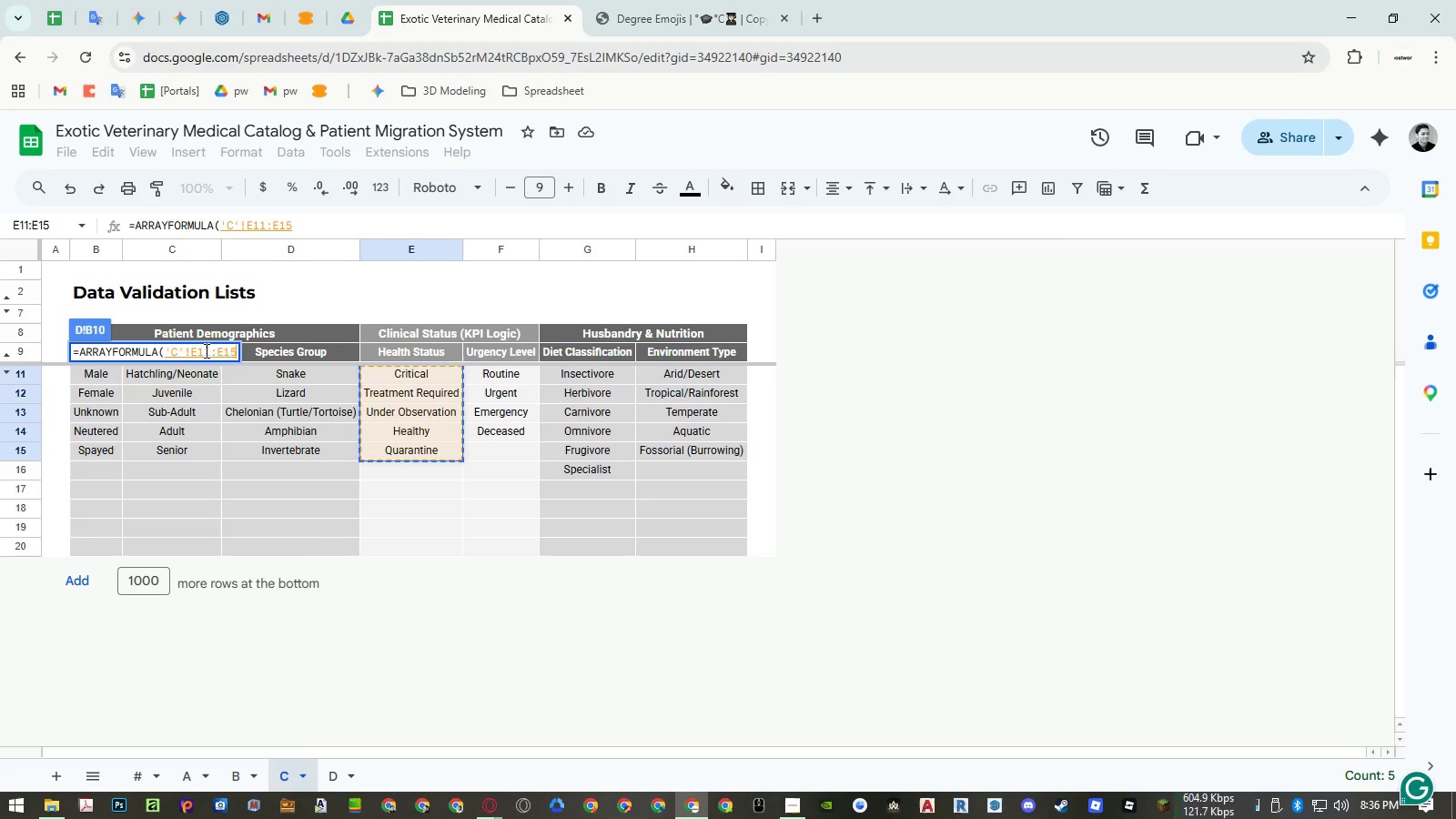 
left_click_drag(start_coordinate=[207, 351], to_coordinate=[203, 352])
 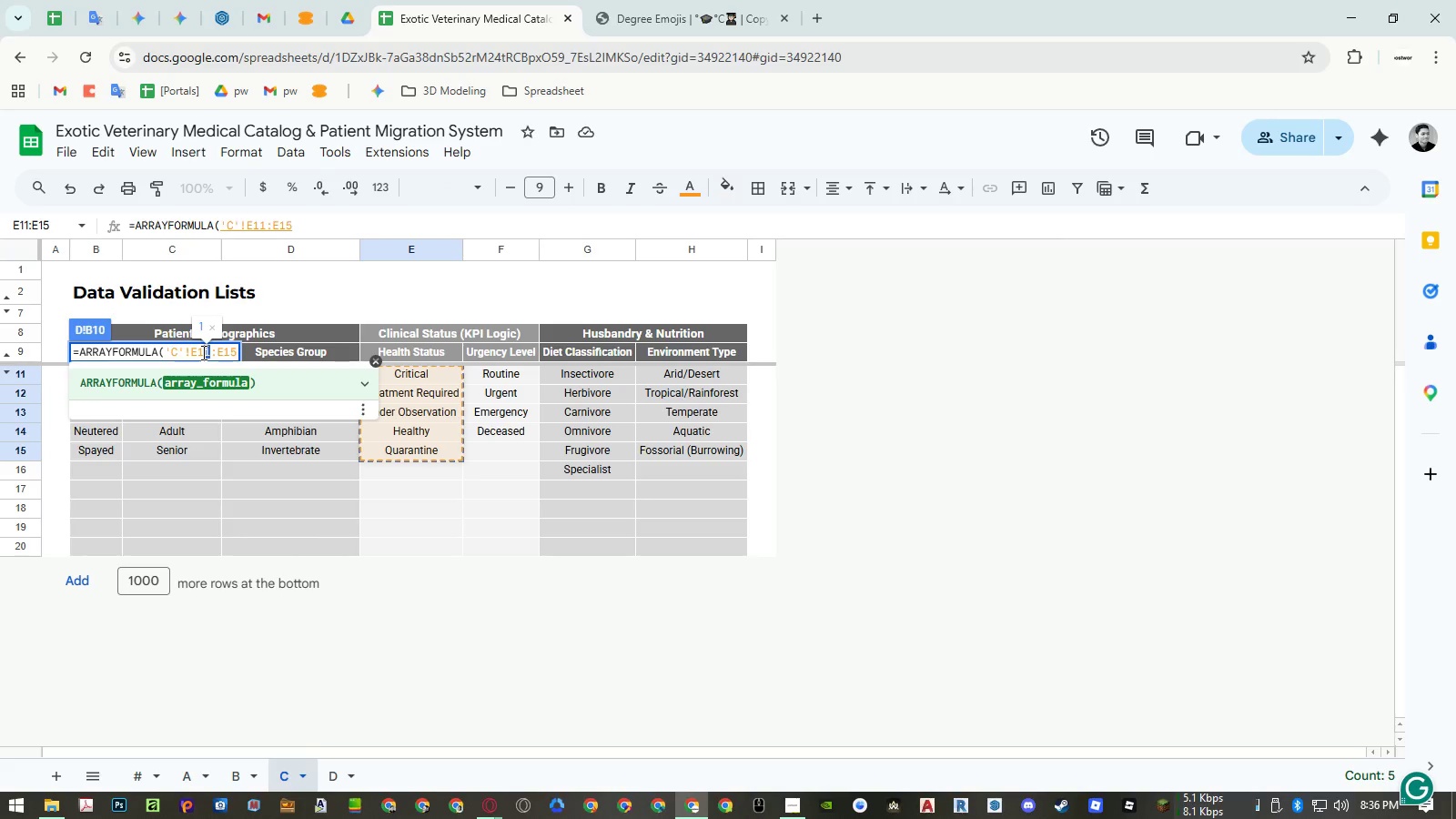 
key(Numpad0)
 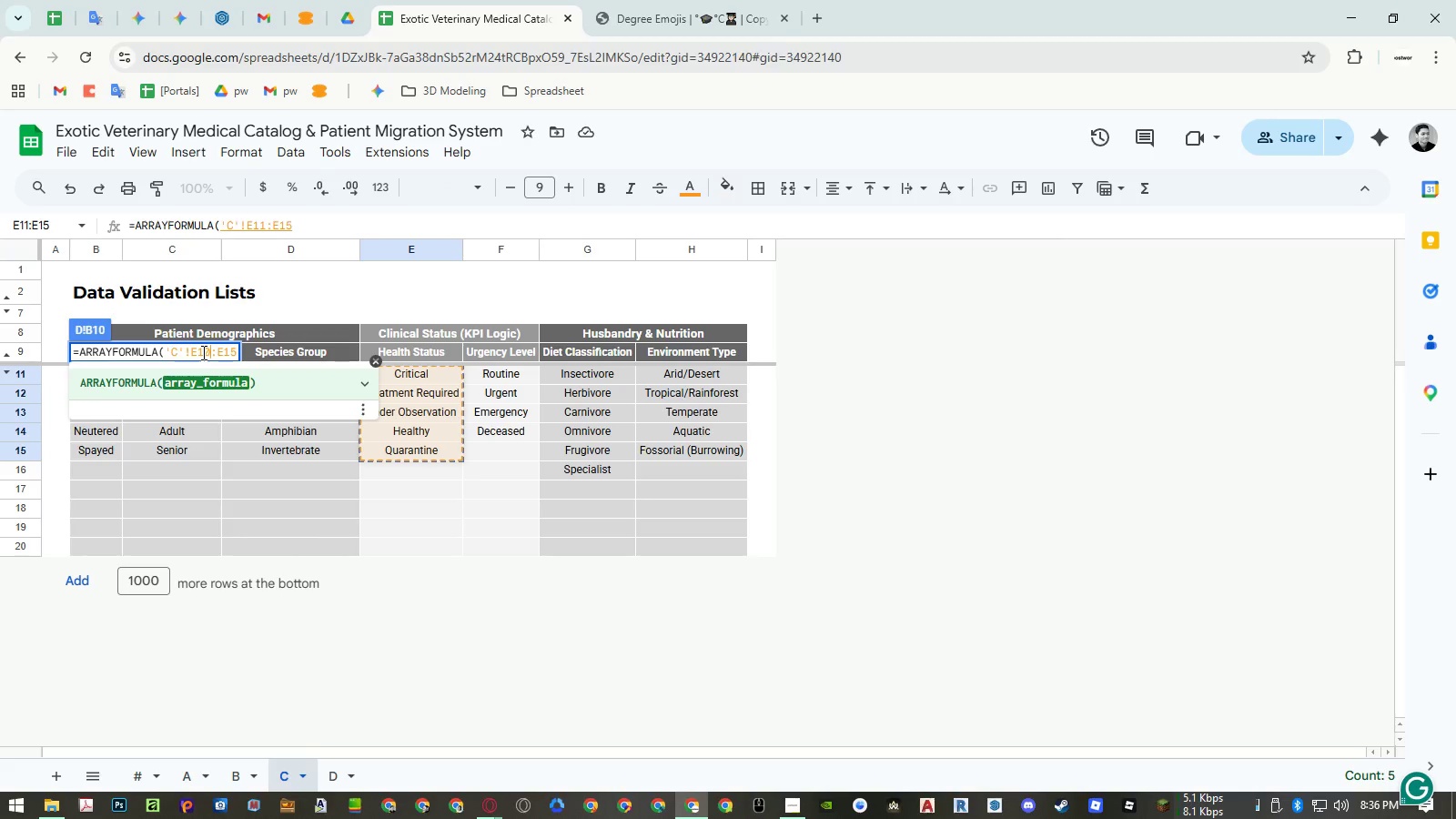 
key(NumpadEnter)
 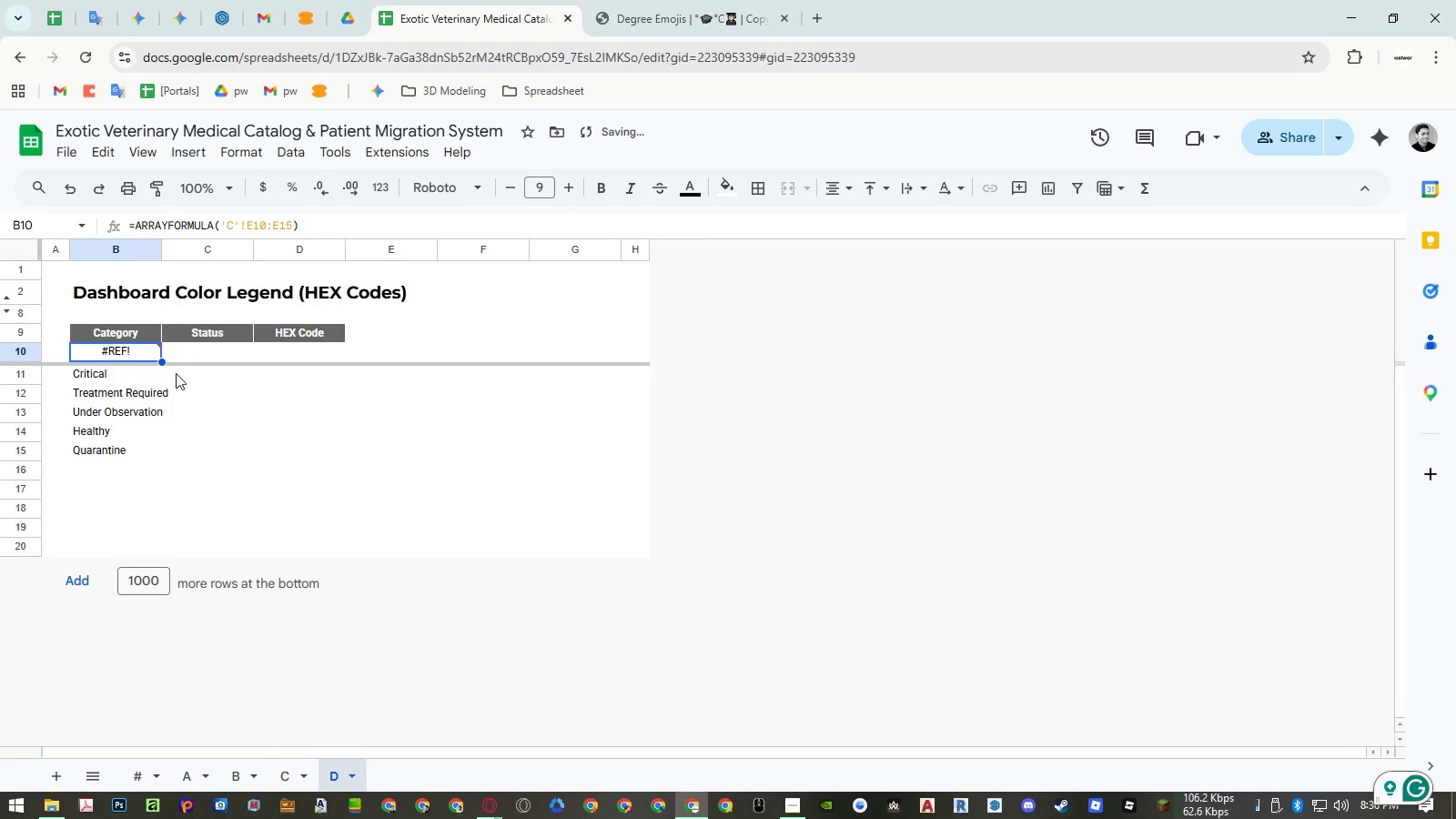 
left_click_drag(start_coordinate=[156, 375], to_coordinate=[146, 446])
 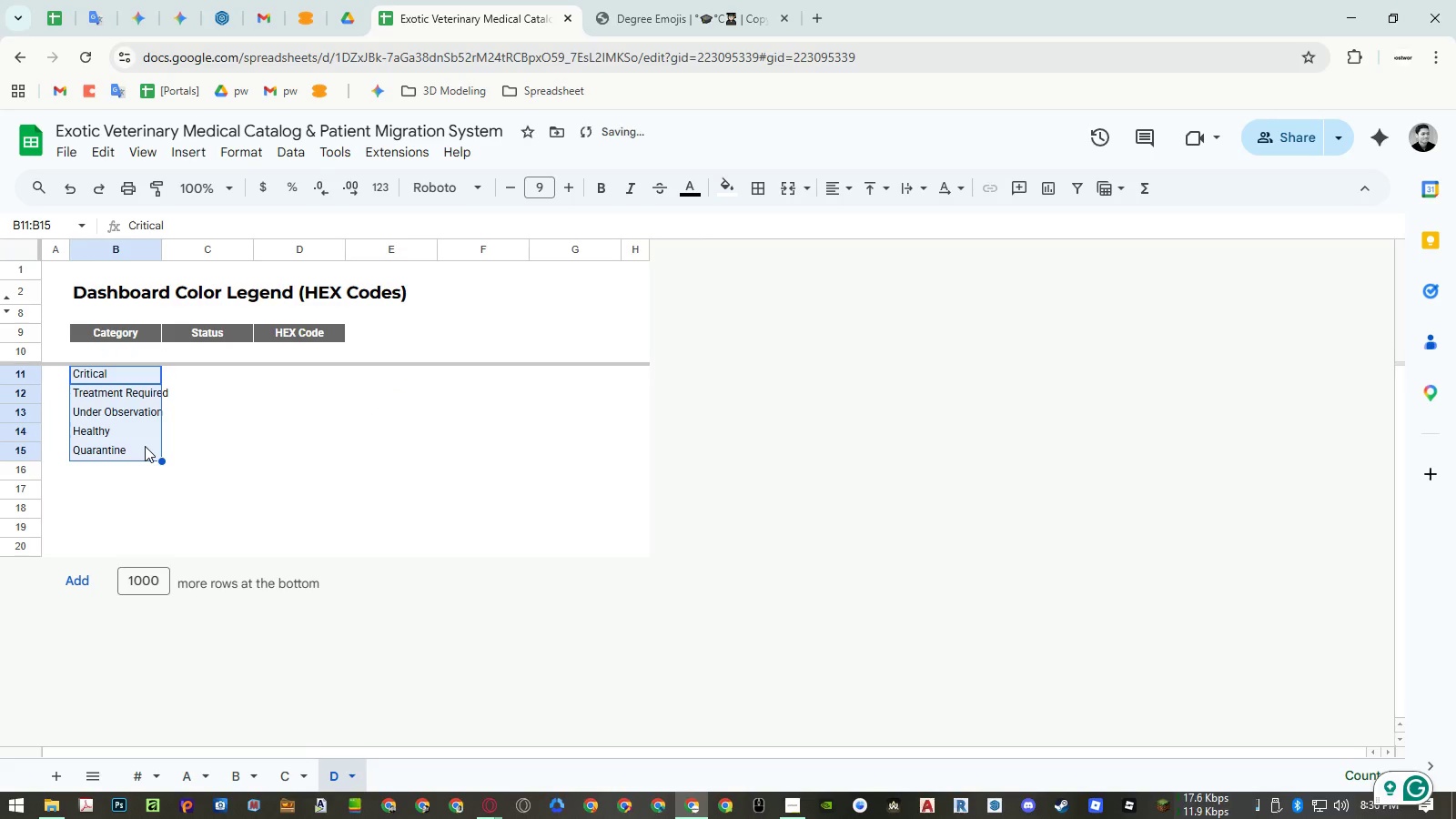 
key(Delete)
 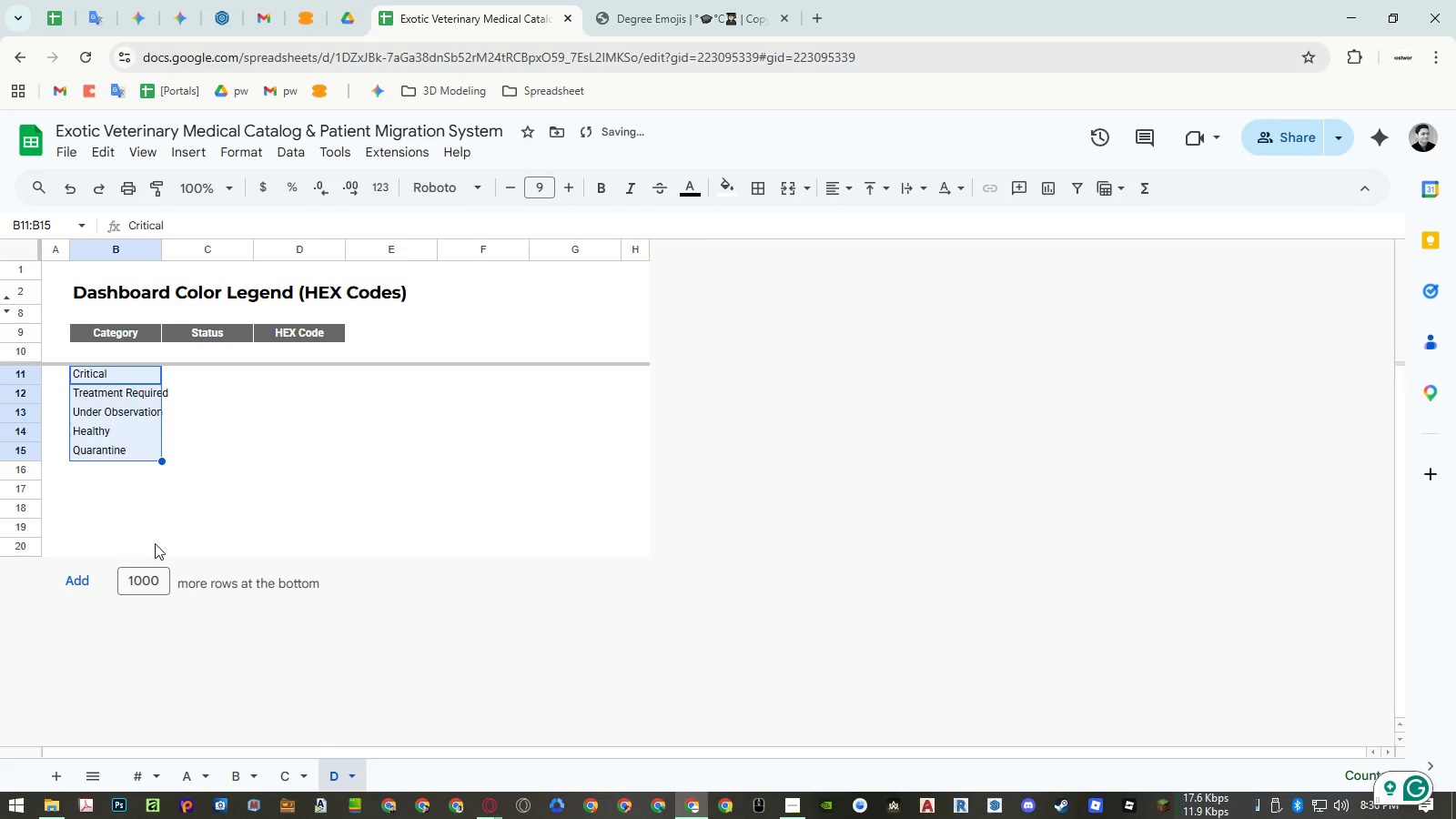 
key(Control+ControlLeft)
 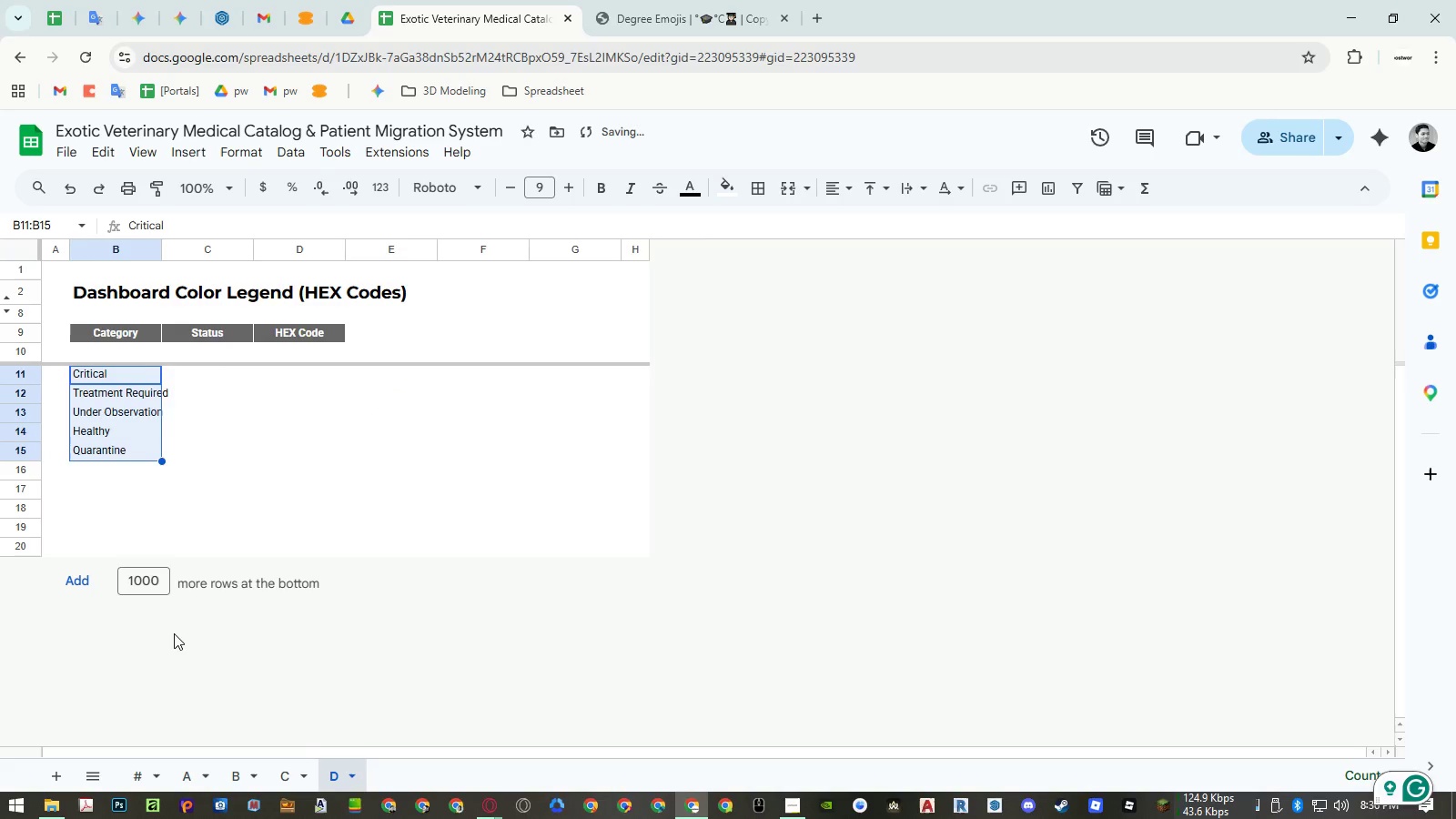 
key(Control+C)
 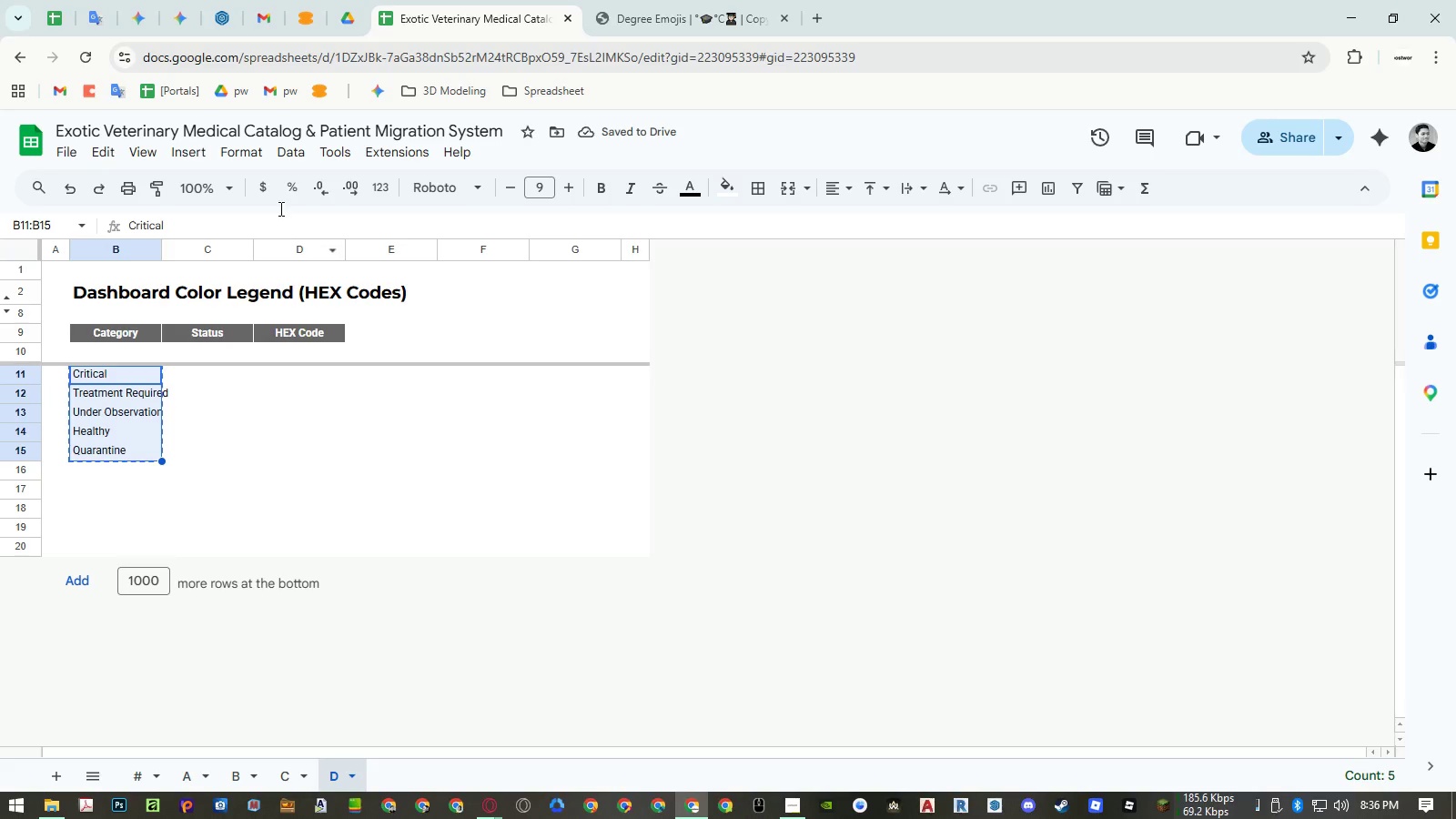 
wait(5.06)
 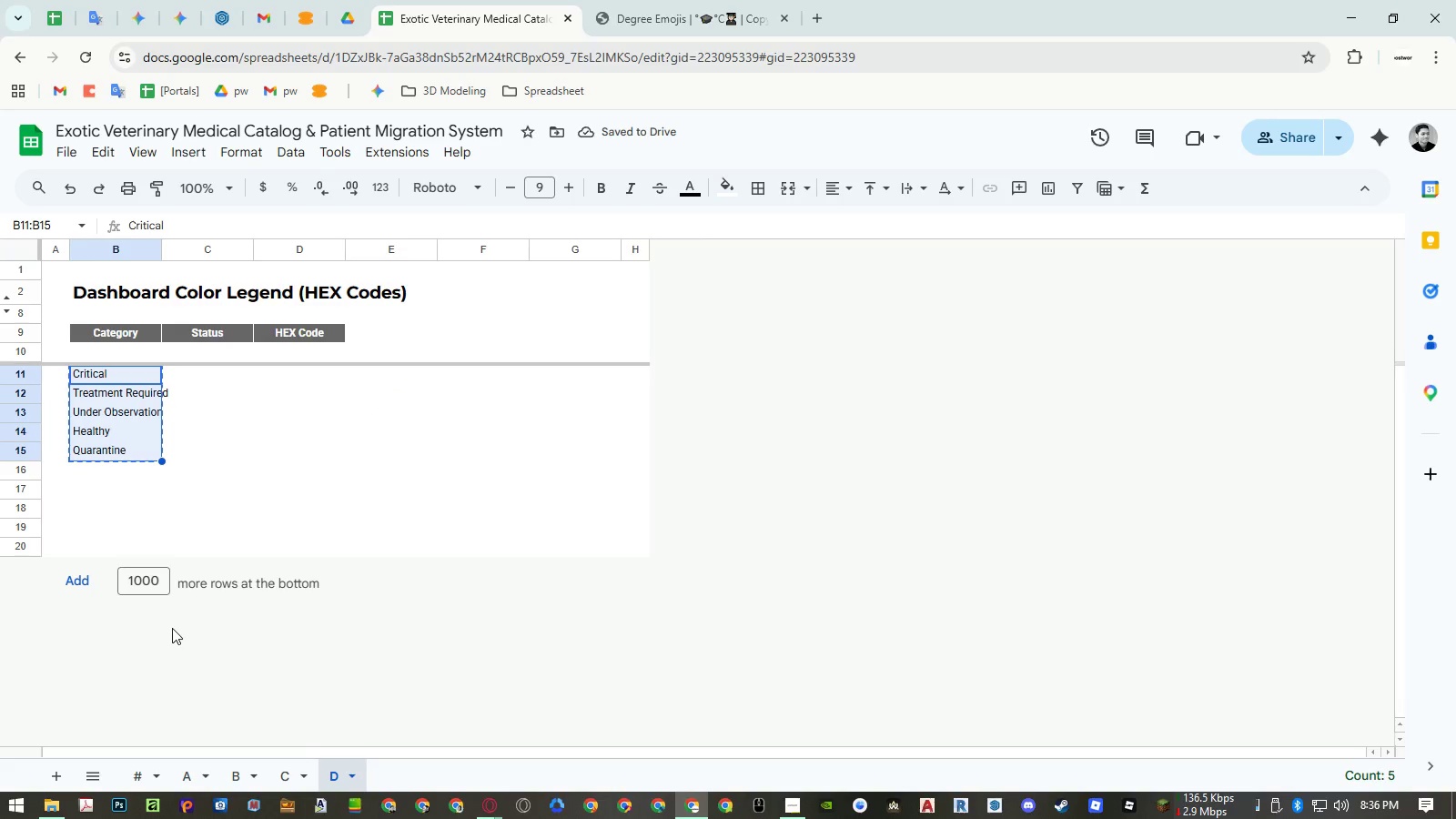 
left_click_drag(start_coordinate=[124, 377], to_coordinate=[105, 554])
 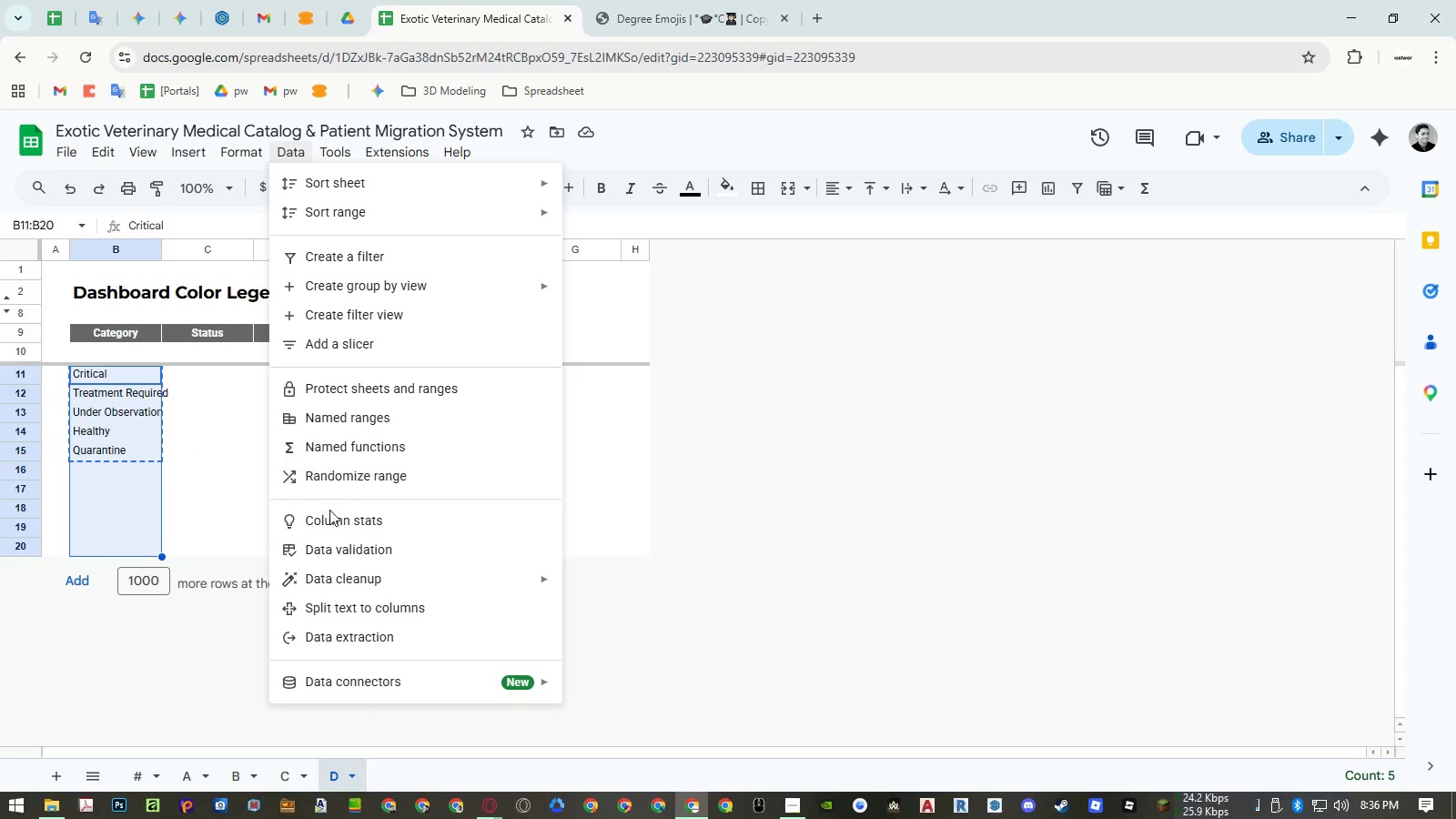 
left_click([335, 550])
 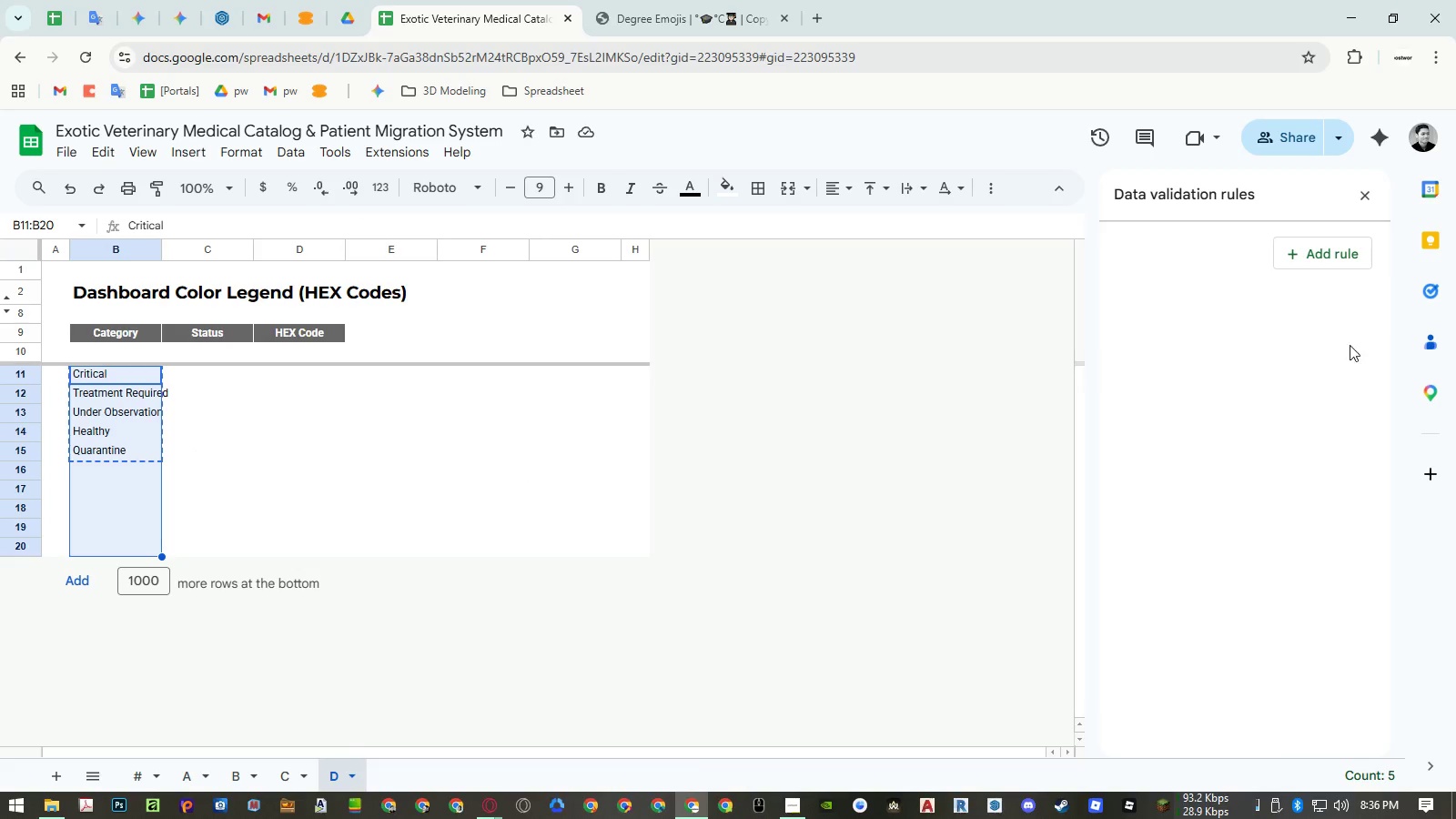 
left_click([1324, 252])
 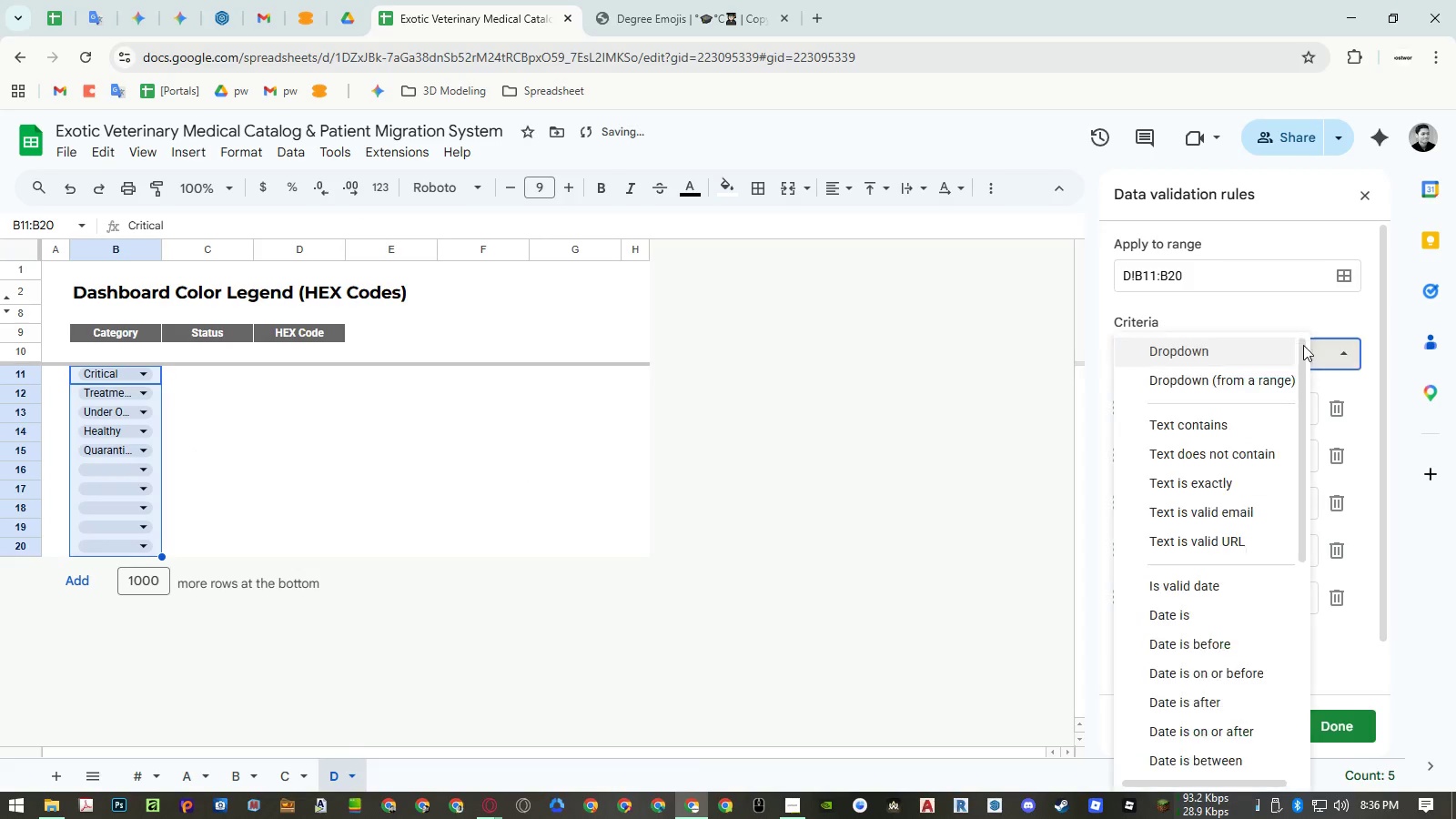 
double_click([1264, 375])
 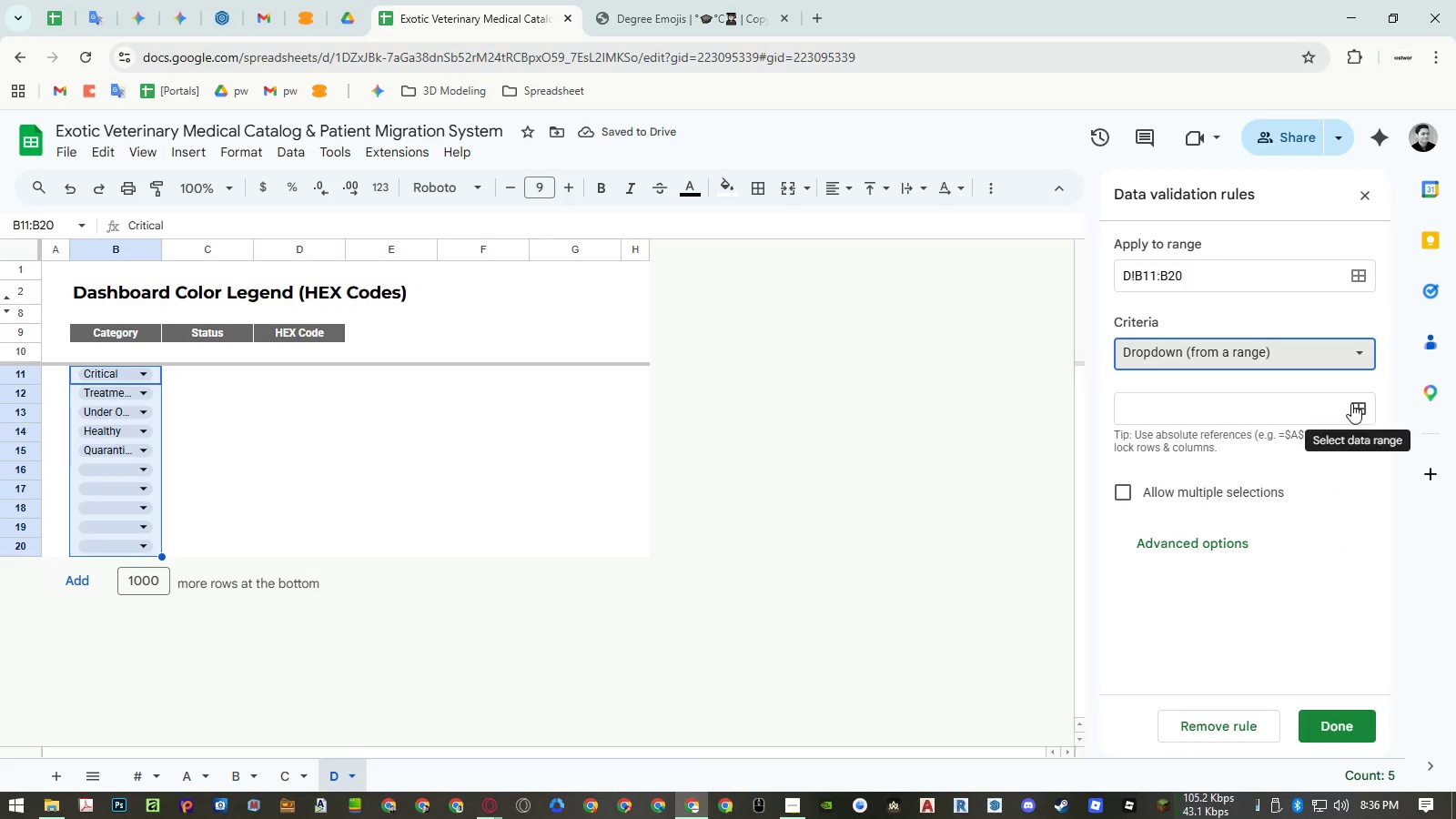 
left_click([1224, 534])
 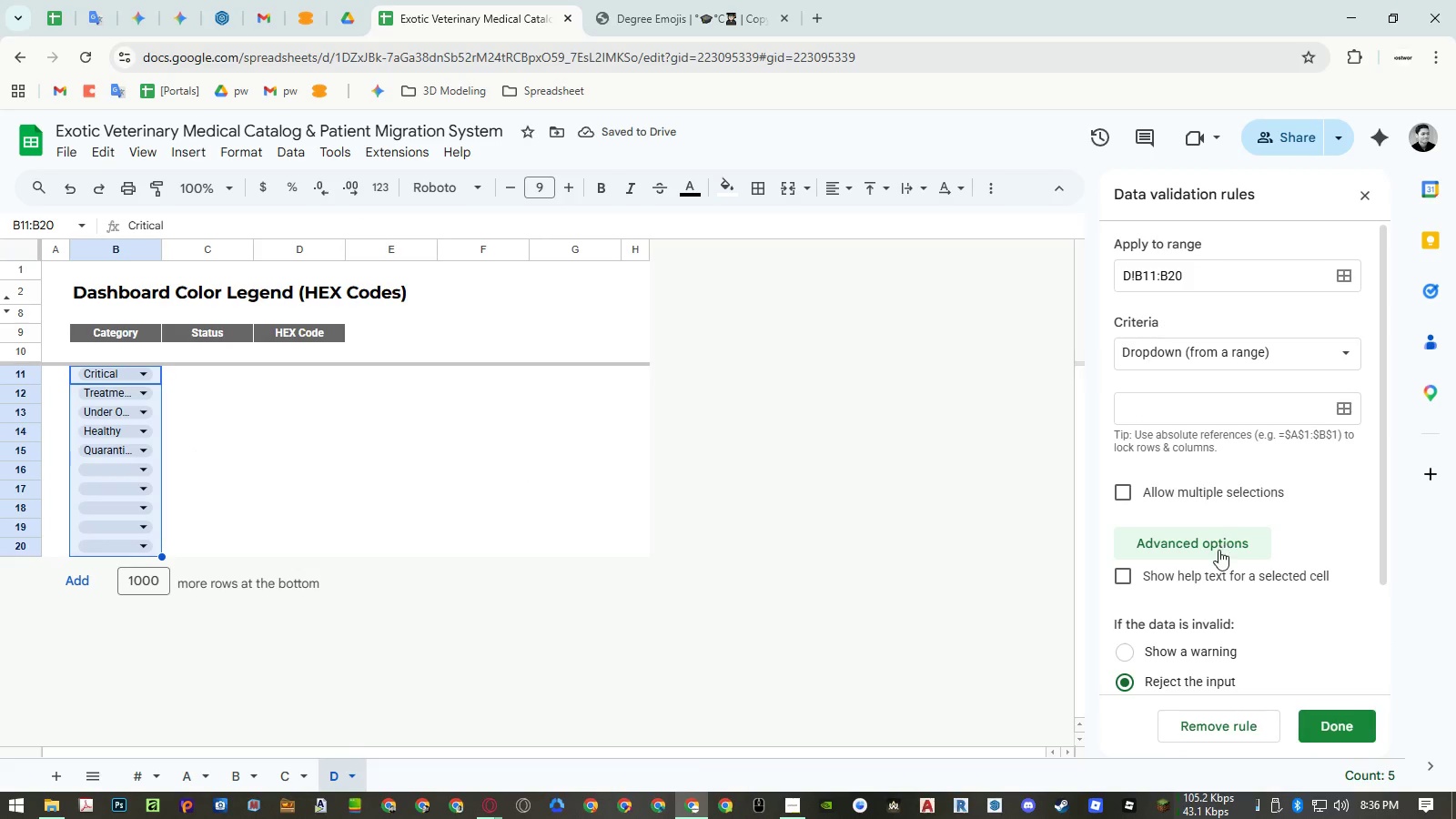 
scroll: coordinate [1218, 551], scroll_direction: down, amount: 3.0
 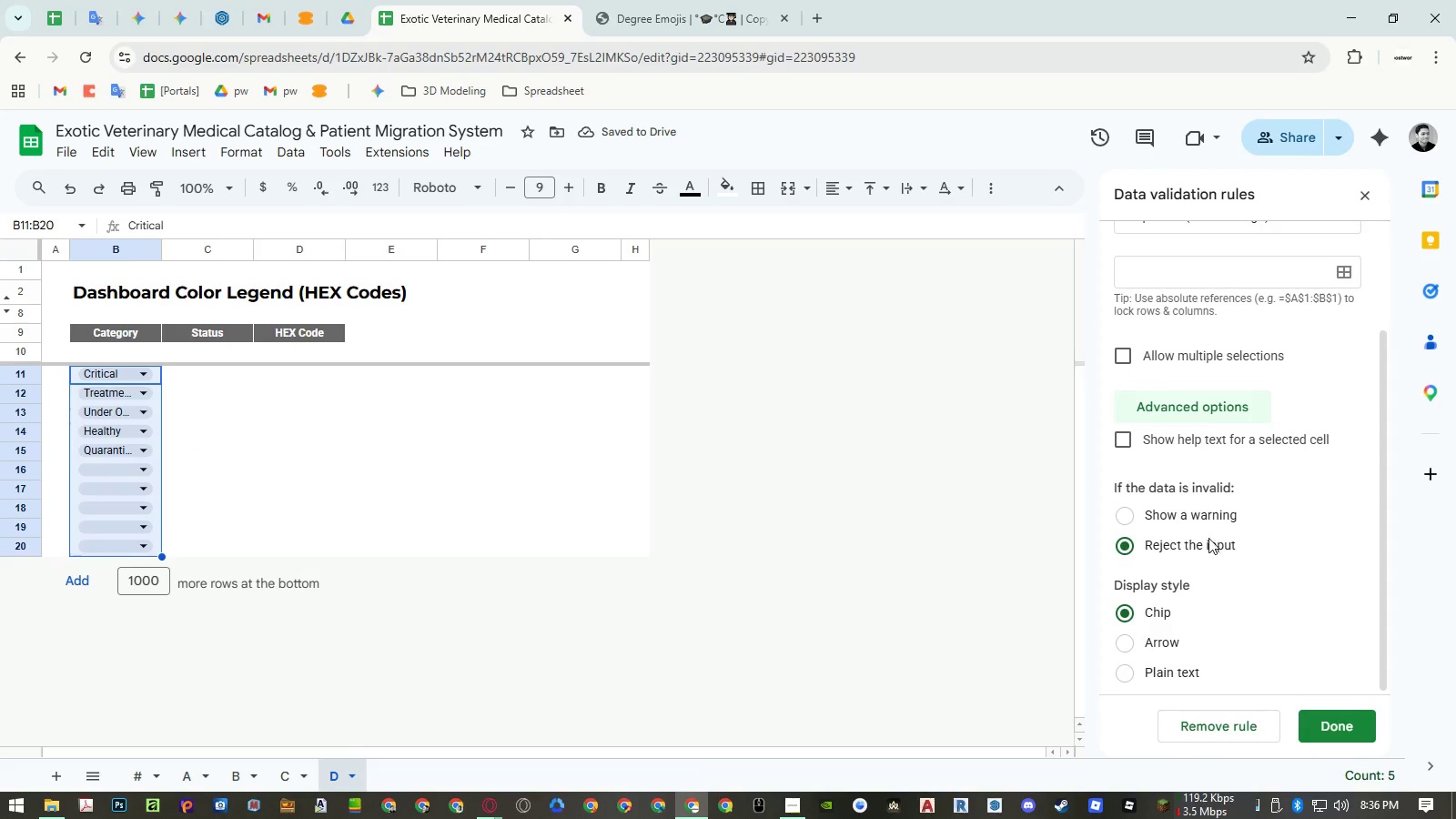 
left_click([1199, 520])
 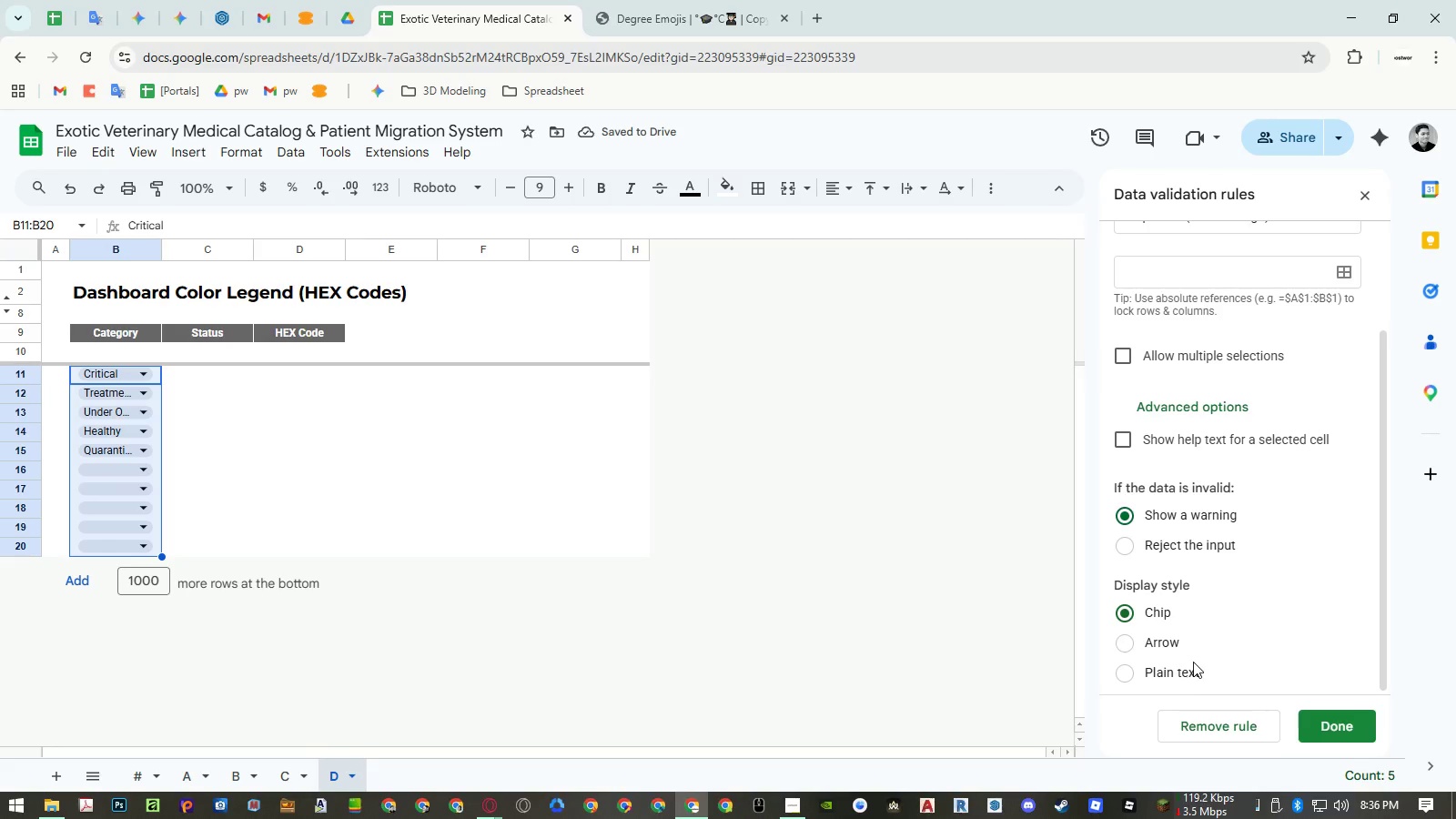 
left_click([1191, 671])
 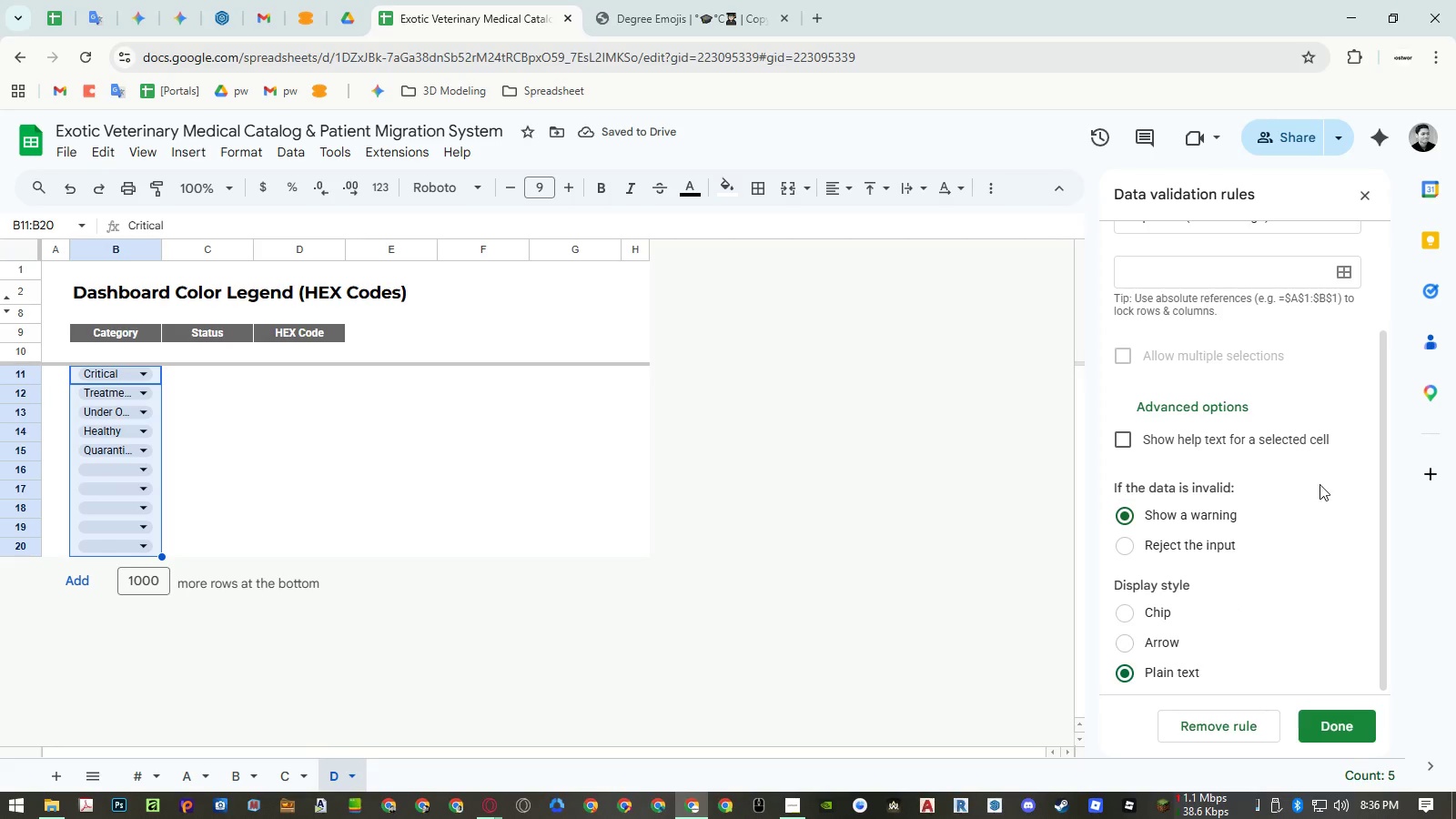 
left_click([1341, 405])
 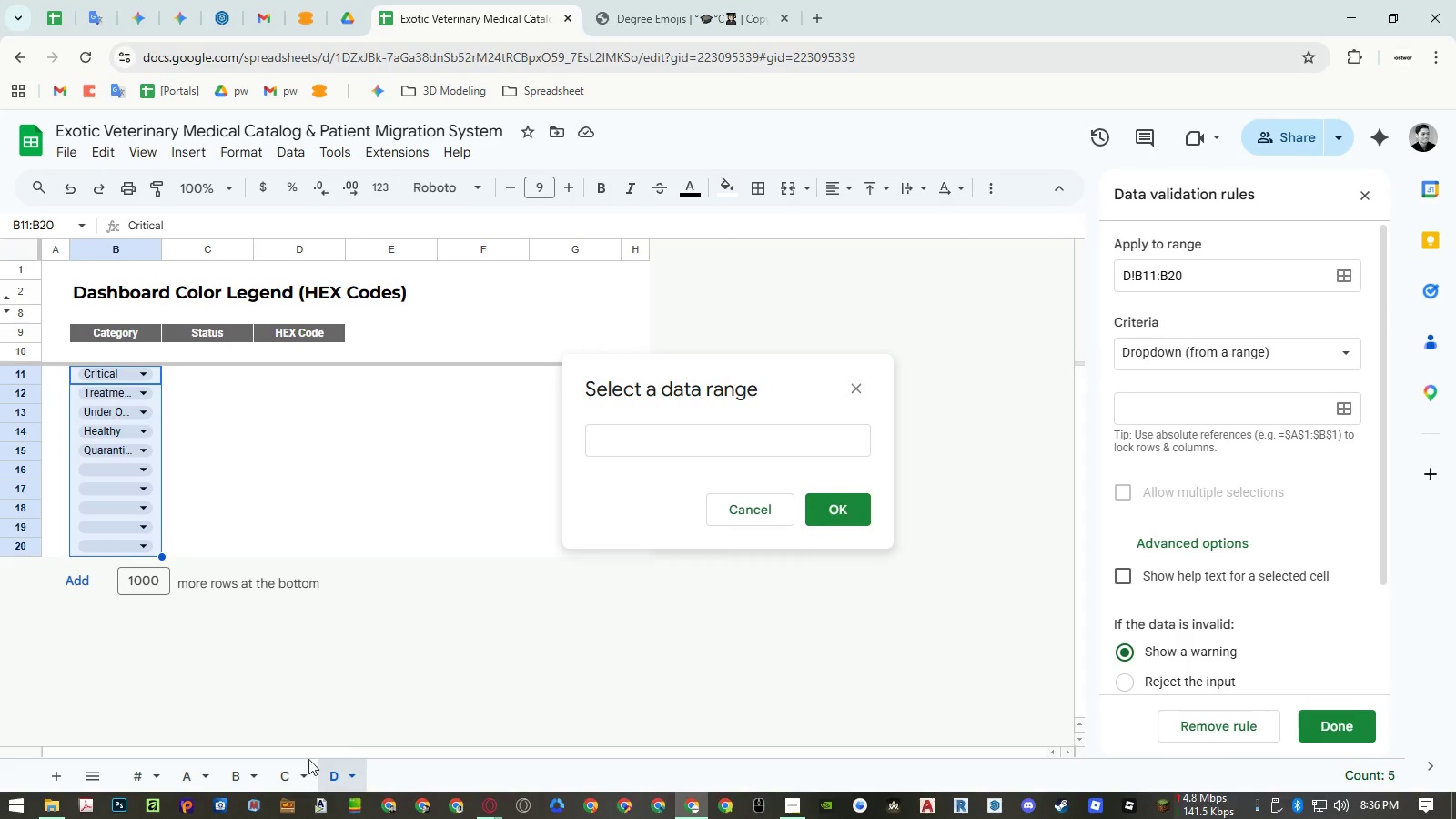 
scroll: coordinate [1333, 462], scroll_direction: up, amount: 2.0
 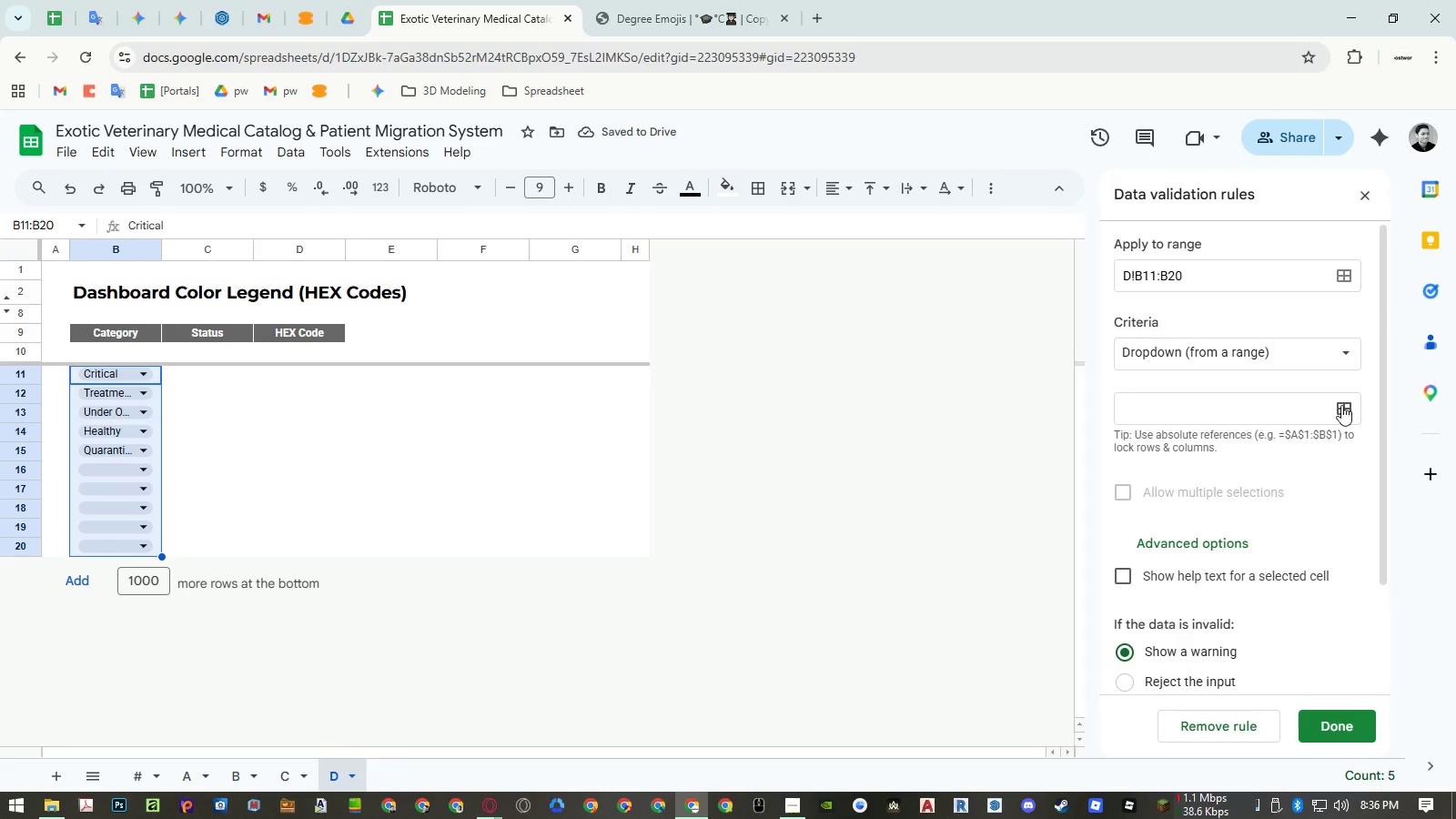 
left_click([290, 766])
 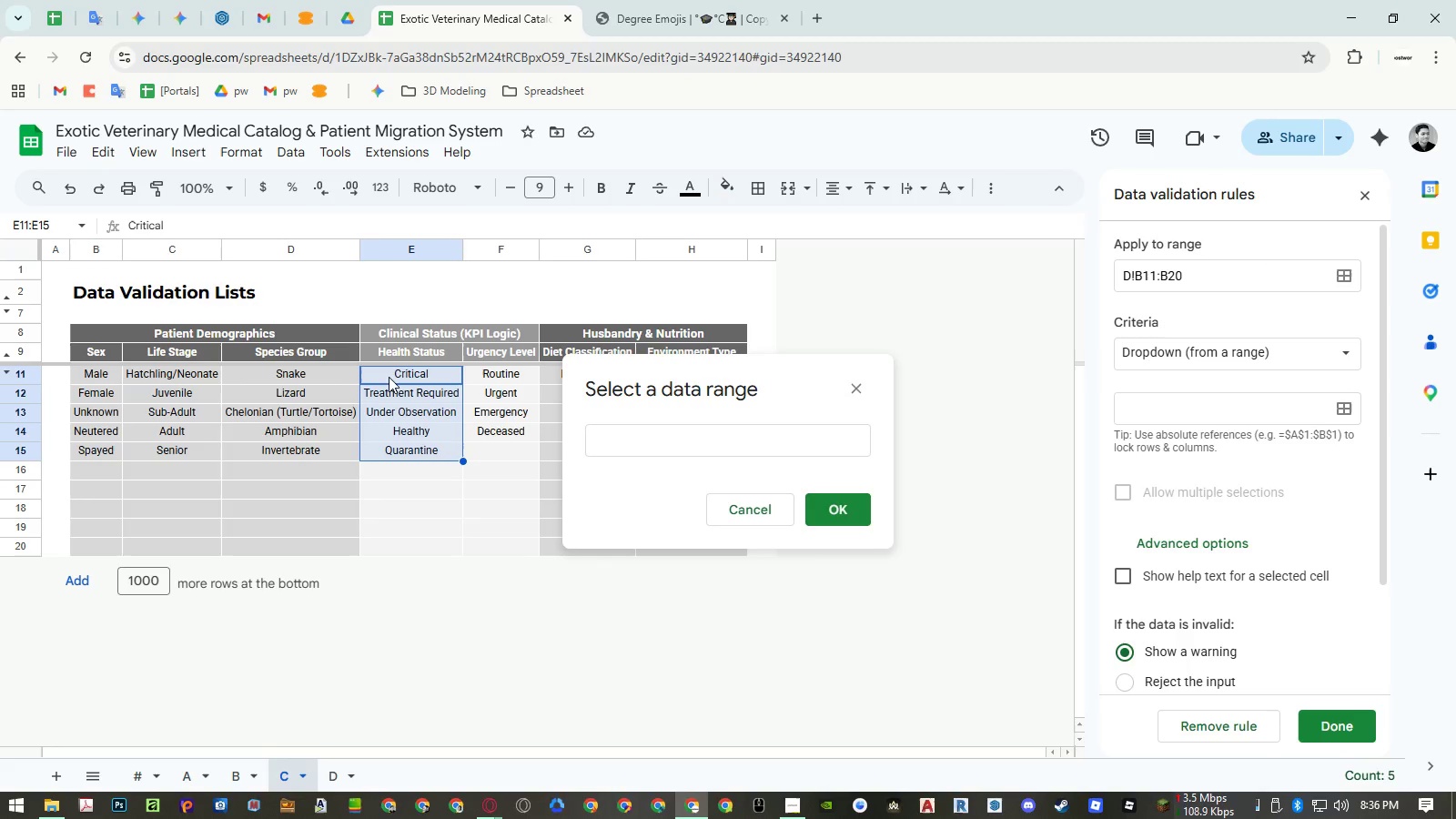 
left_click_drag(start_coordinate=[389, 377], to_coordinate=[389, 552])
 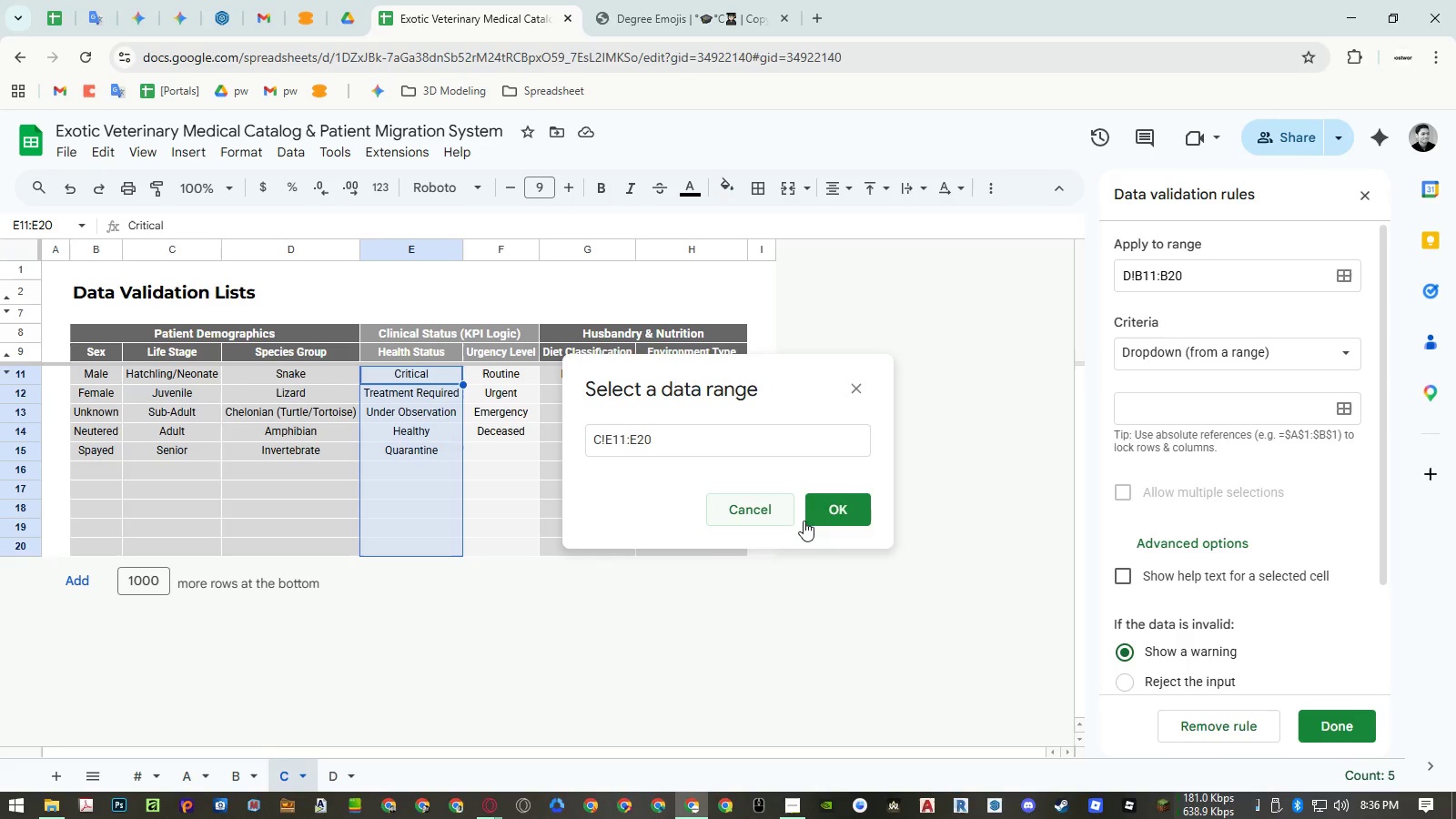 
left_click([839, 511])
 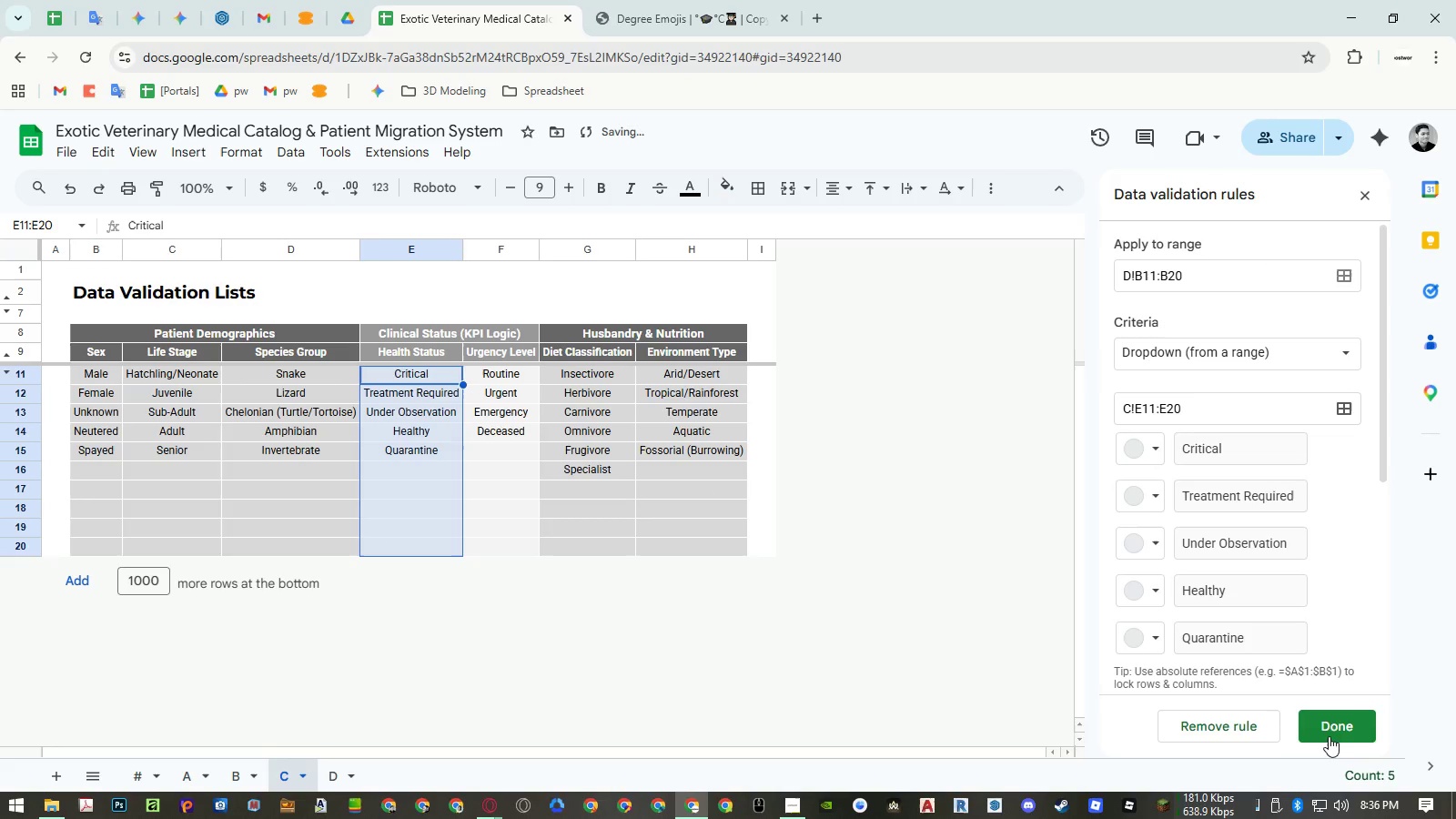 
left_click([1331, 732])
 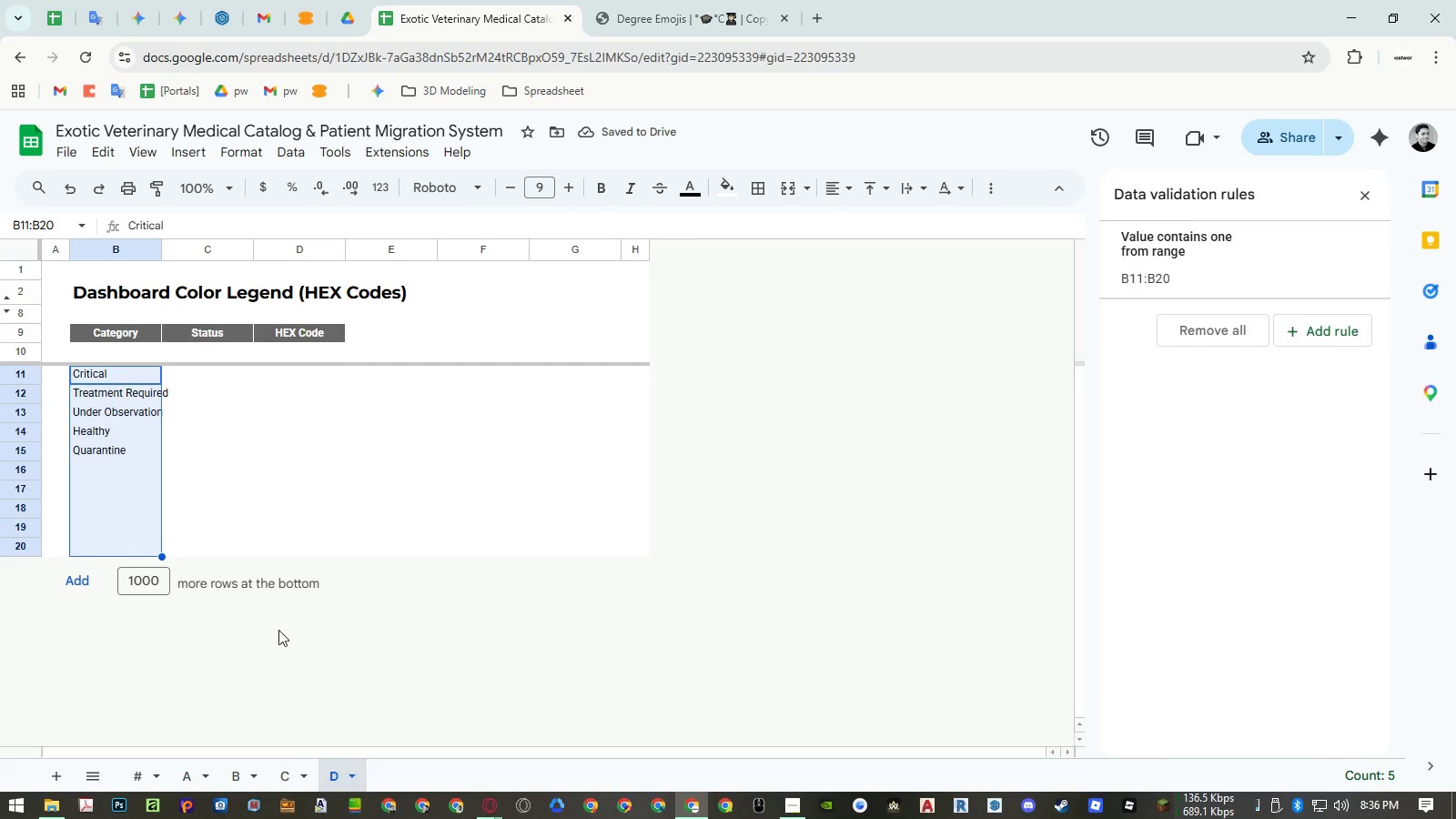 
double_click([127, 505])
 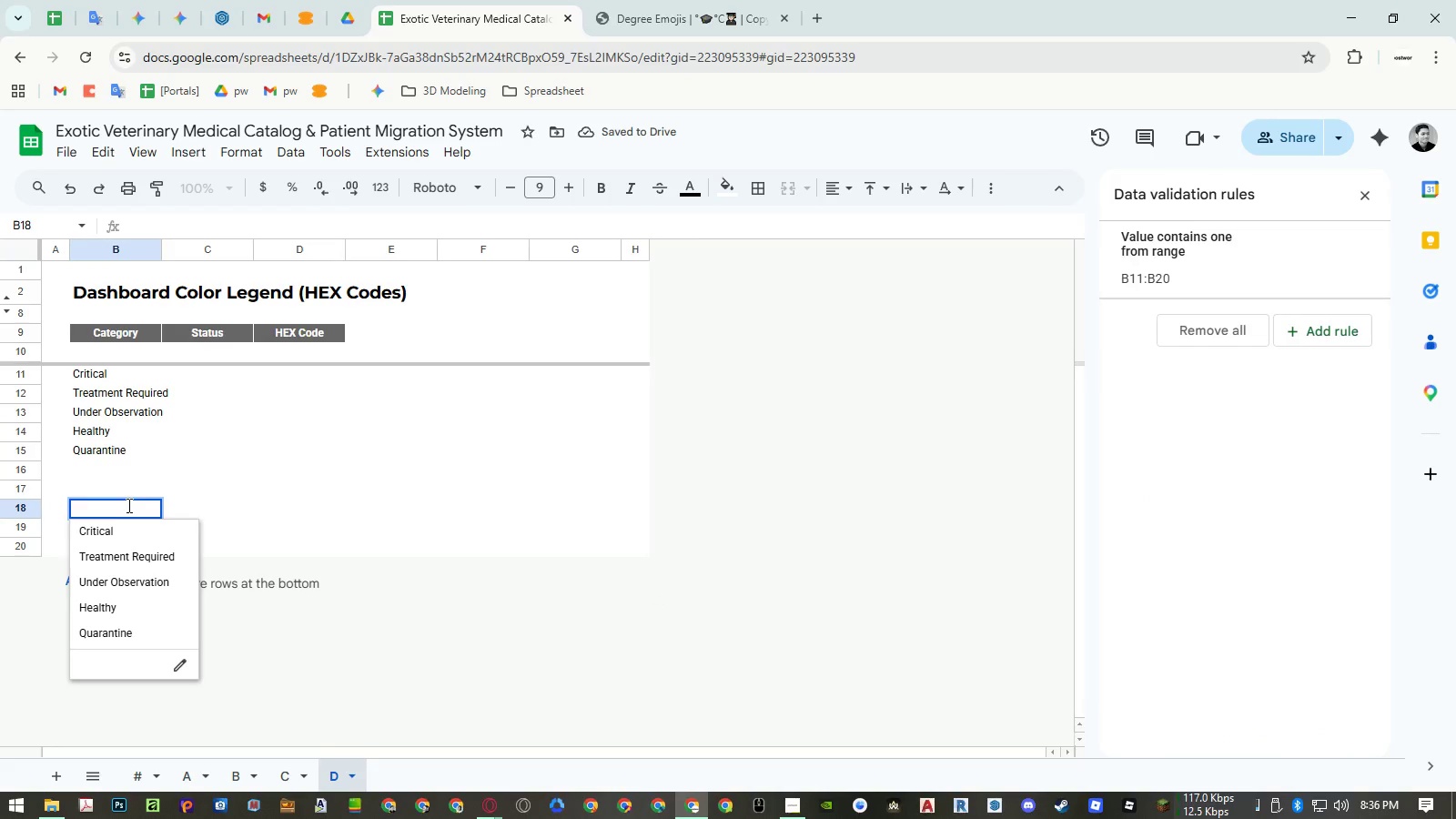 
key(Escape)
 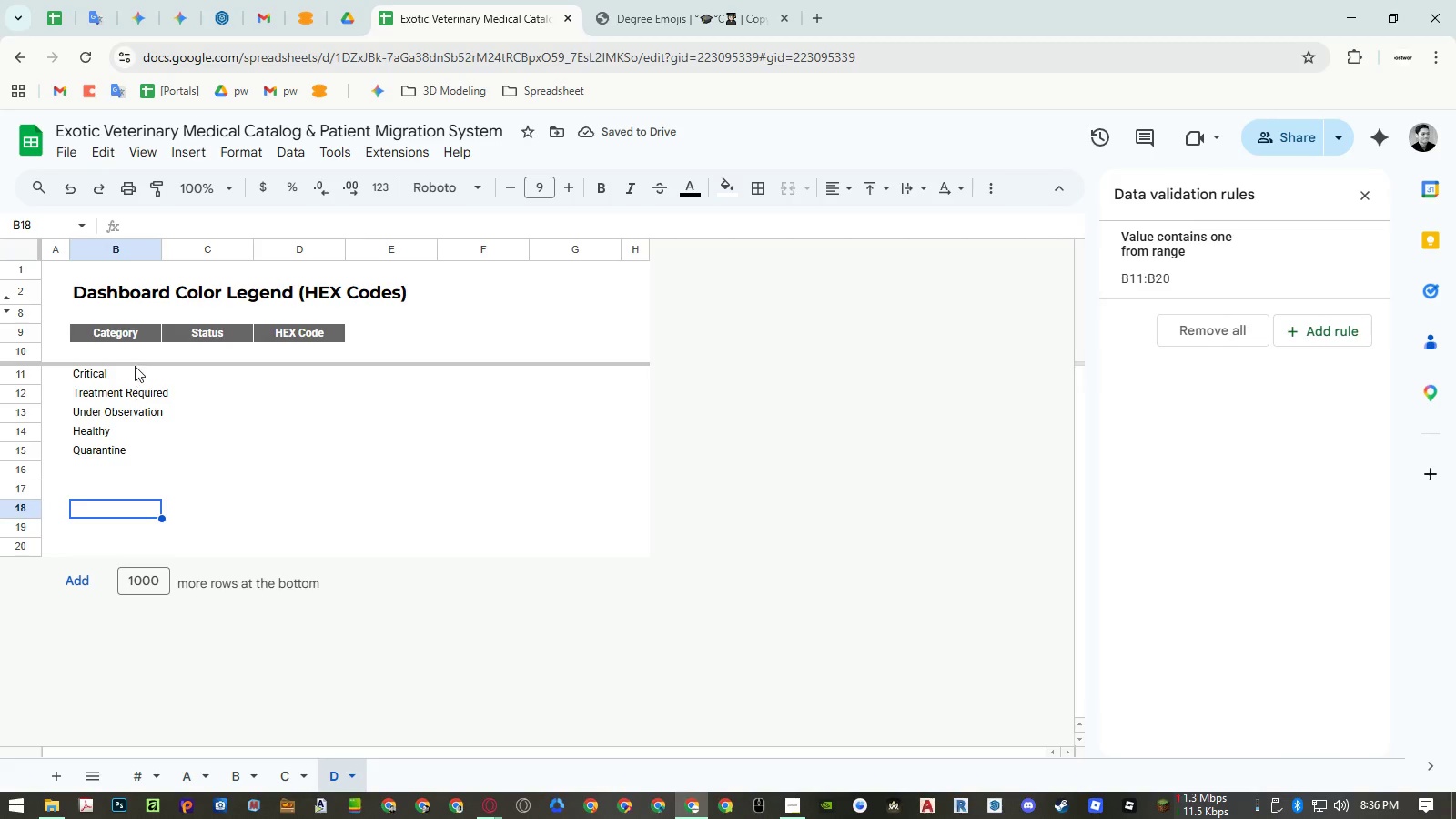 
left_click([132, 355])
 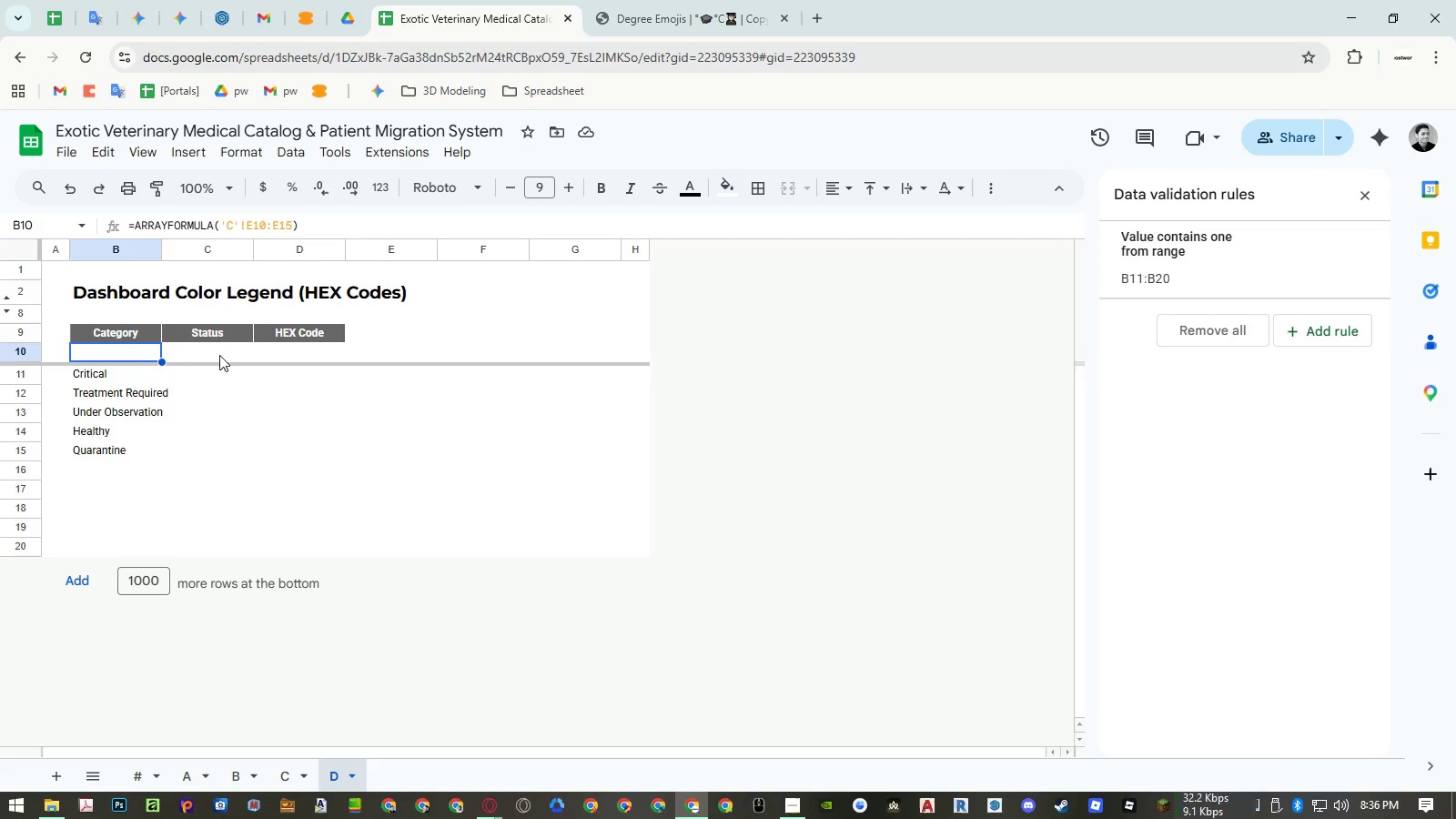 
wait(5.8)
 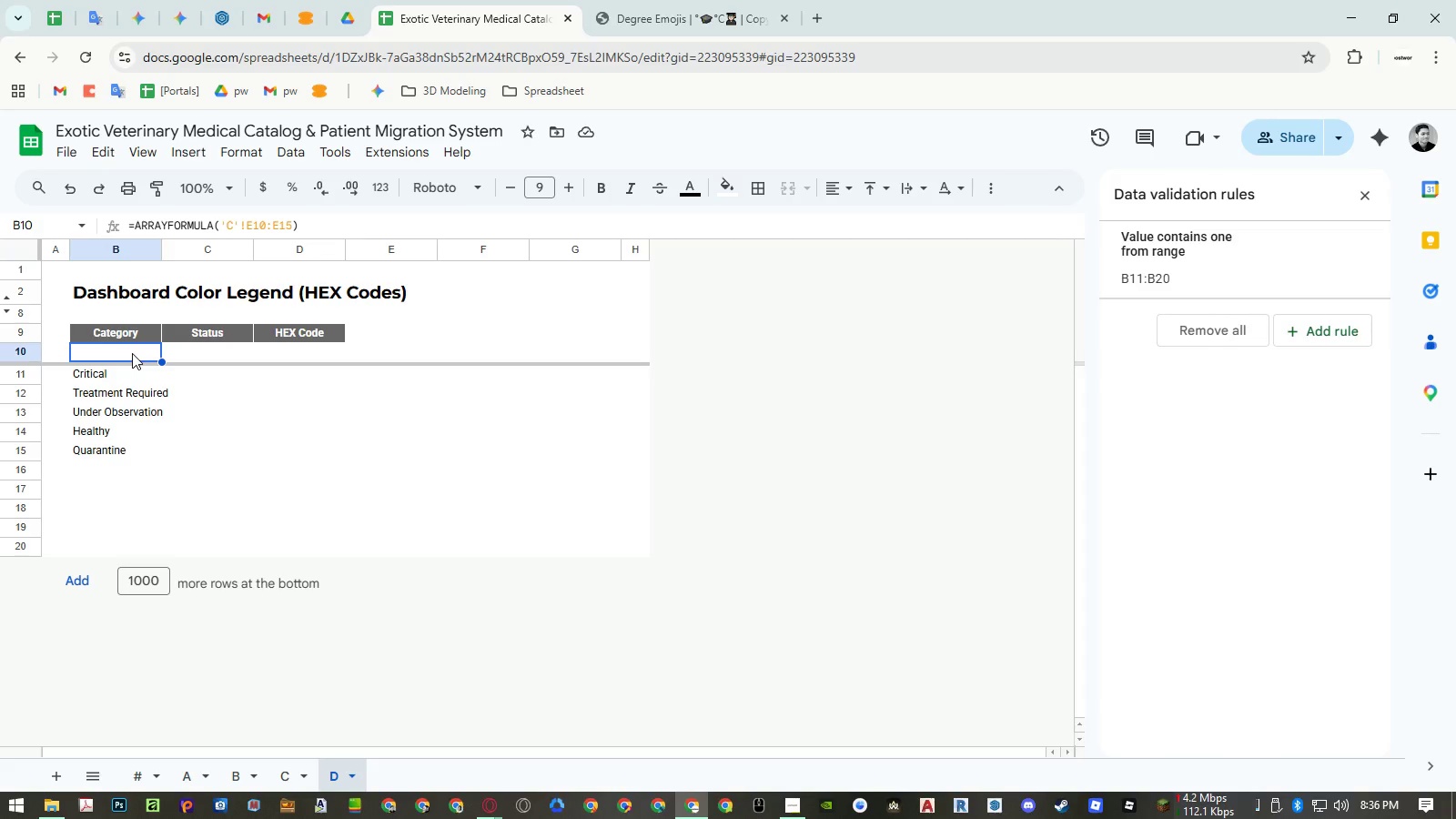 
left_click_drag(start_coordinate=[126, 377], to_coordinate=[120, 455])
 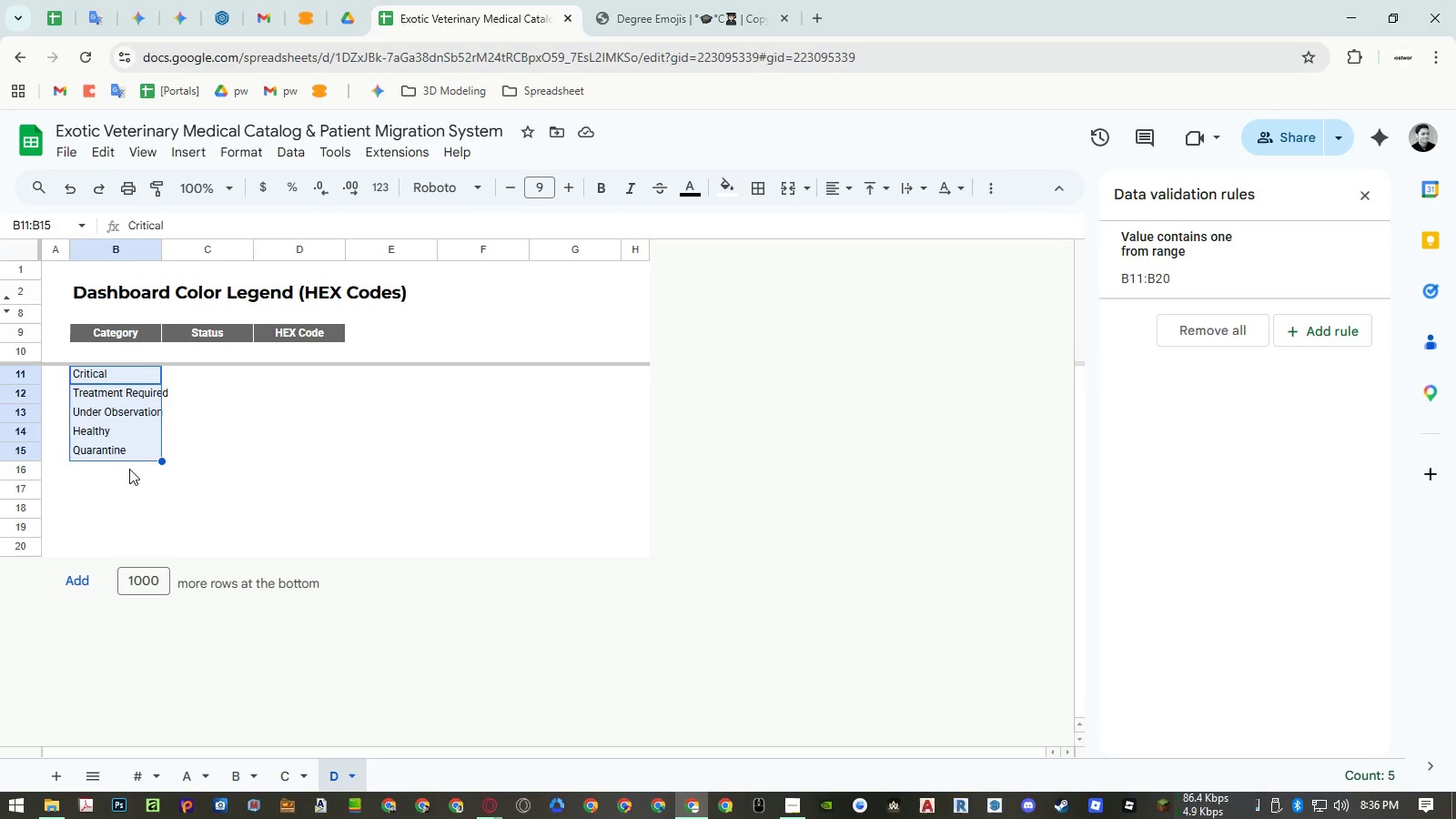 
key(Control+ControlLeft)
 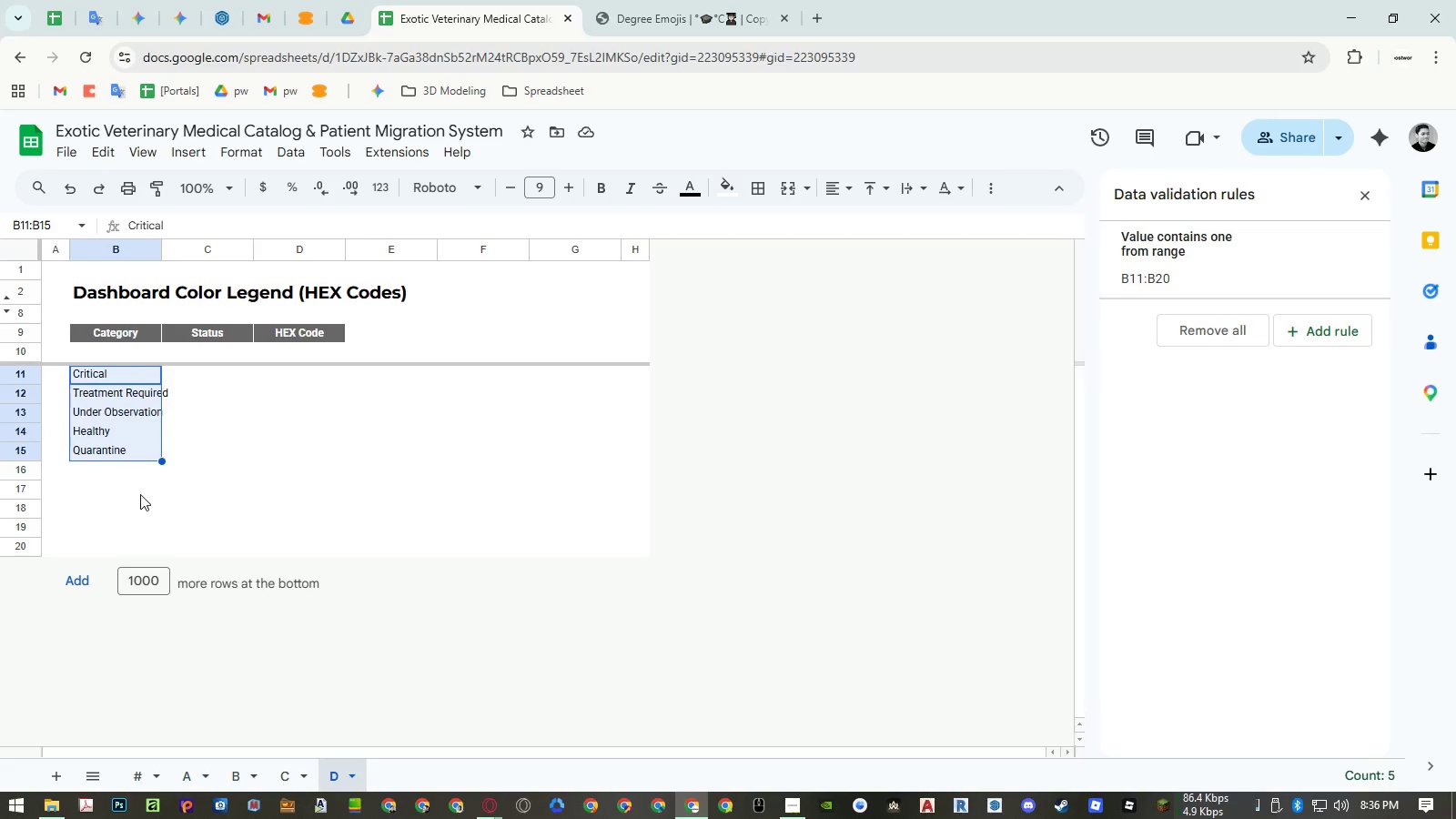 
key(Control+C)
 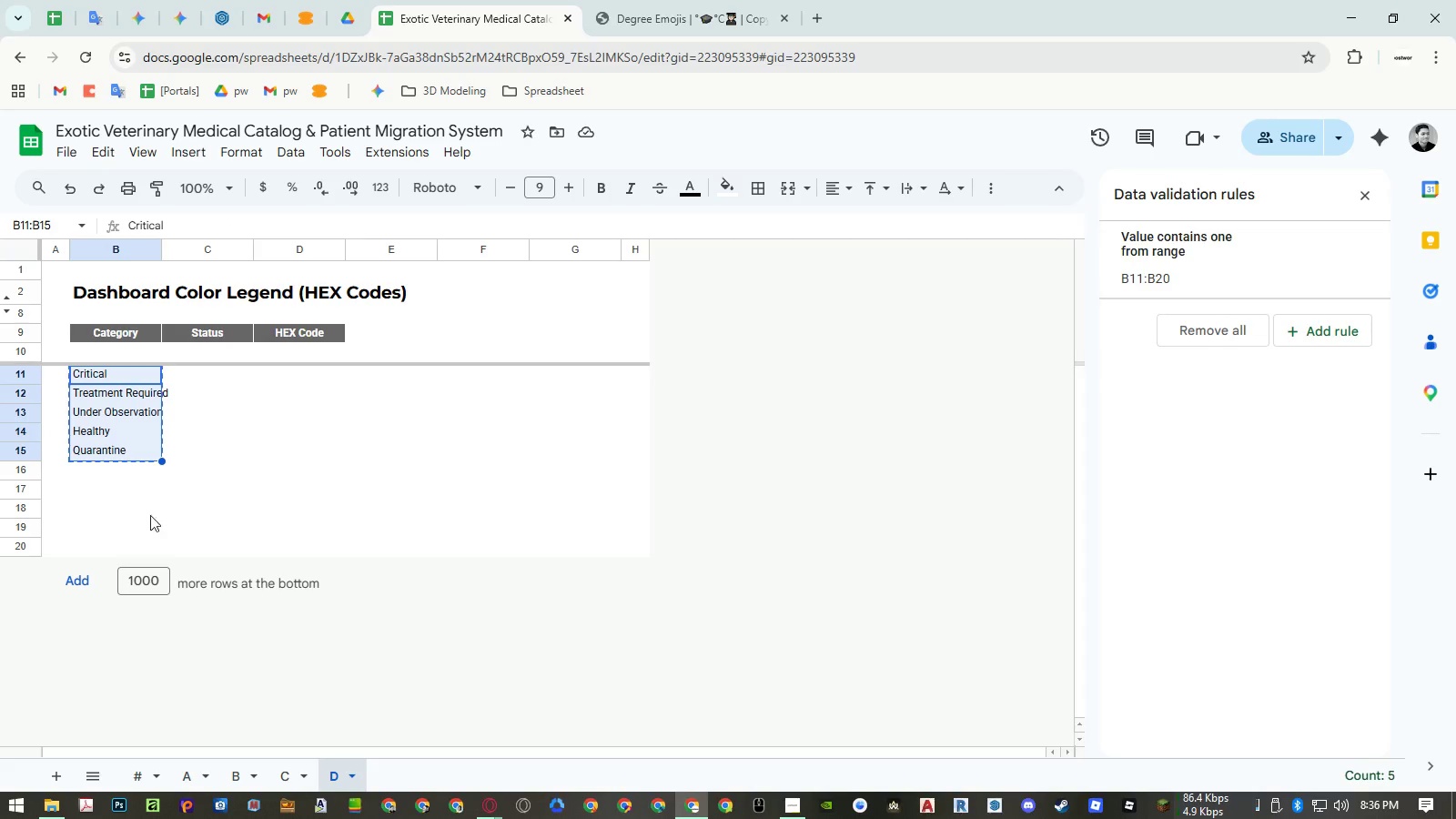 
key(Control+ControlLeft)
 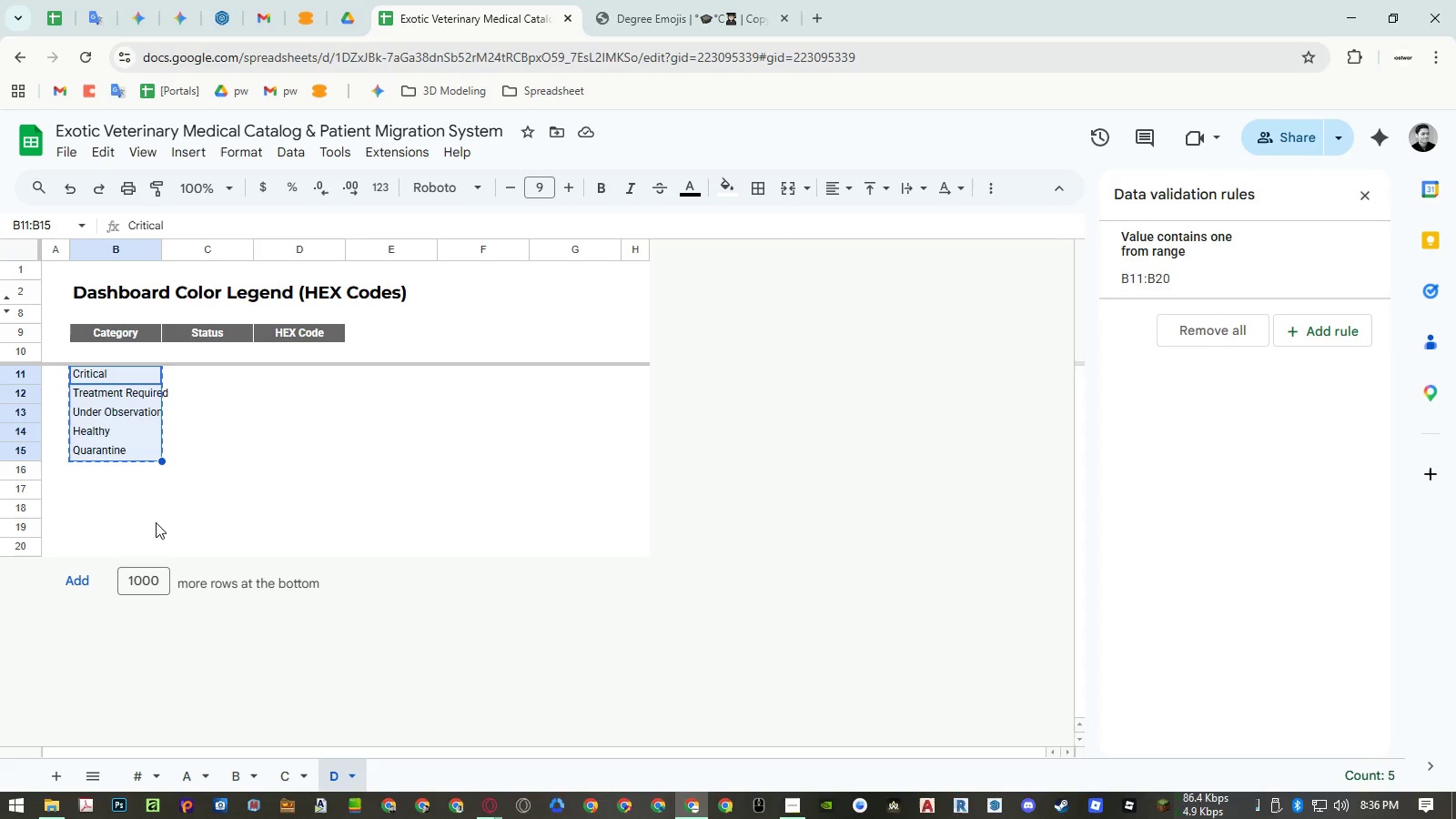 
key(Control+Shift+ShiftLeft)
 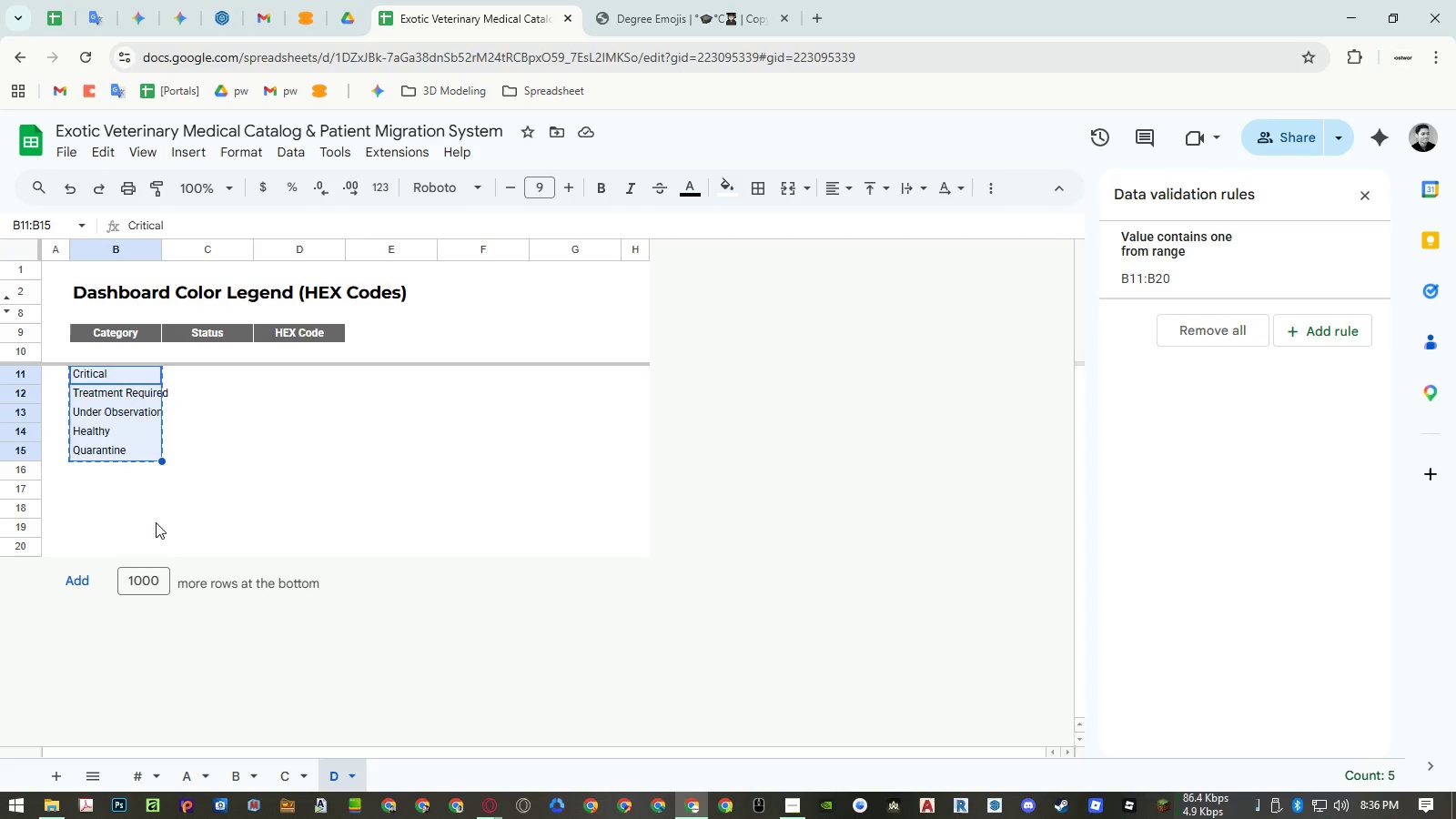 
key(Control+Shift+V)
 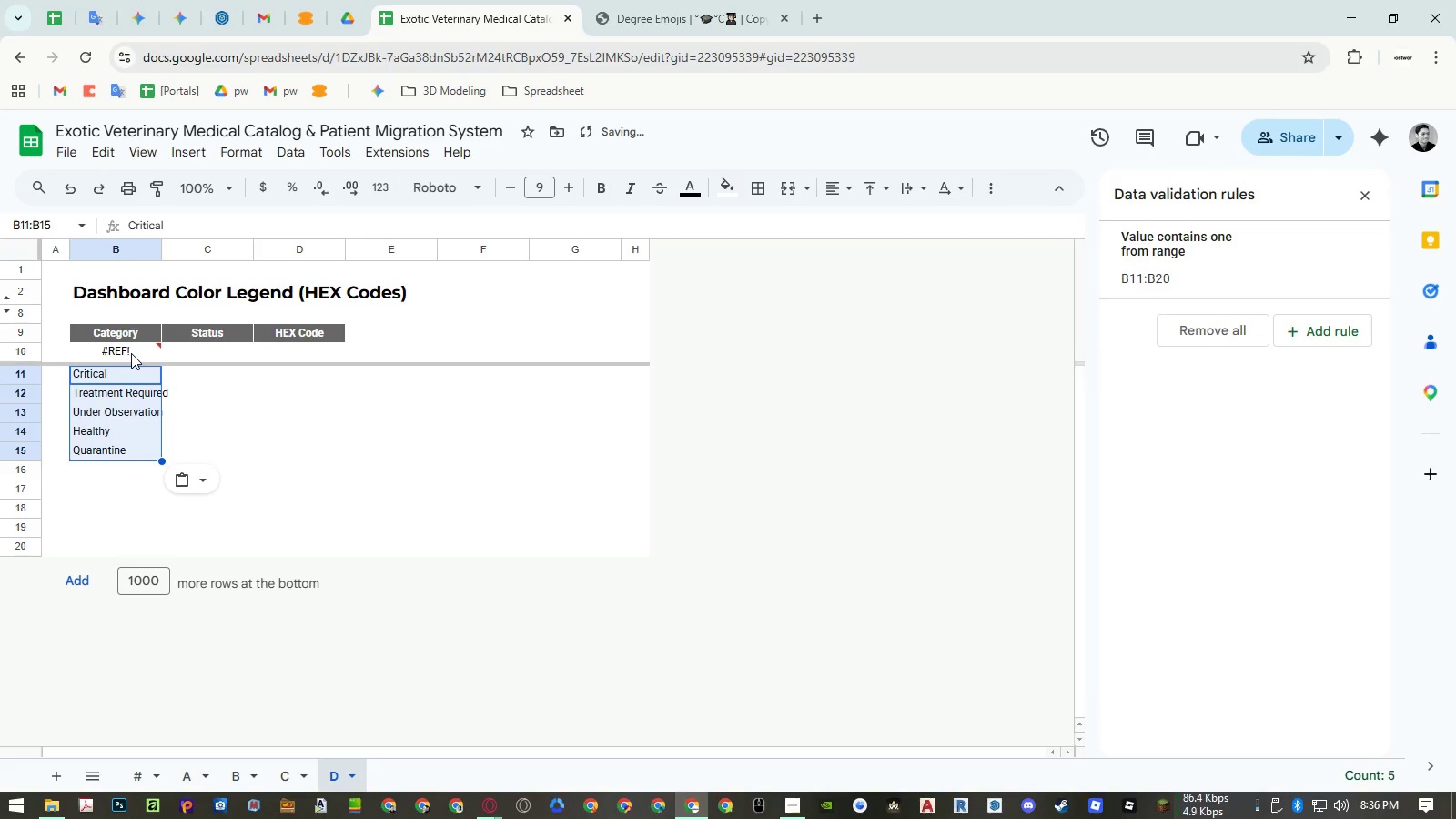 
left_click([131, 353])
 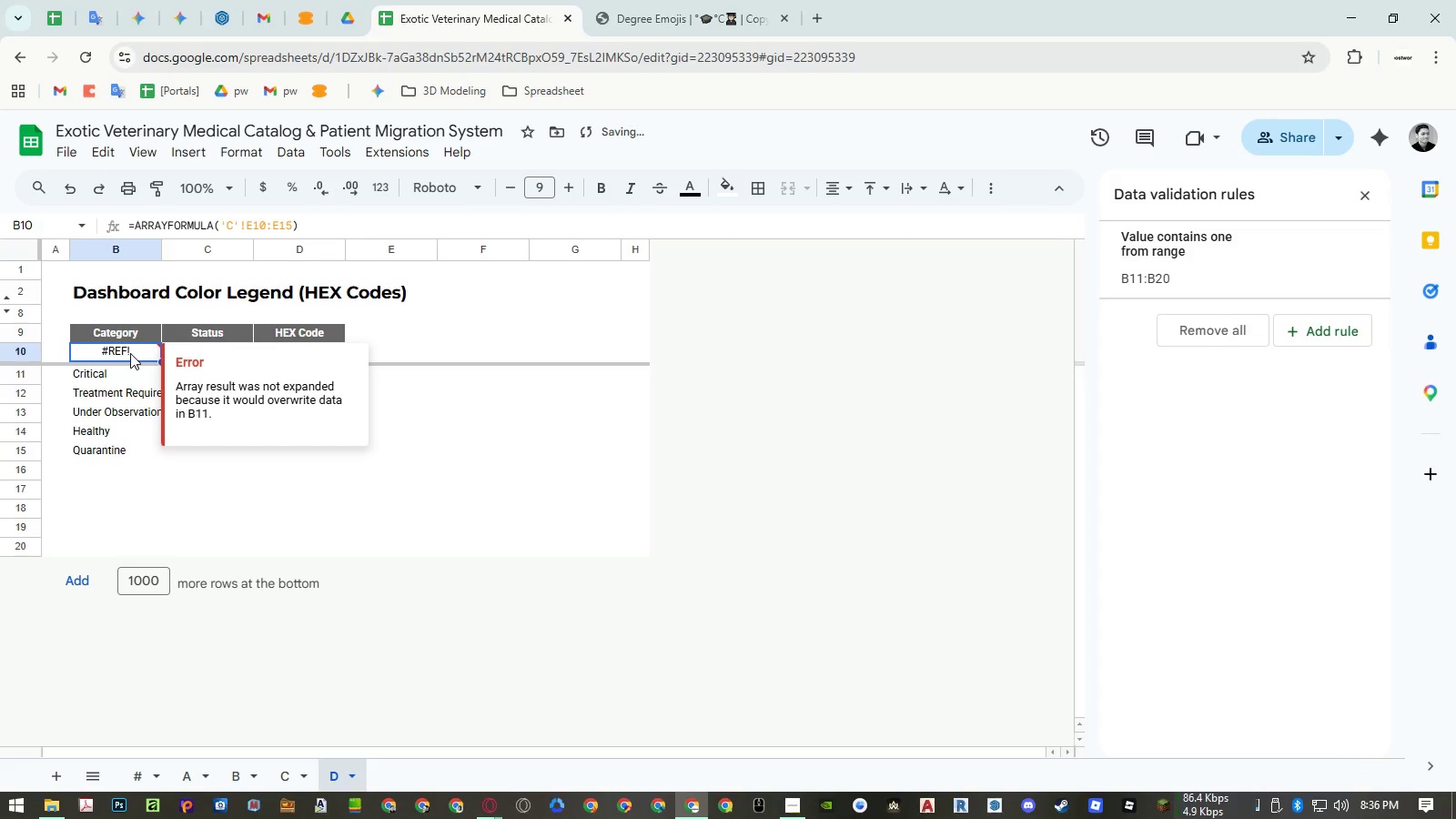 
key(Delete)
 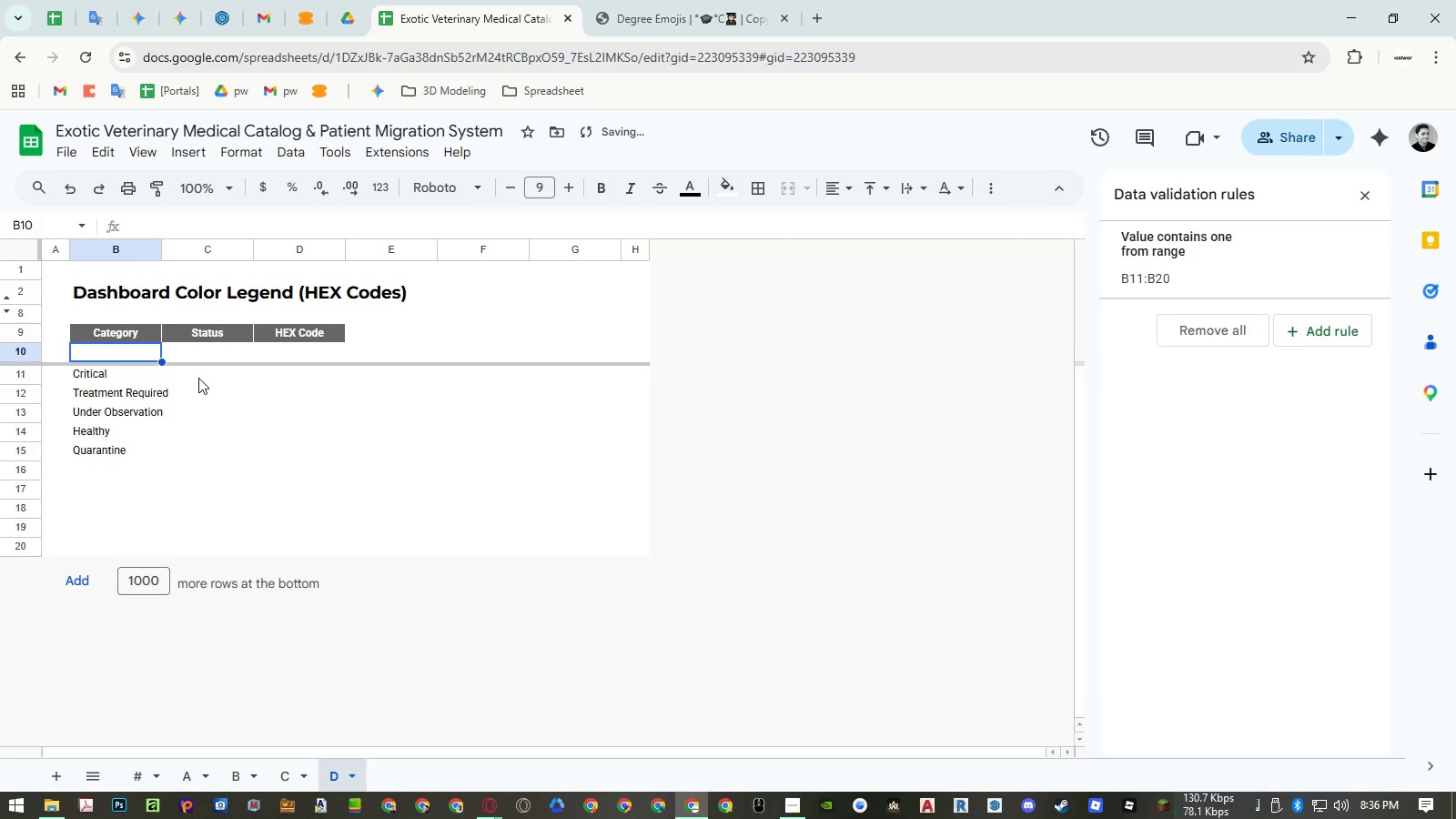 
left_click([198, 378])
 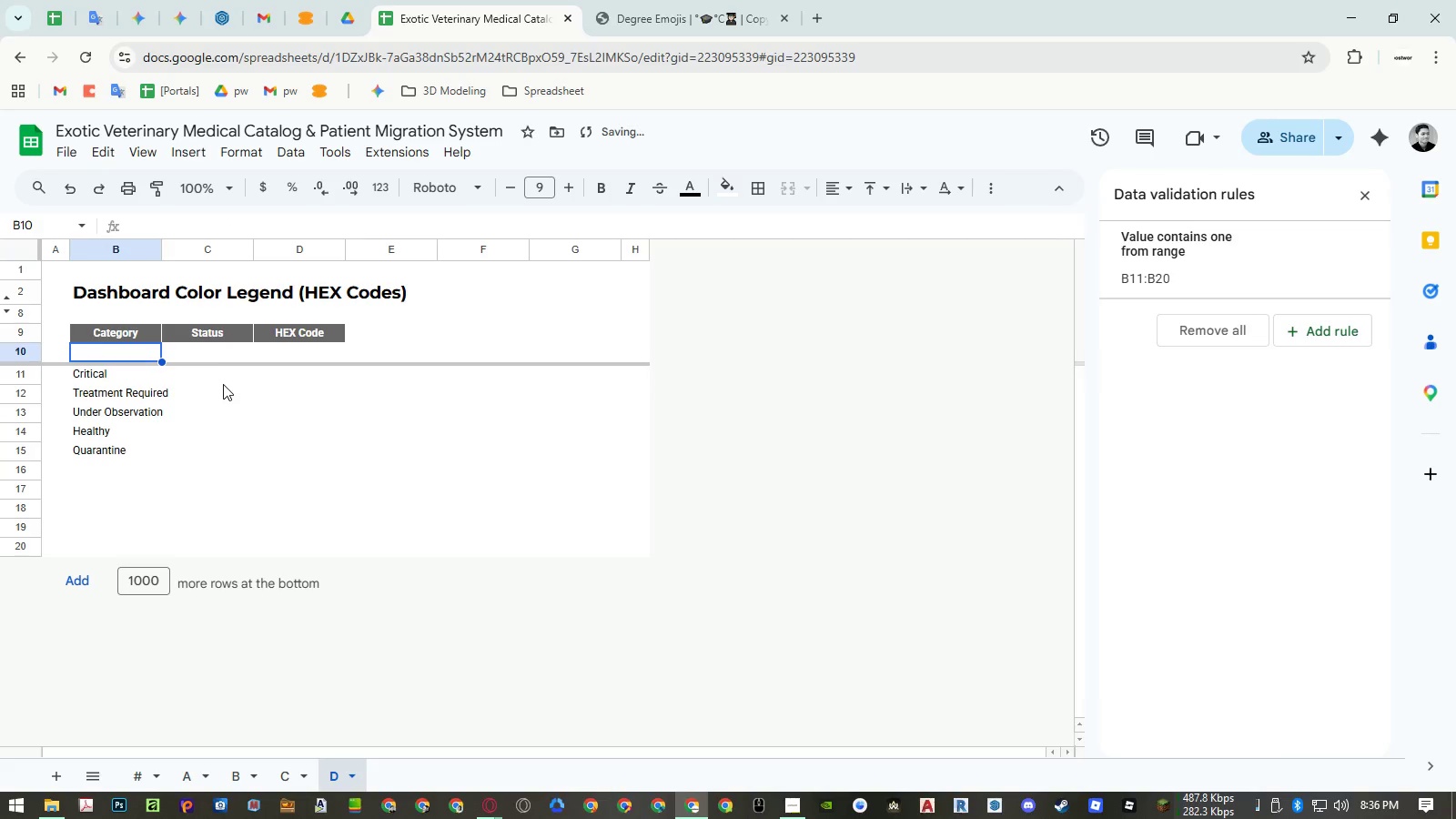 
double_click([207, 450])
 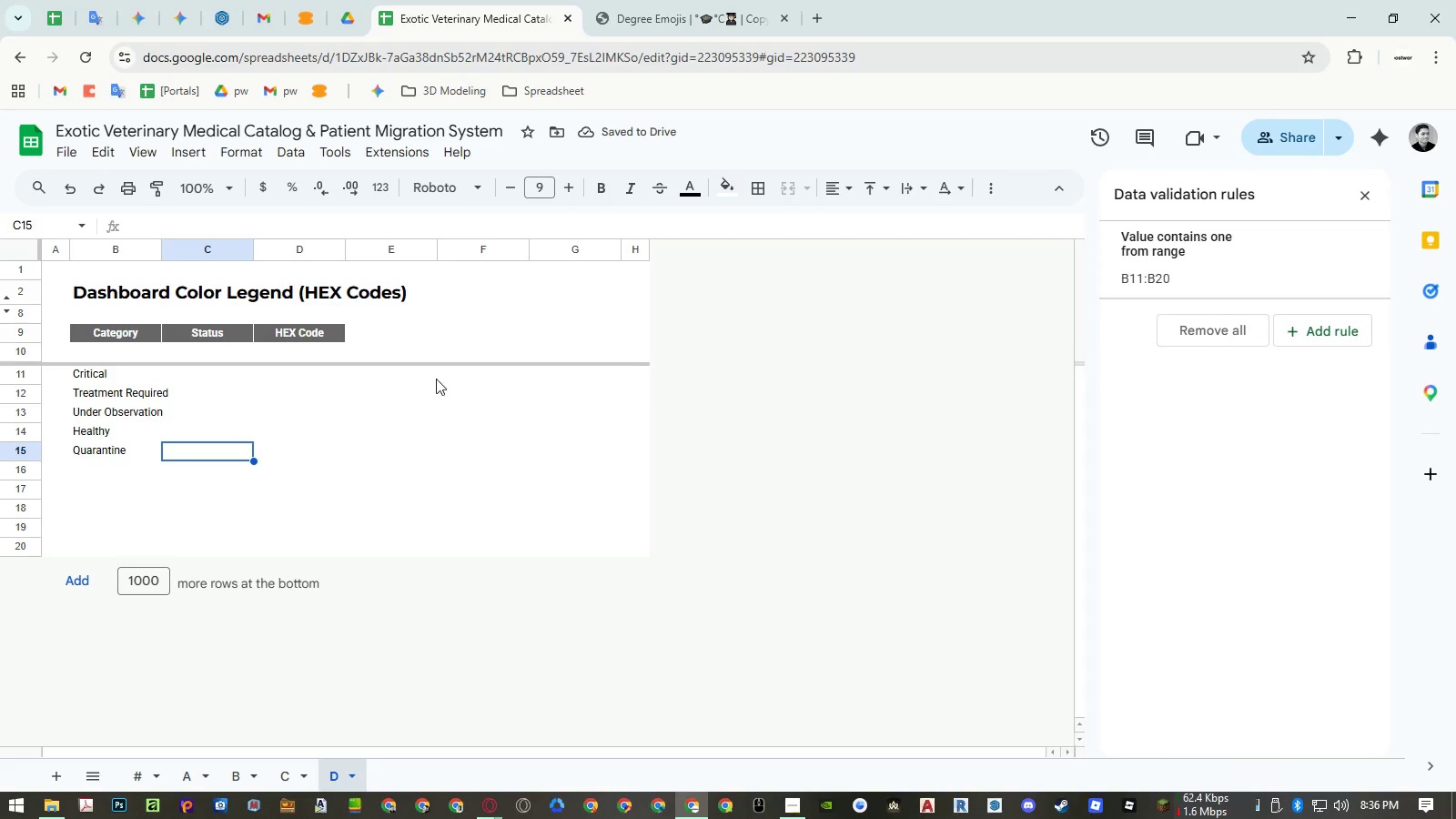 
left_click([214, 373])
 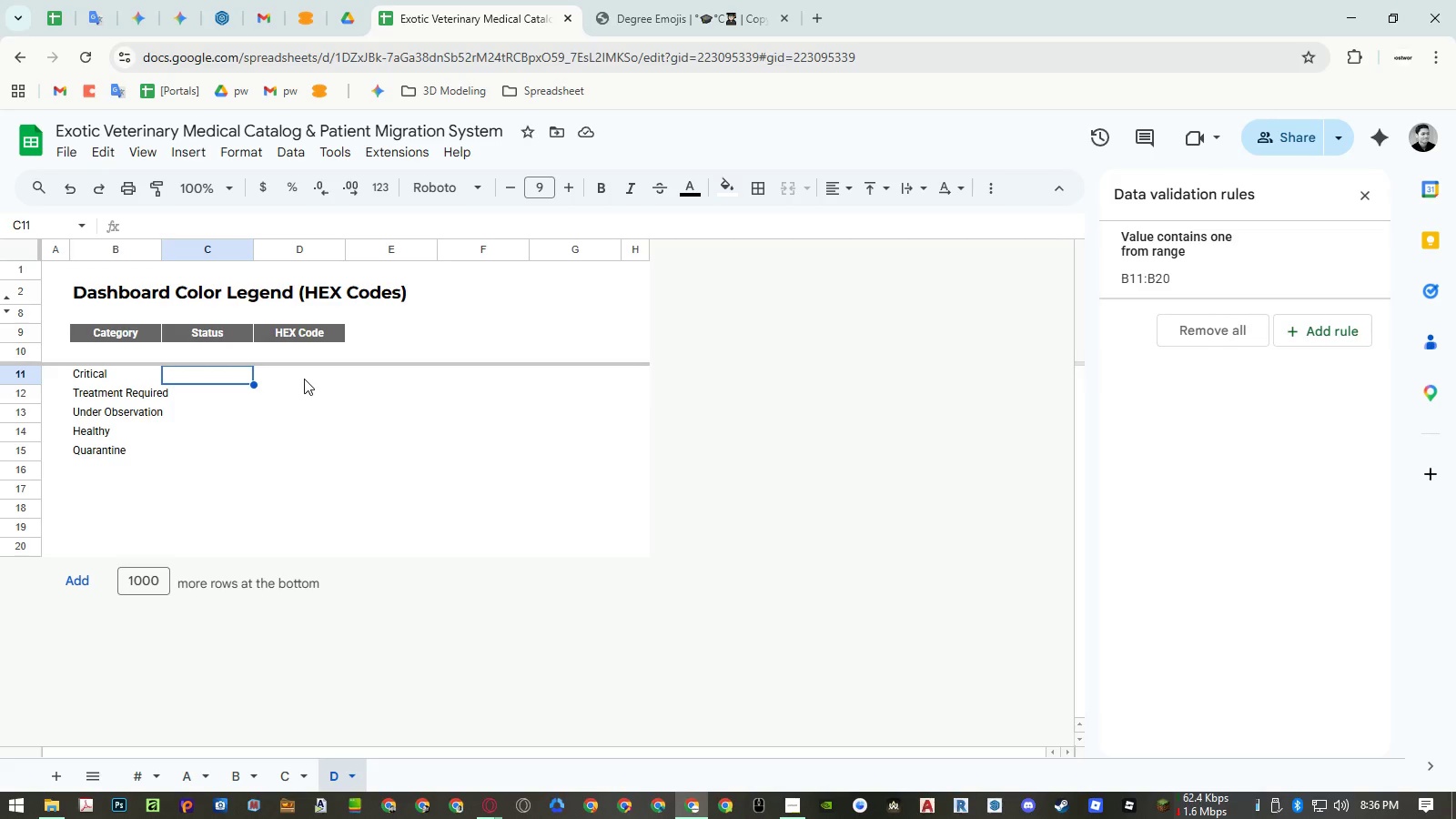 
type(Immediate Intervention)
 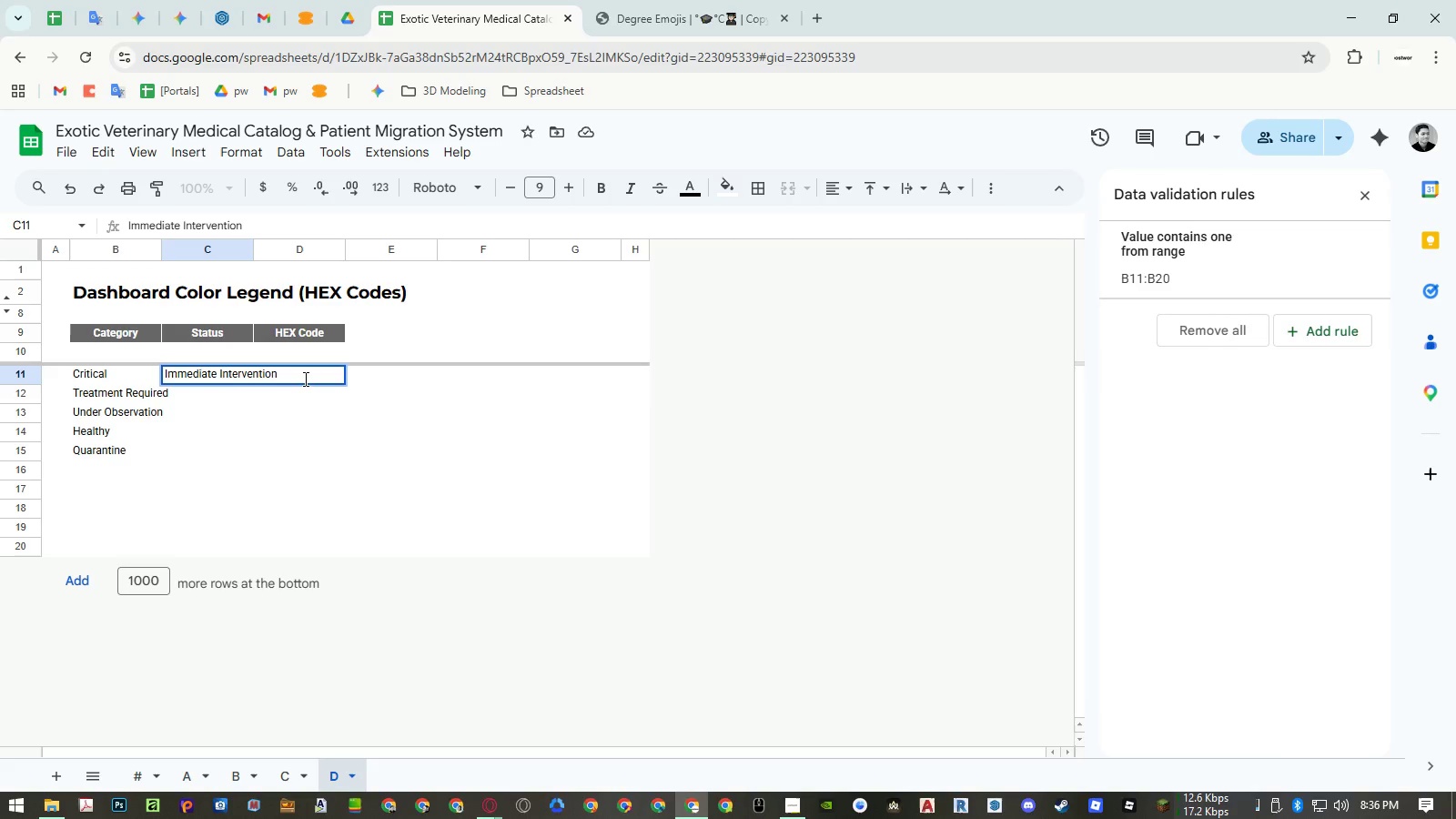 
key(Enter)
 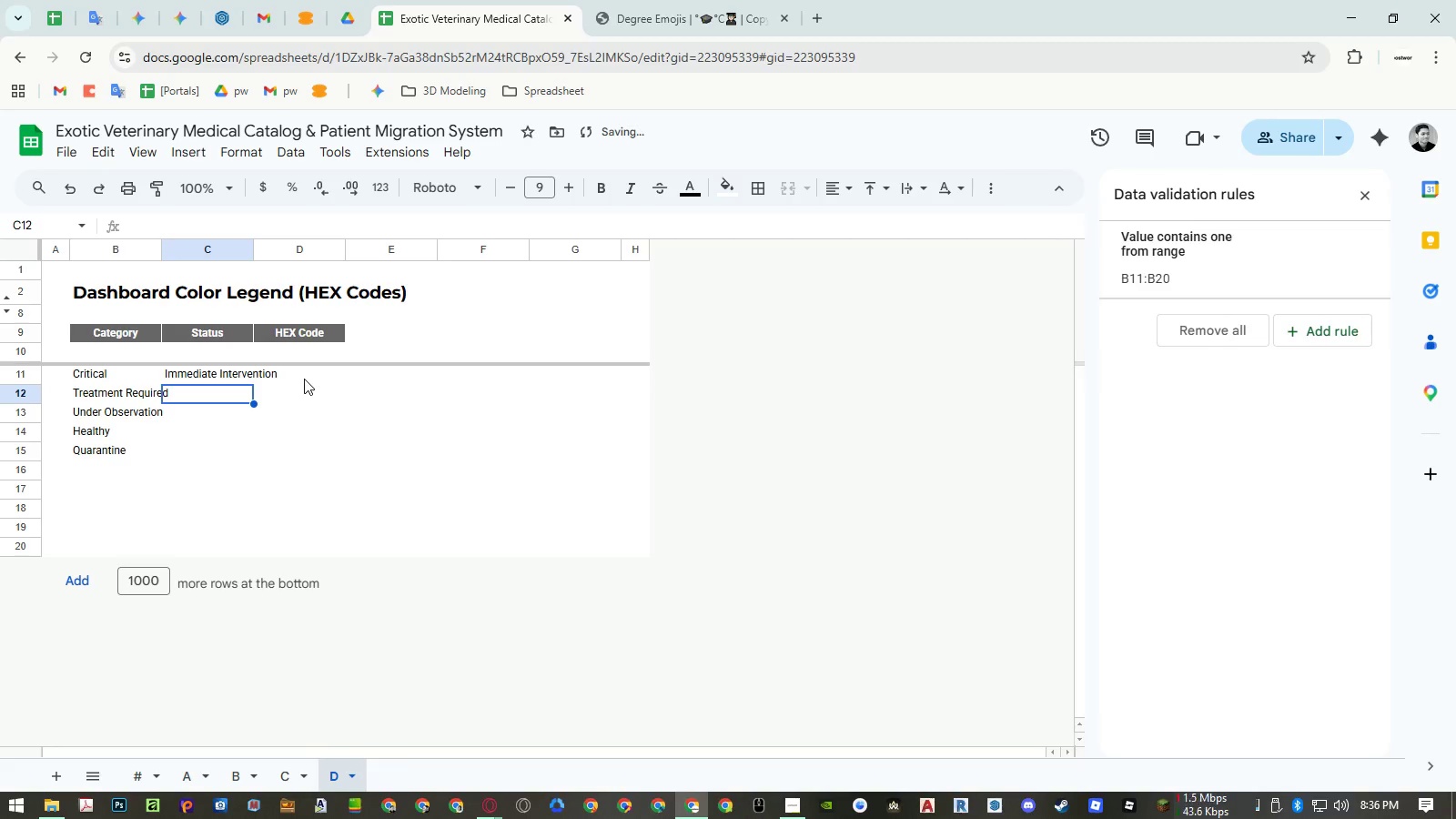 
hold_key(key=ShiftLeft, duration=0.77)
 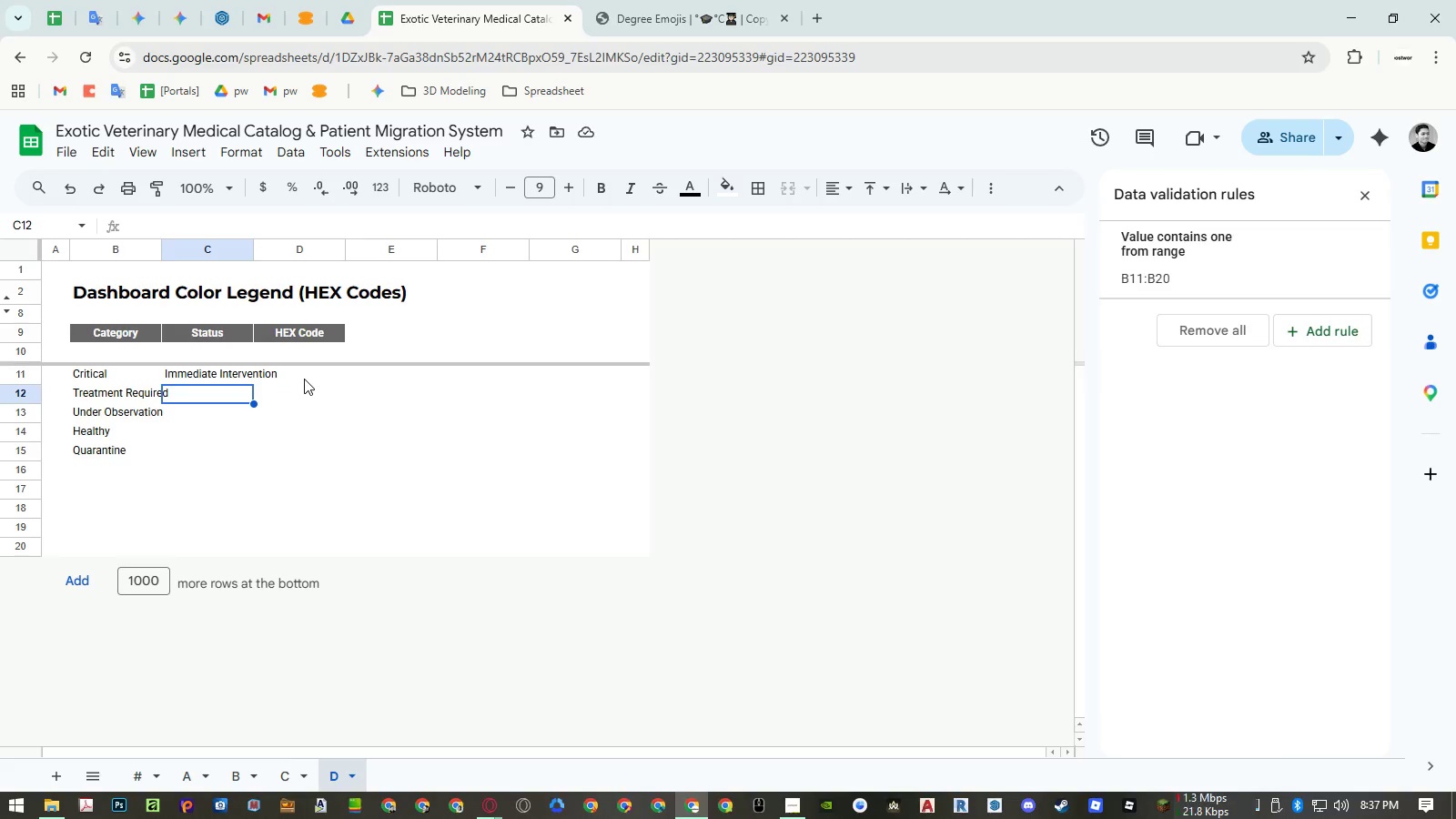 
wait(15.2)
 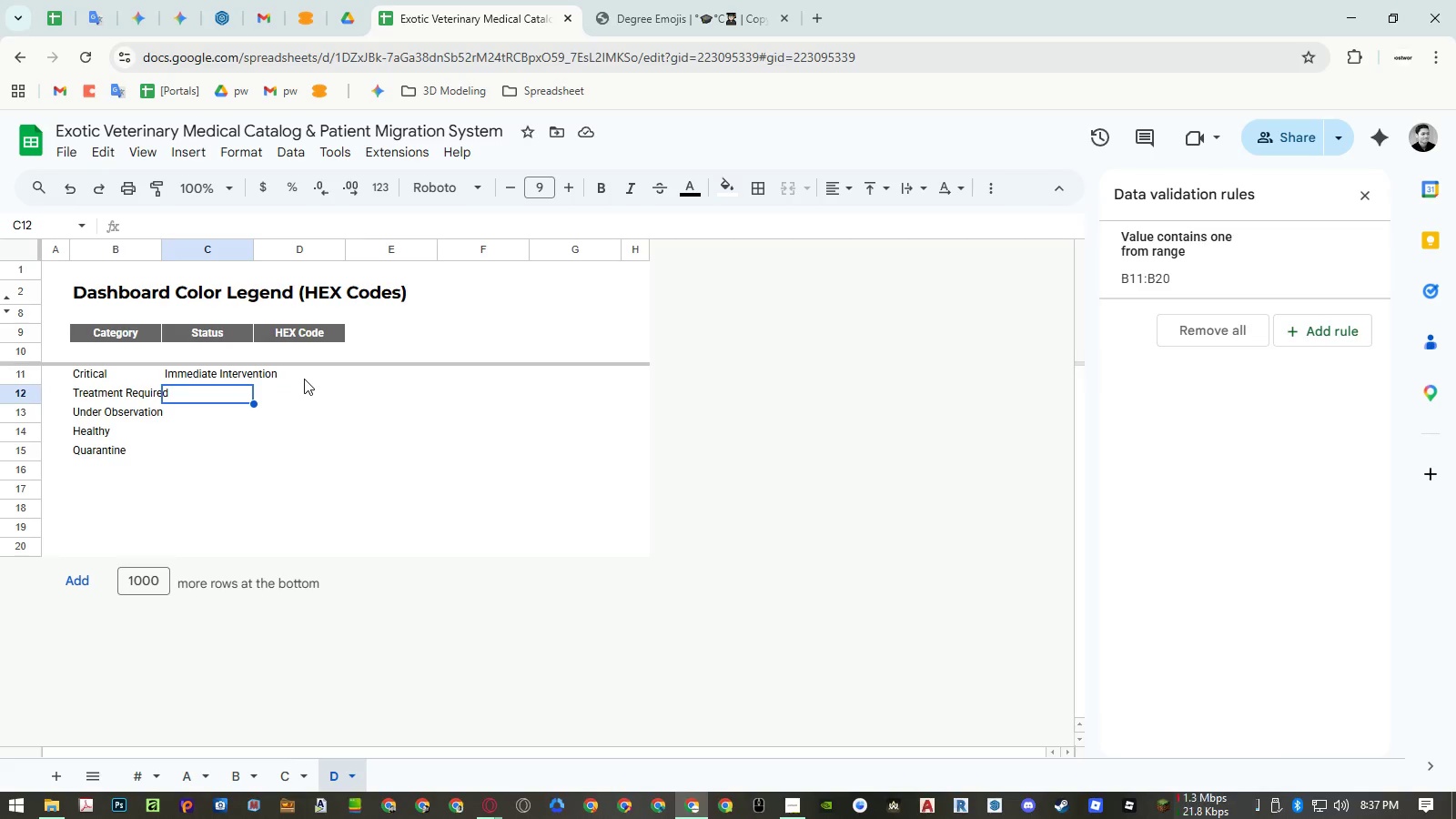 
left_click([302, 776])
 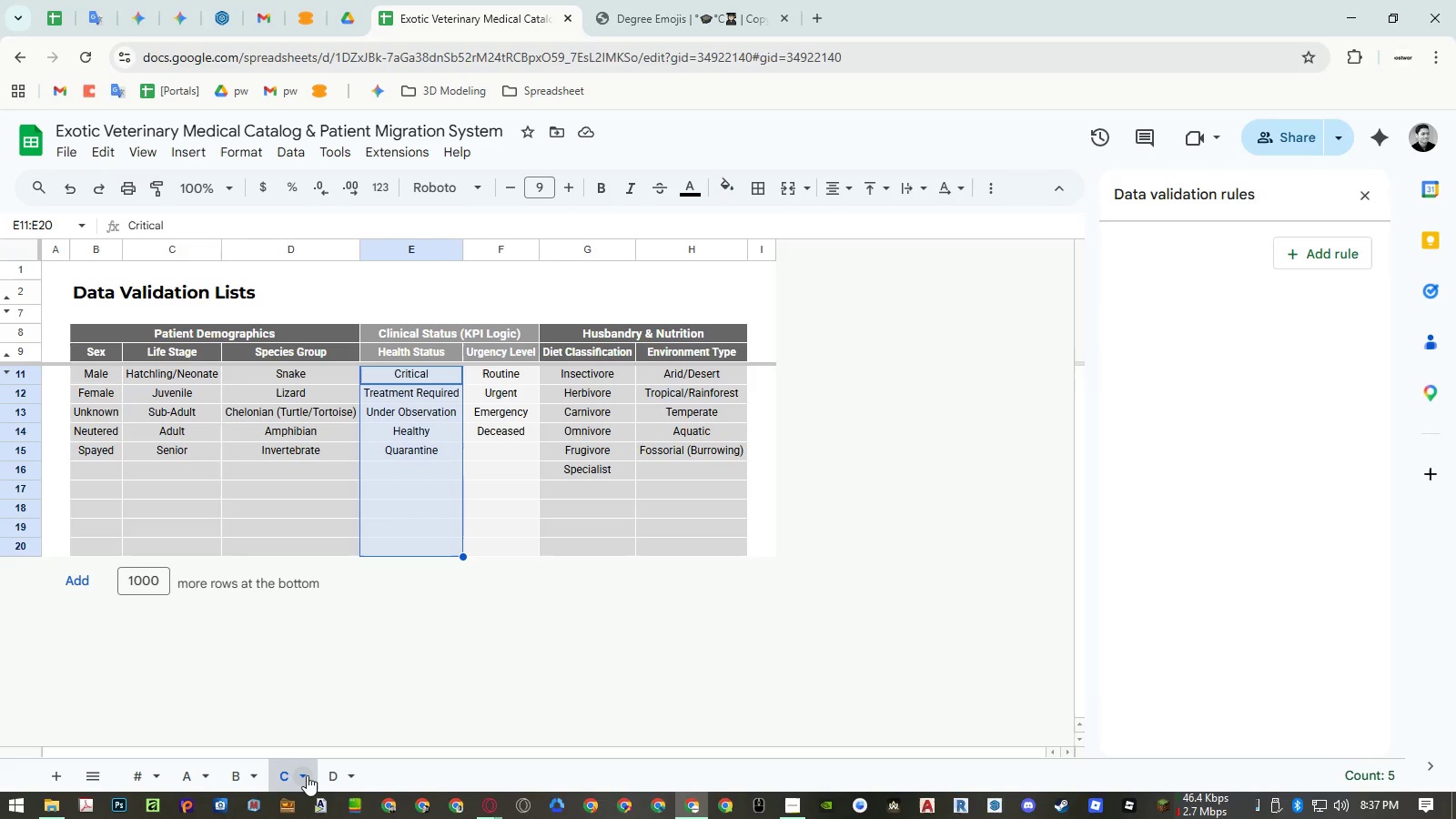 
wait(9.33)
 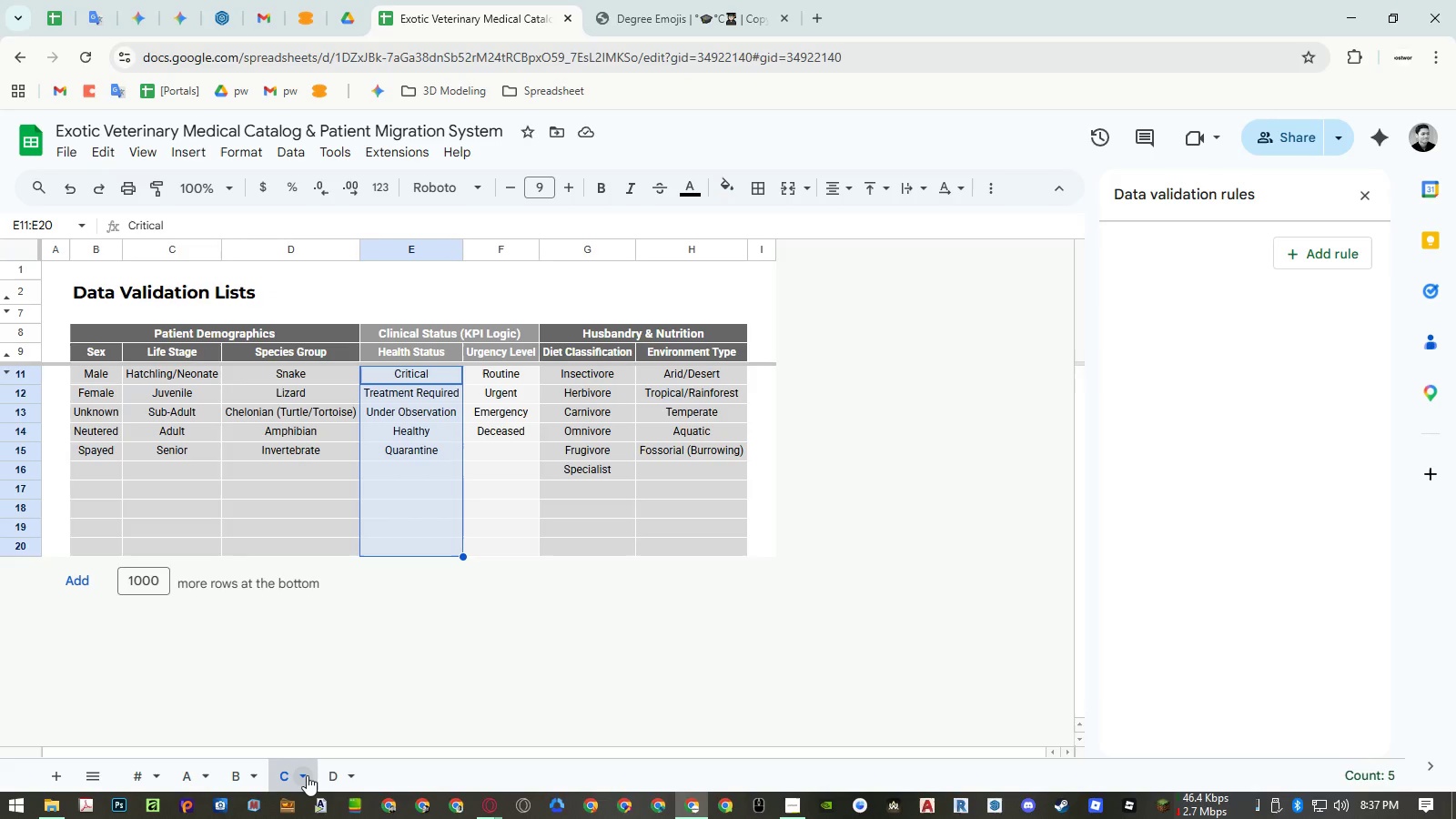 
left_click([328, 779])
 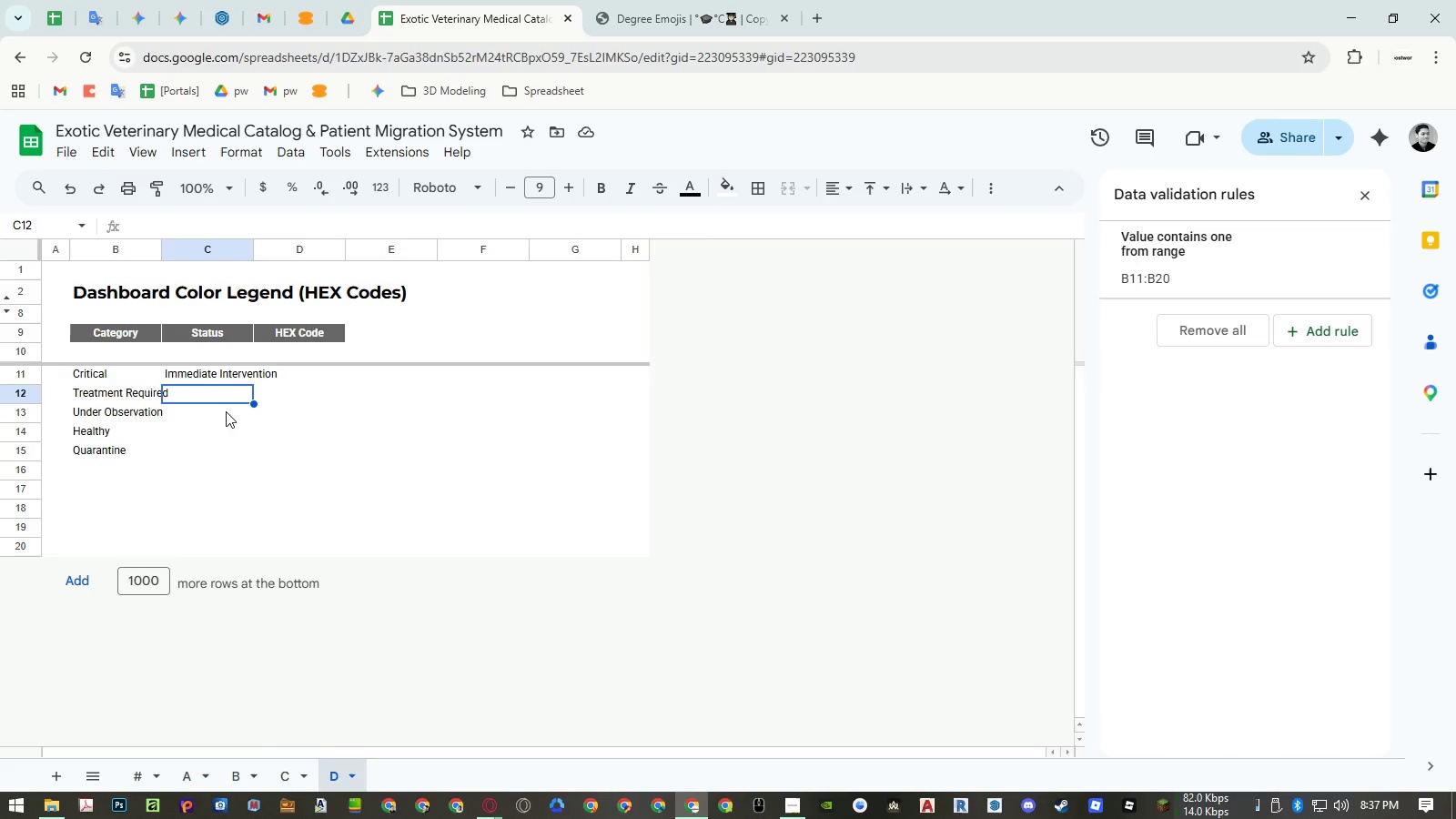 
left_click([114, 337])
 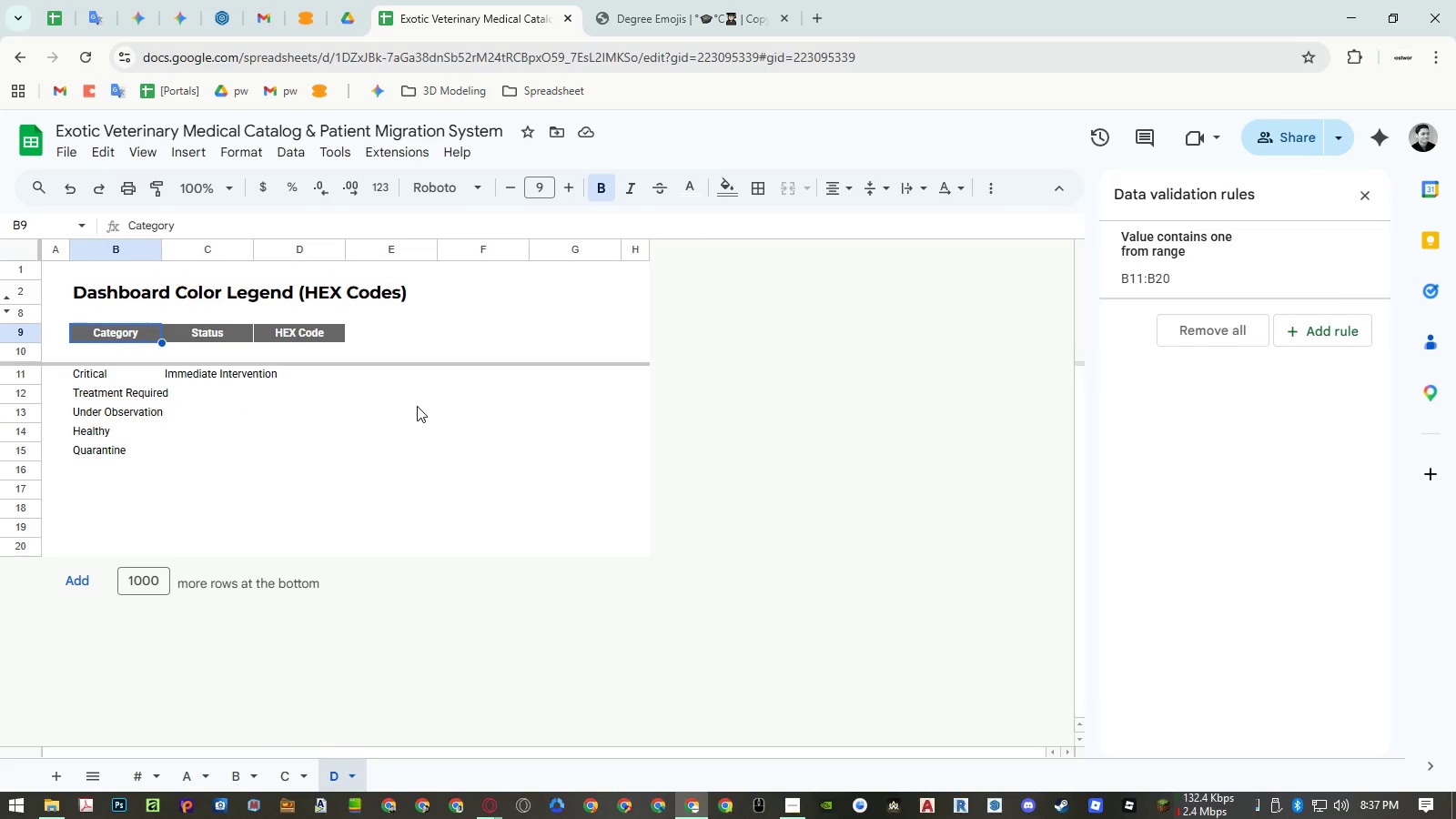 
hold_key(key=ShiftLeft, duration=0.73)
 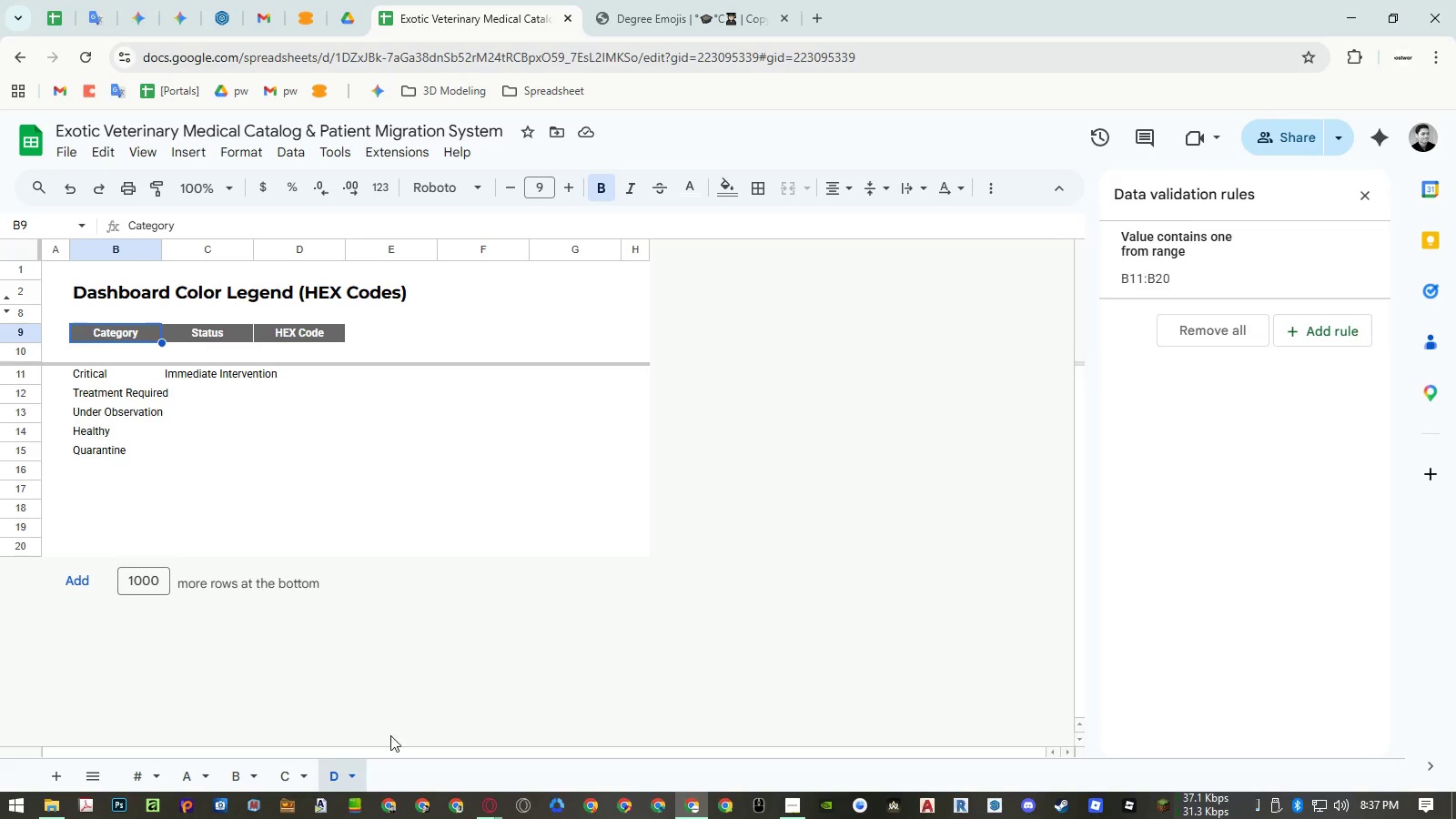 
hold_key(key=ShiftLeft, duration=5.84)
left_click([286, 772])
 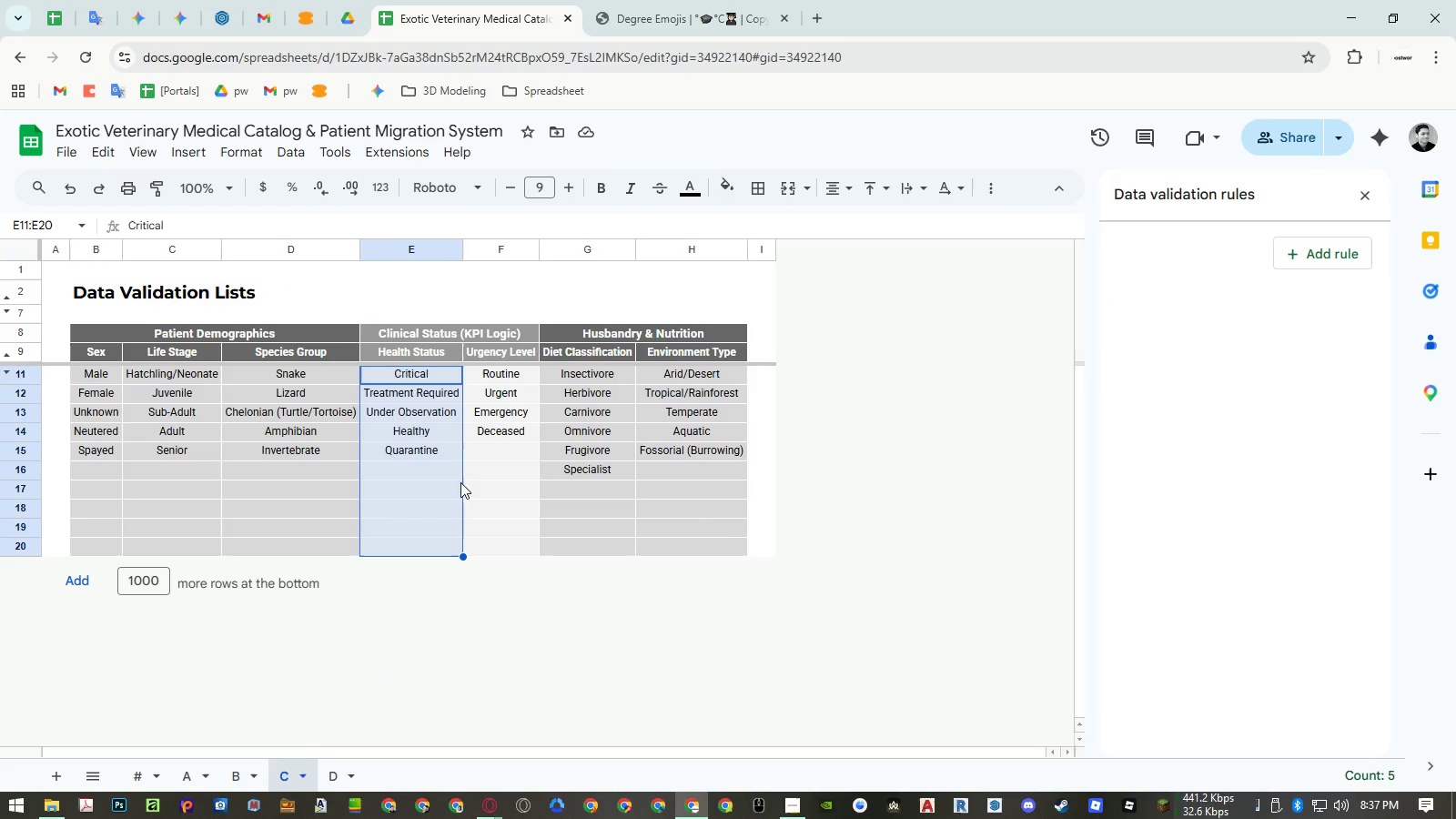 
left_click([433, 355])
 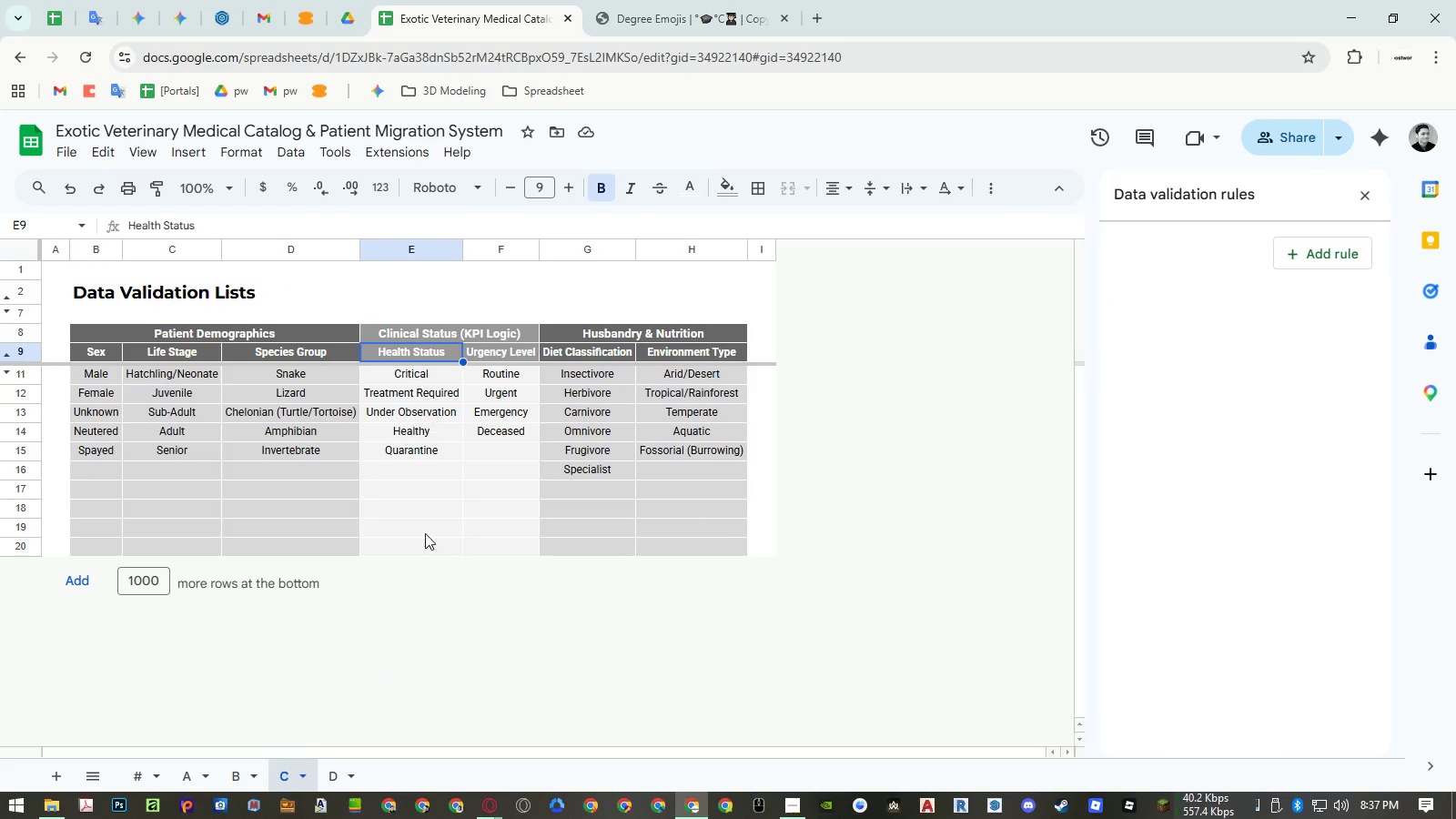 
key(Control+ControlLeft)
 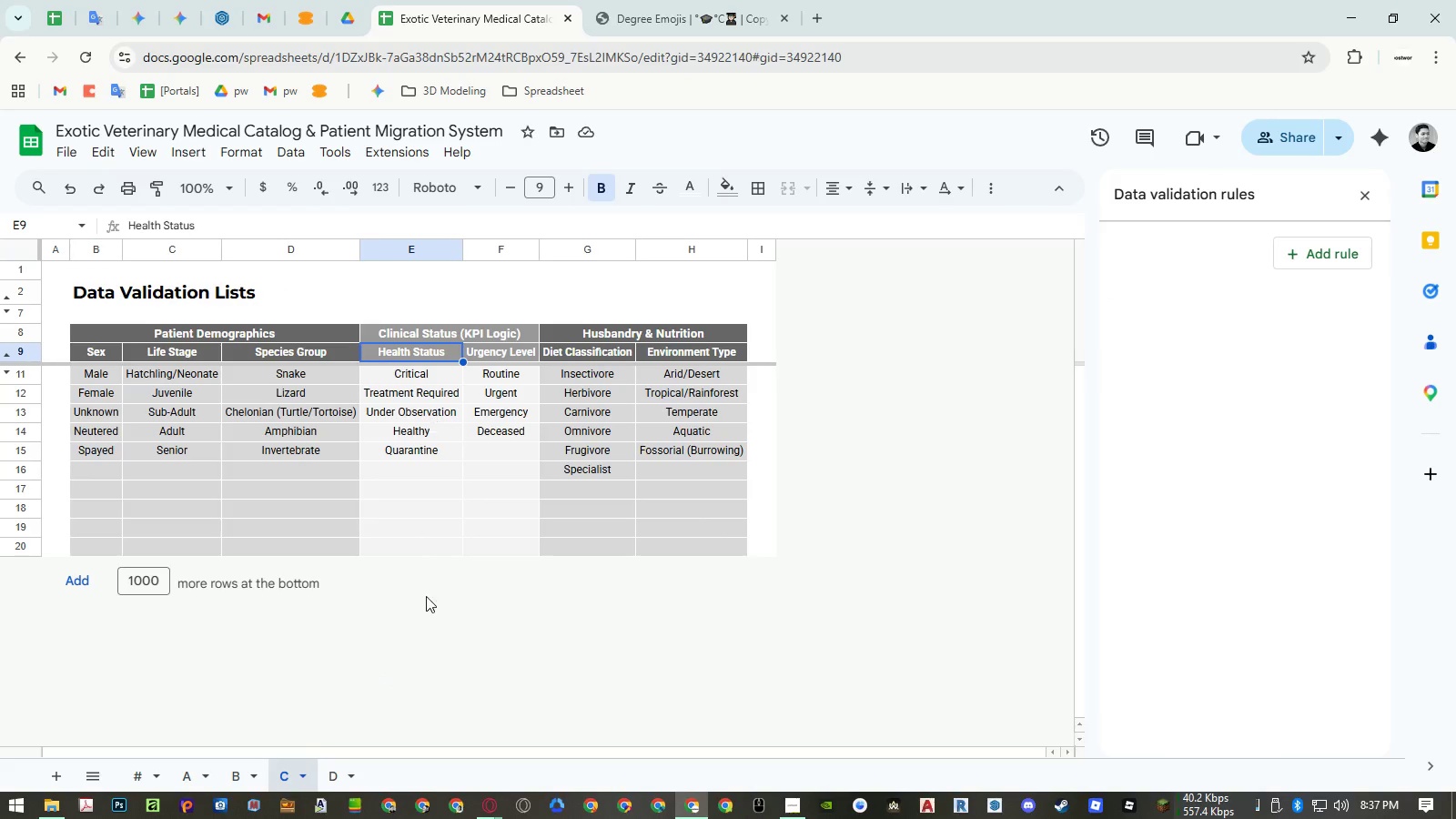 
key(Control+C)
 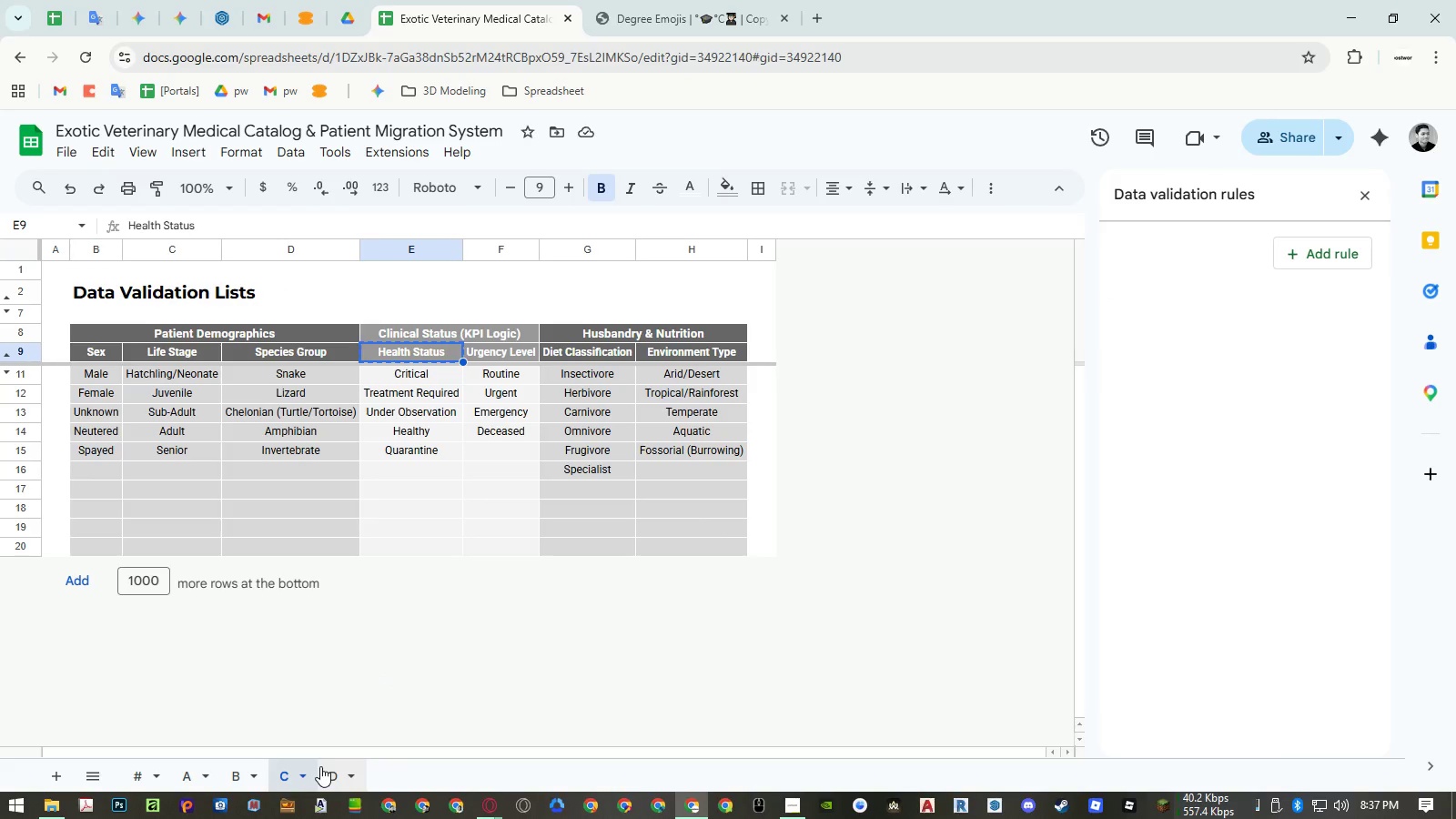 
left_click([326, 774])
 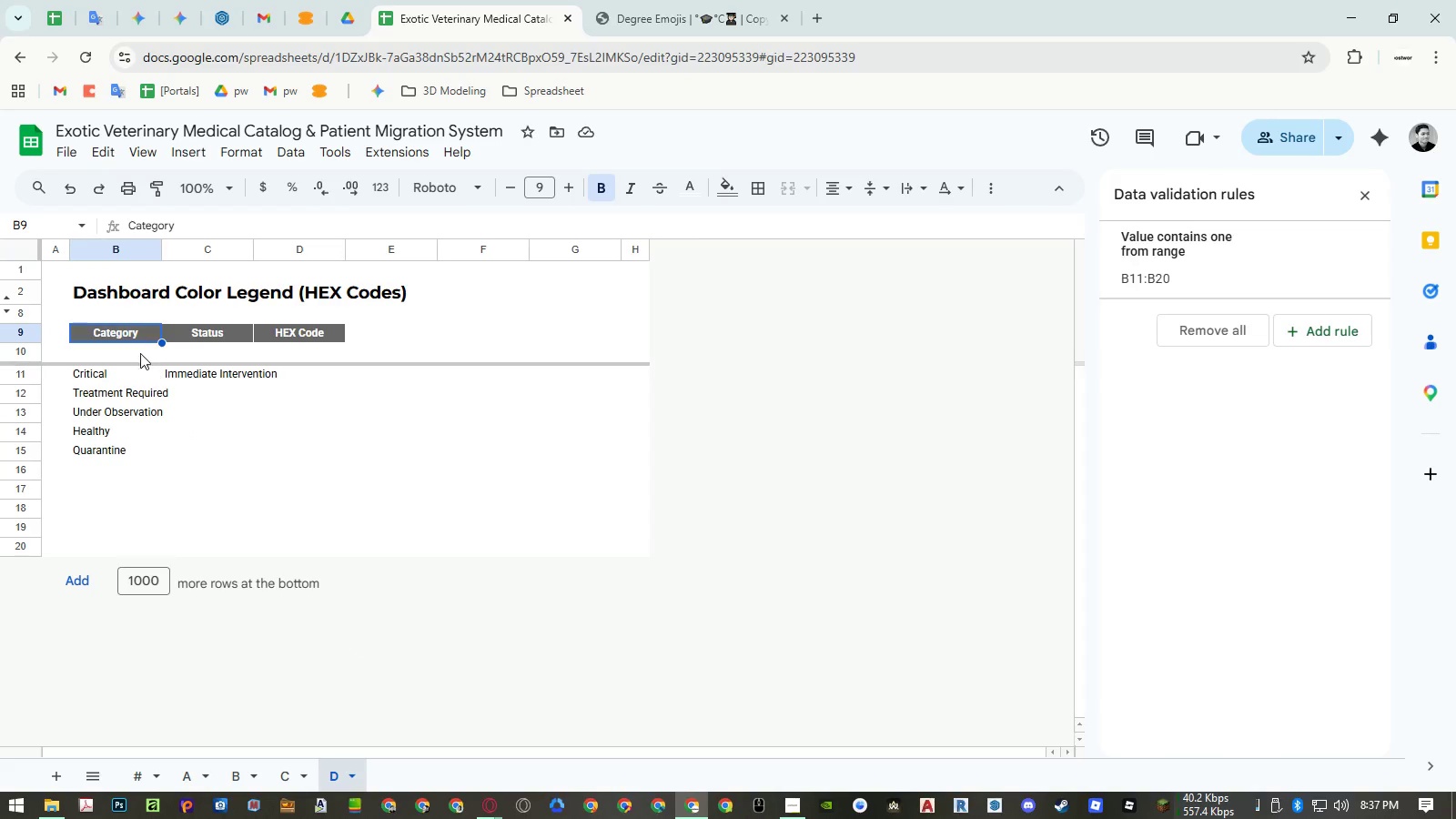 
left_click([137, 340])
 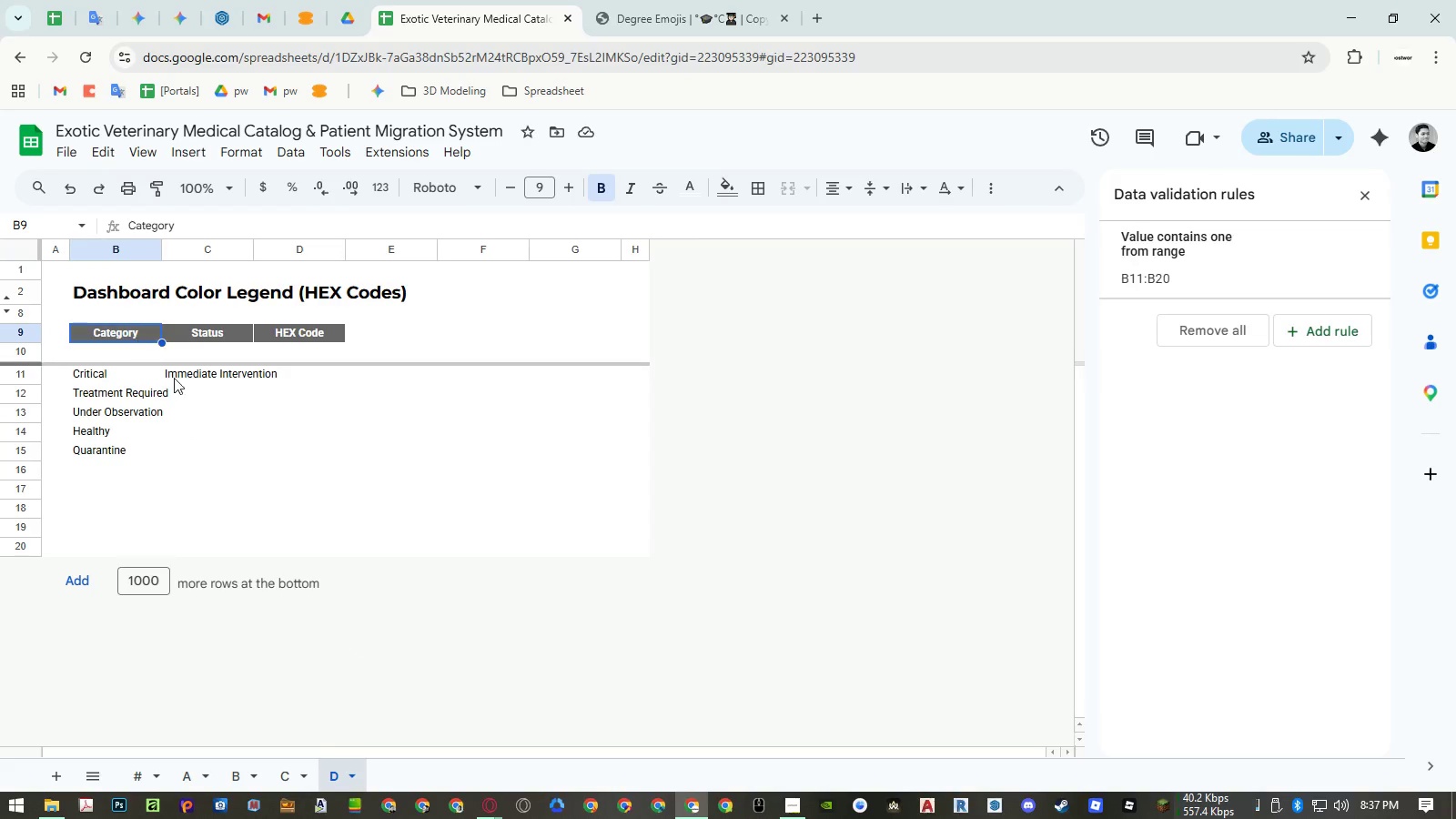 
key(Control+ControlLeft)
 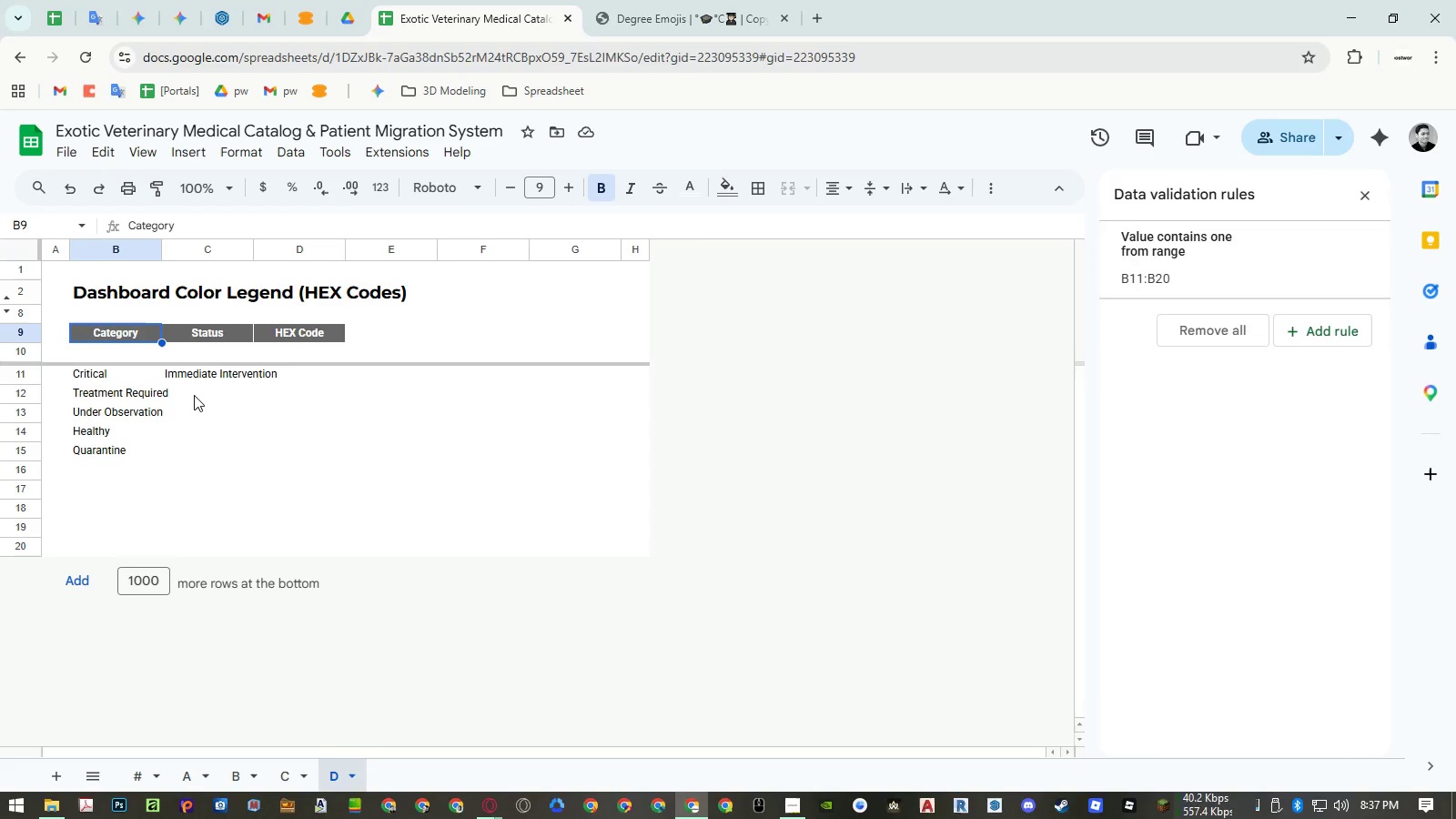 
key(Control+Shift+V)
 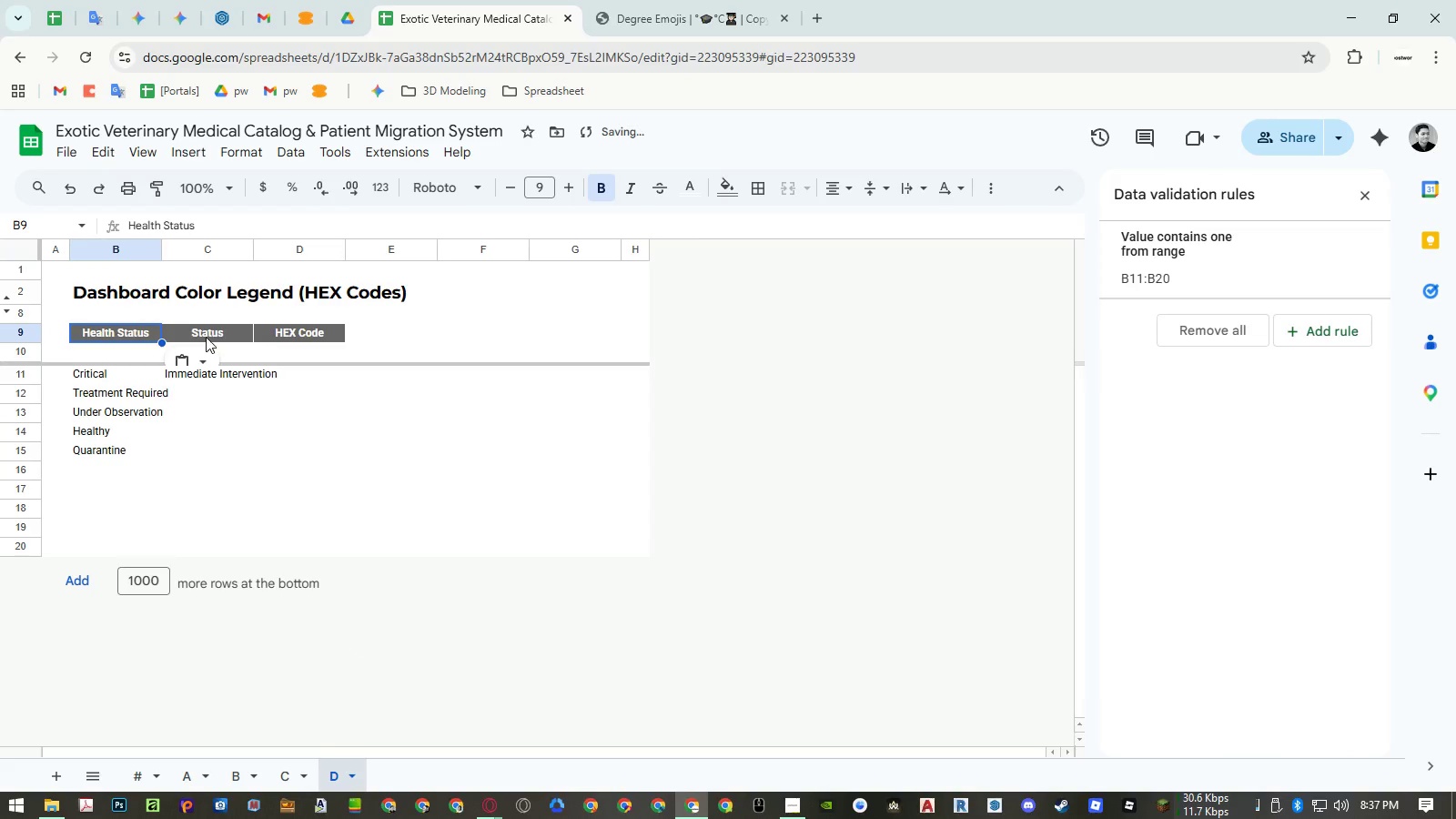 
left_click([206, 336])
 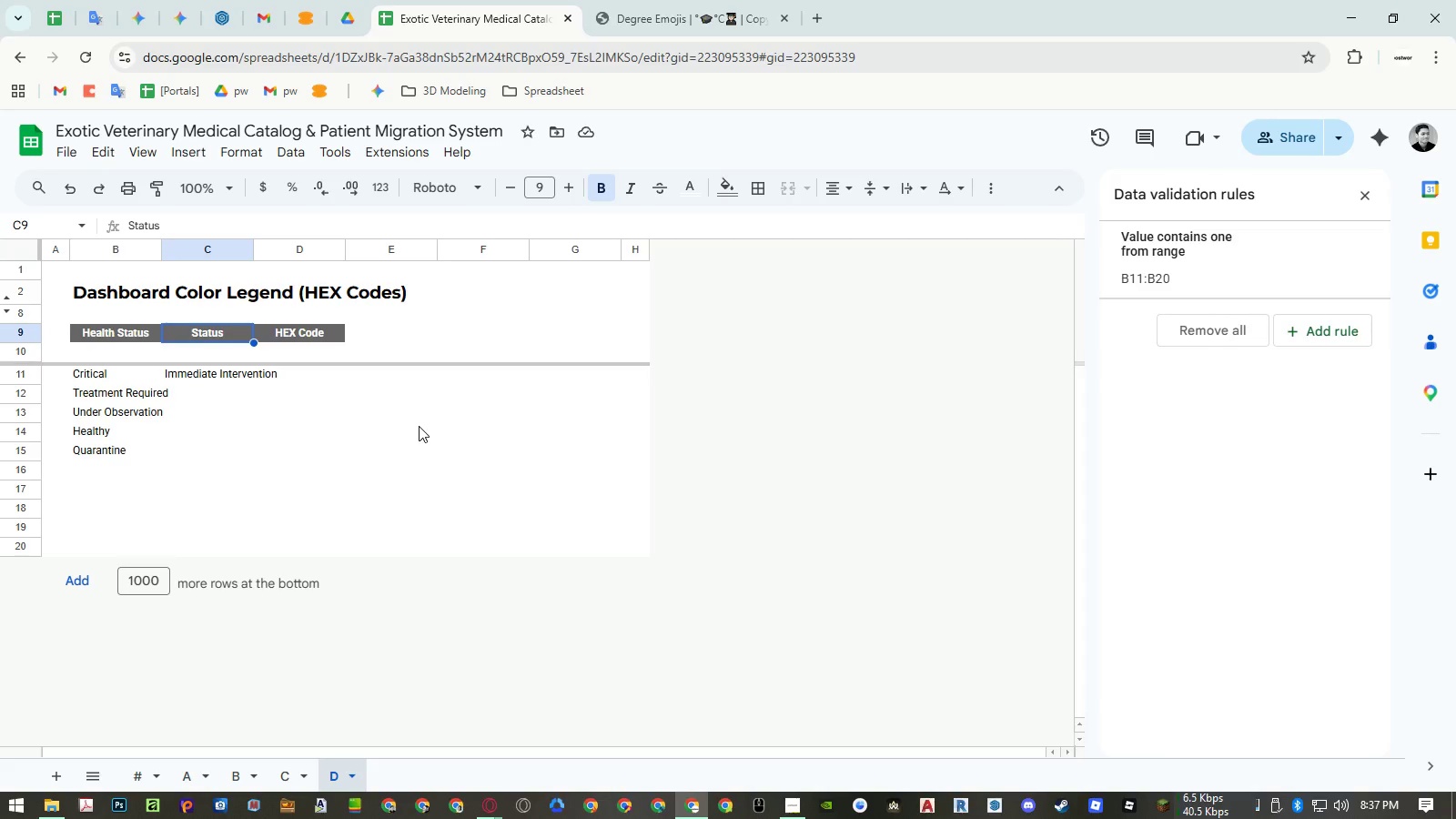 
wait(16.47)
 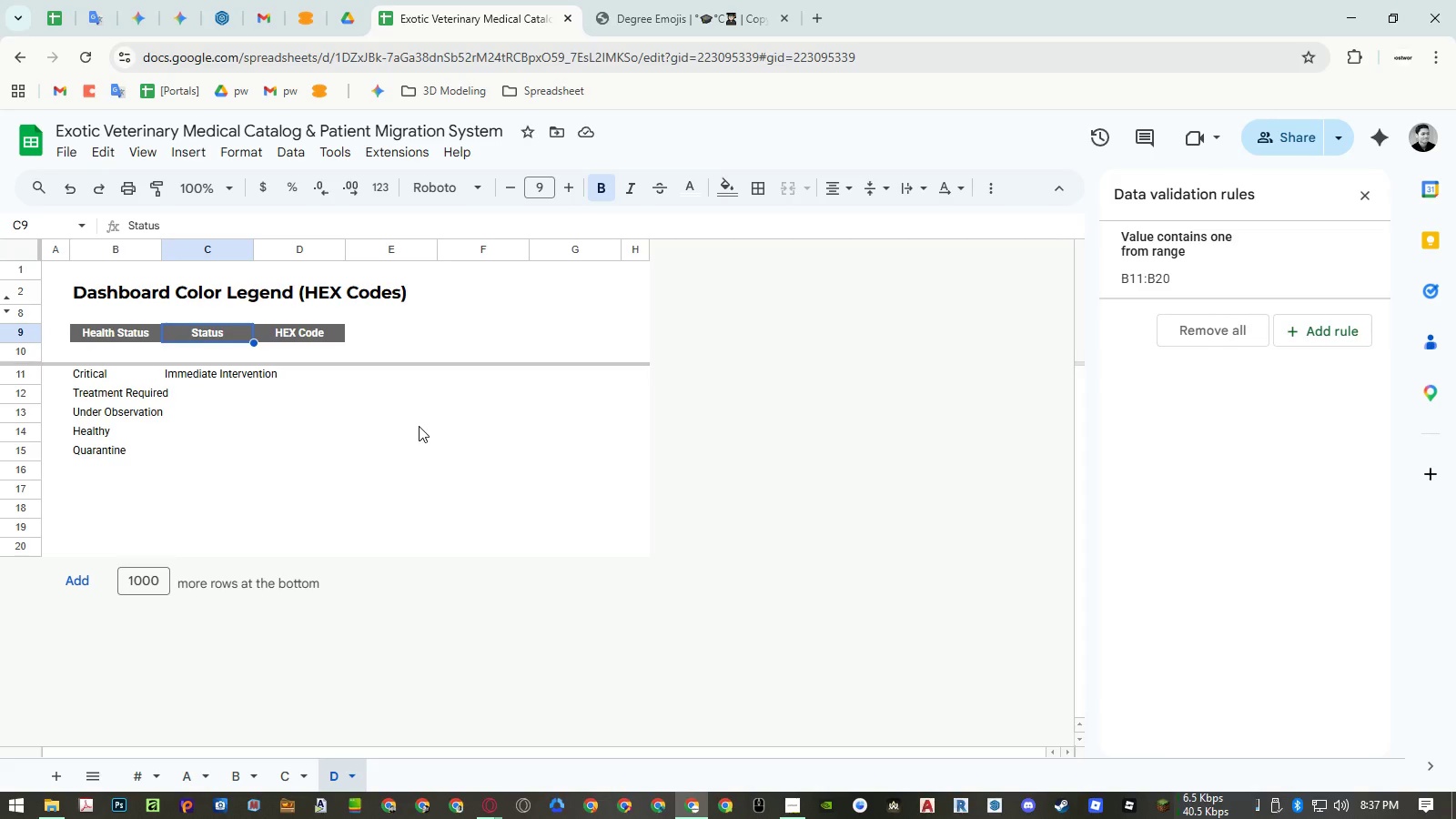 
left_click([213, 328])
 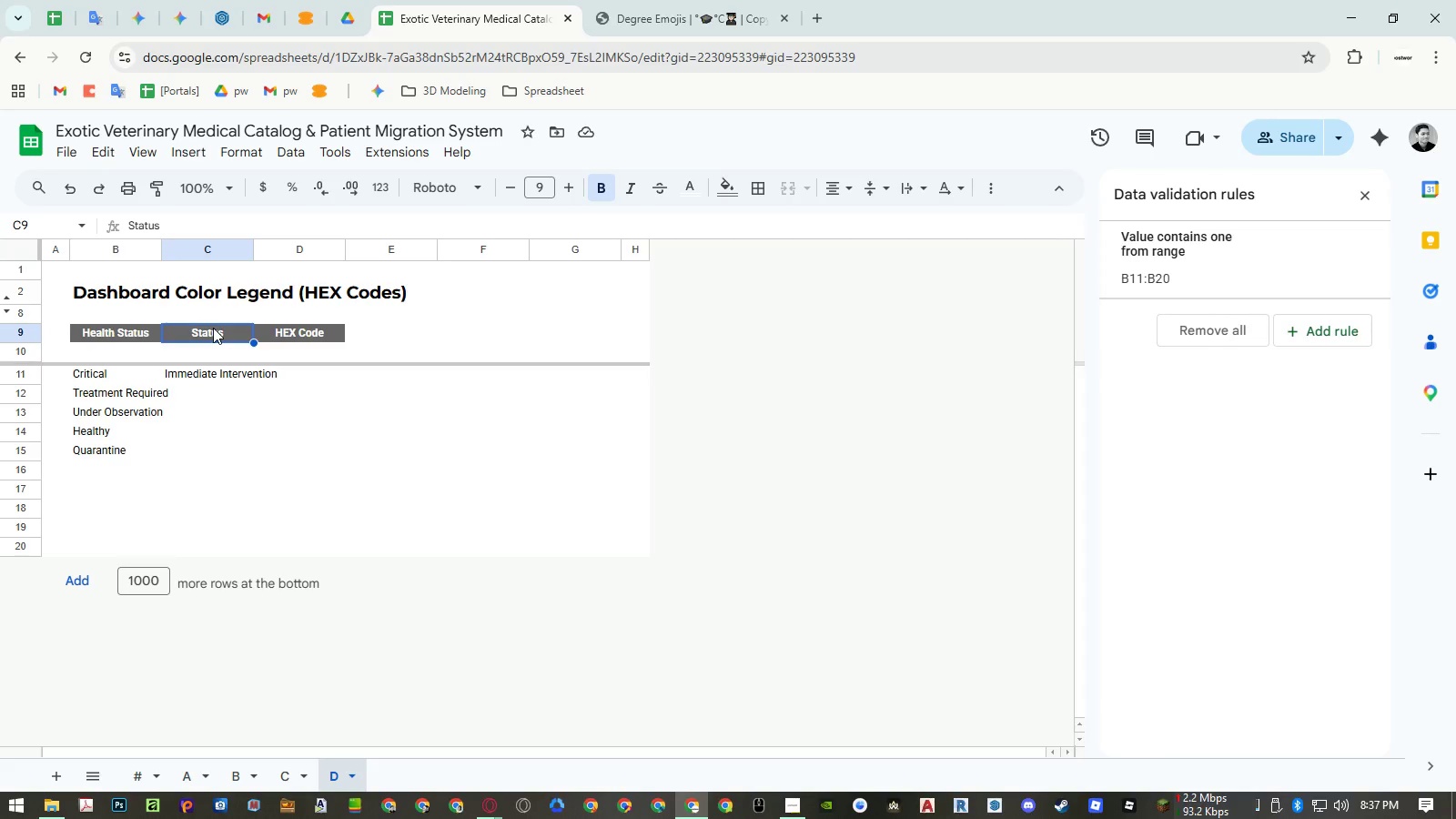 
type(KPI Meaning)
 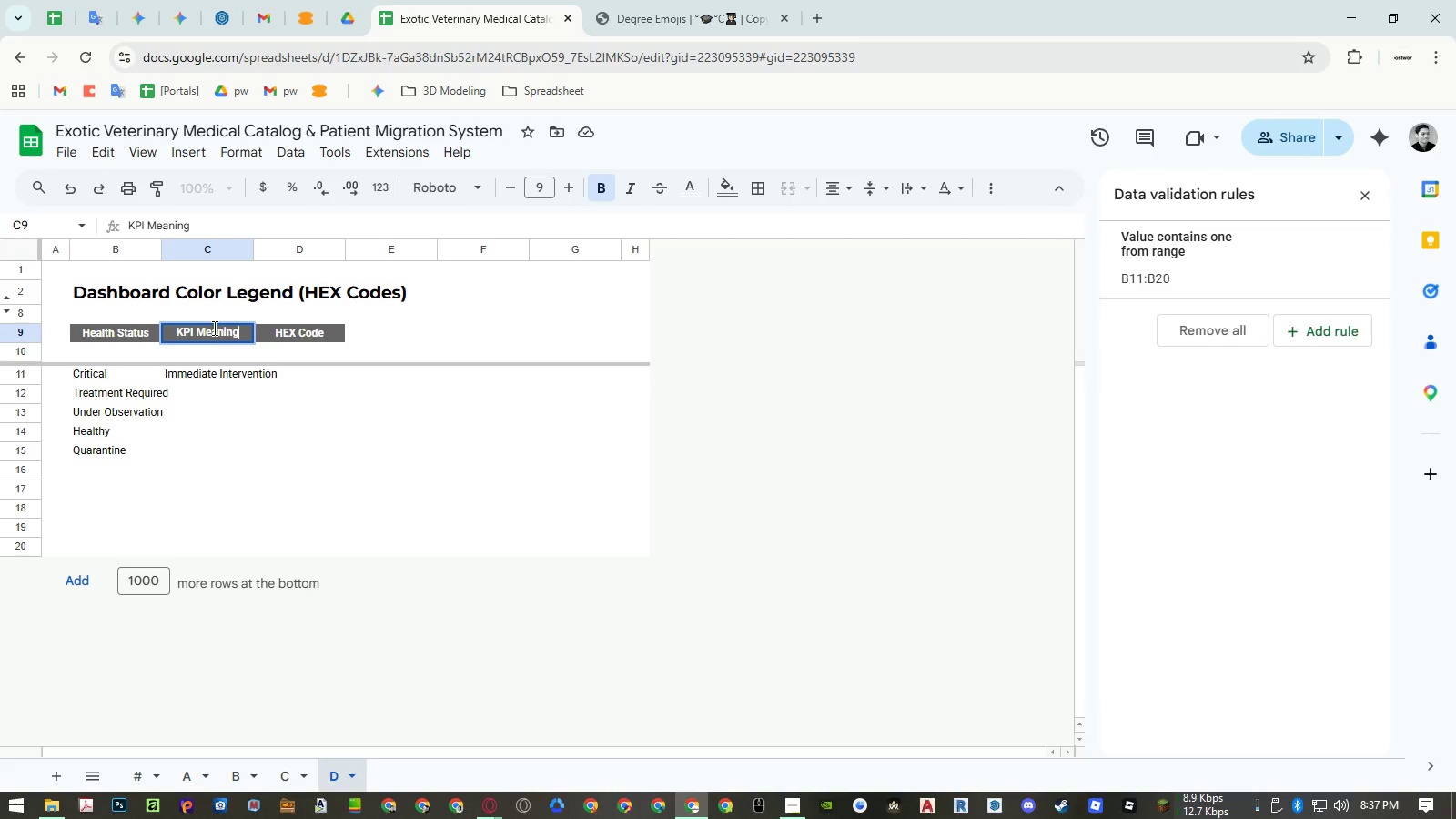 
key(Enter)
 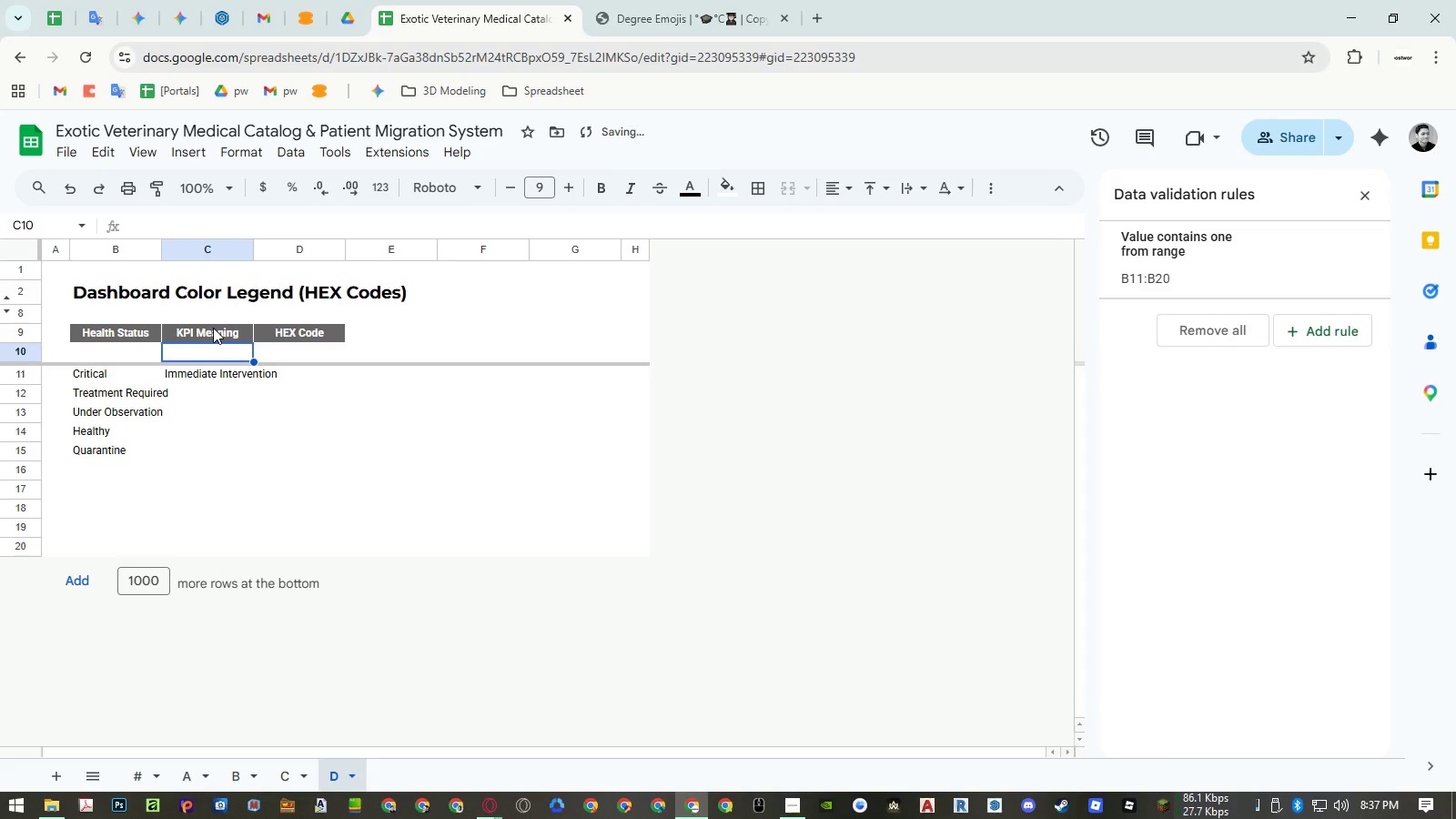 
key(ArrowDown)
 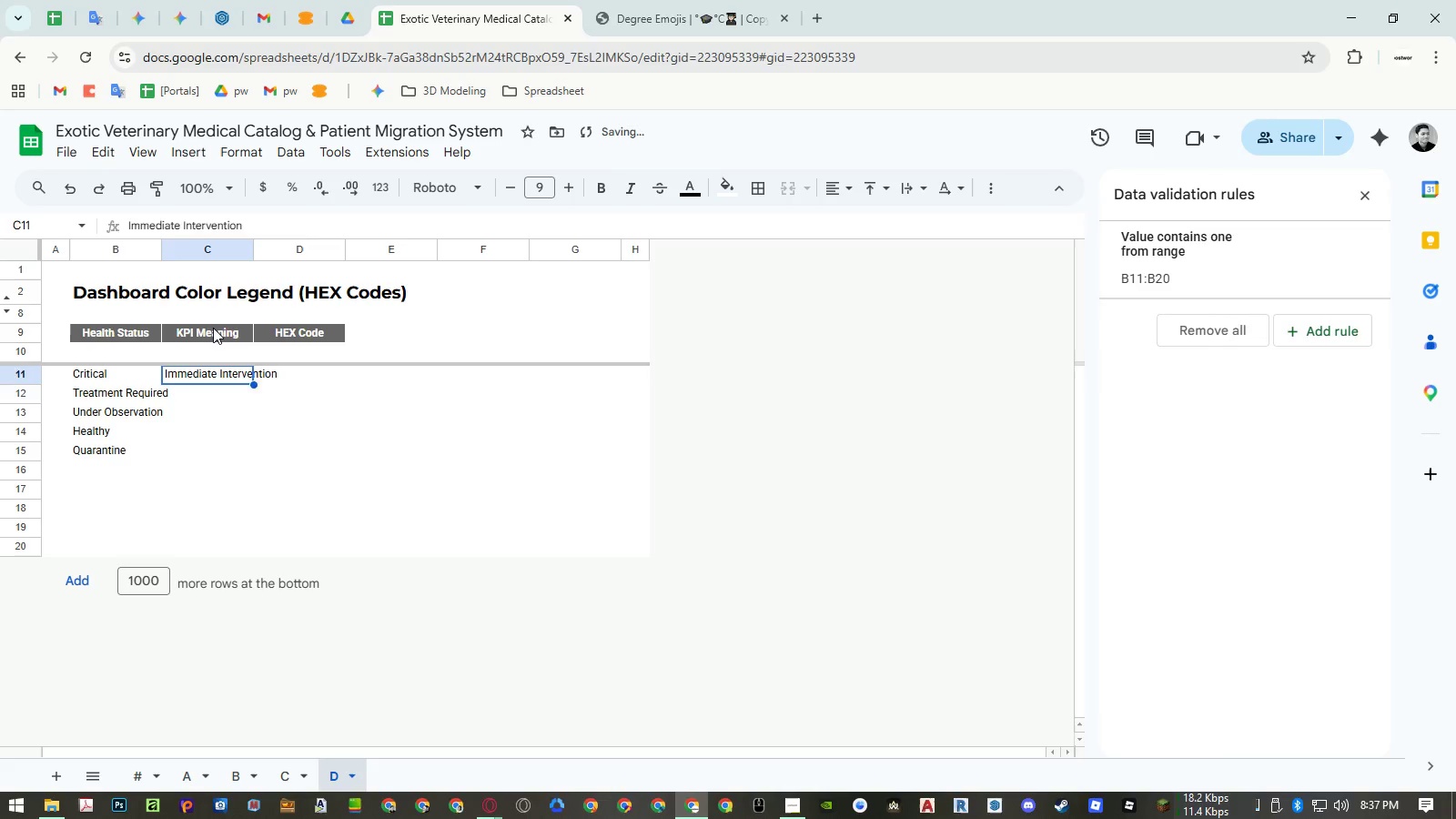 
key(ArrowDown)
 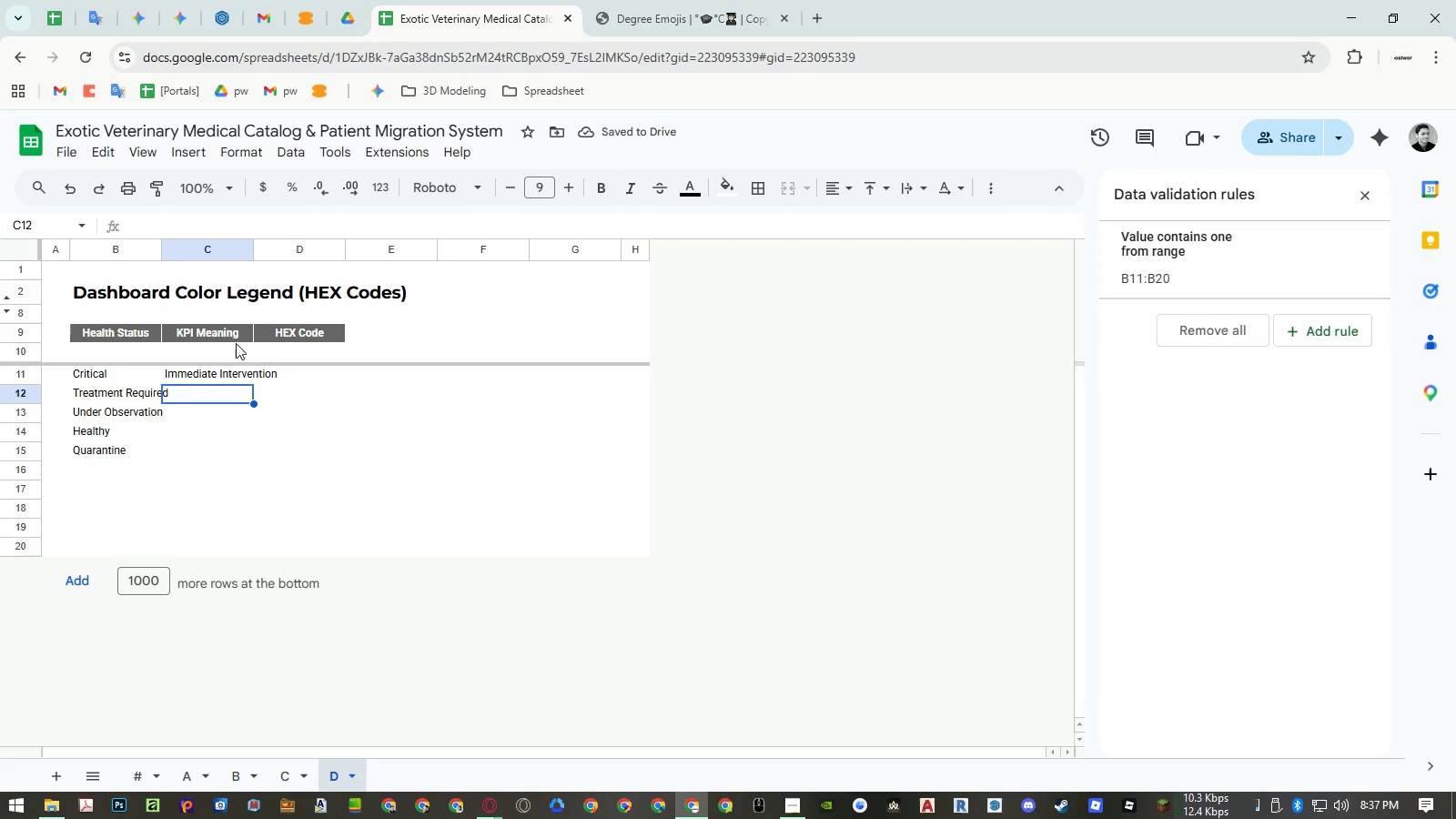 
left_click([155, 287])
 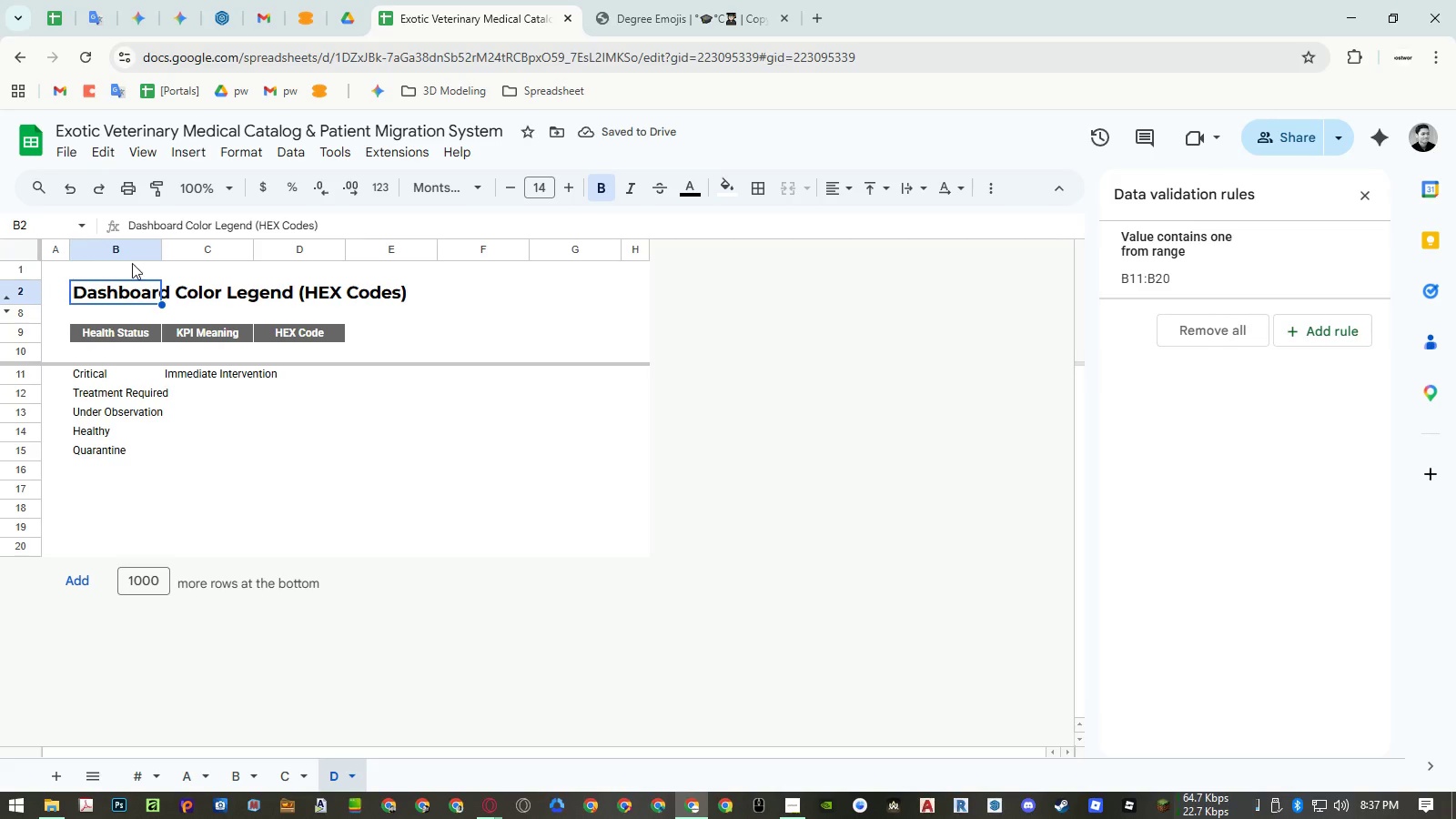 
key(Control+ControlLeft)
 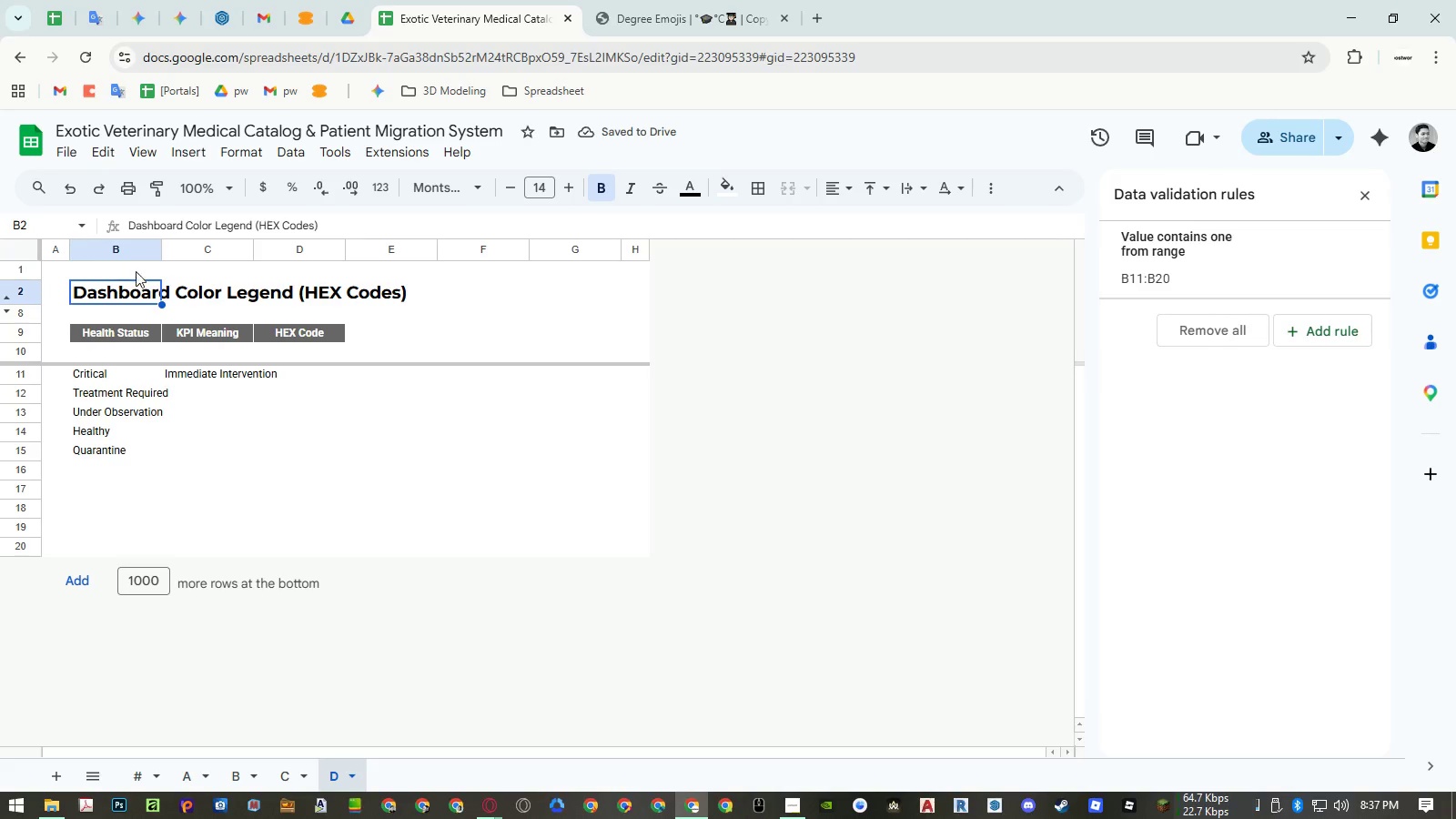 
key(Control+C)
 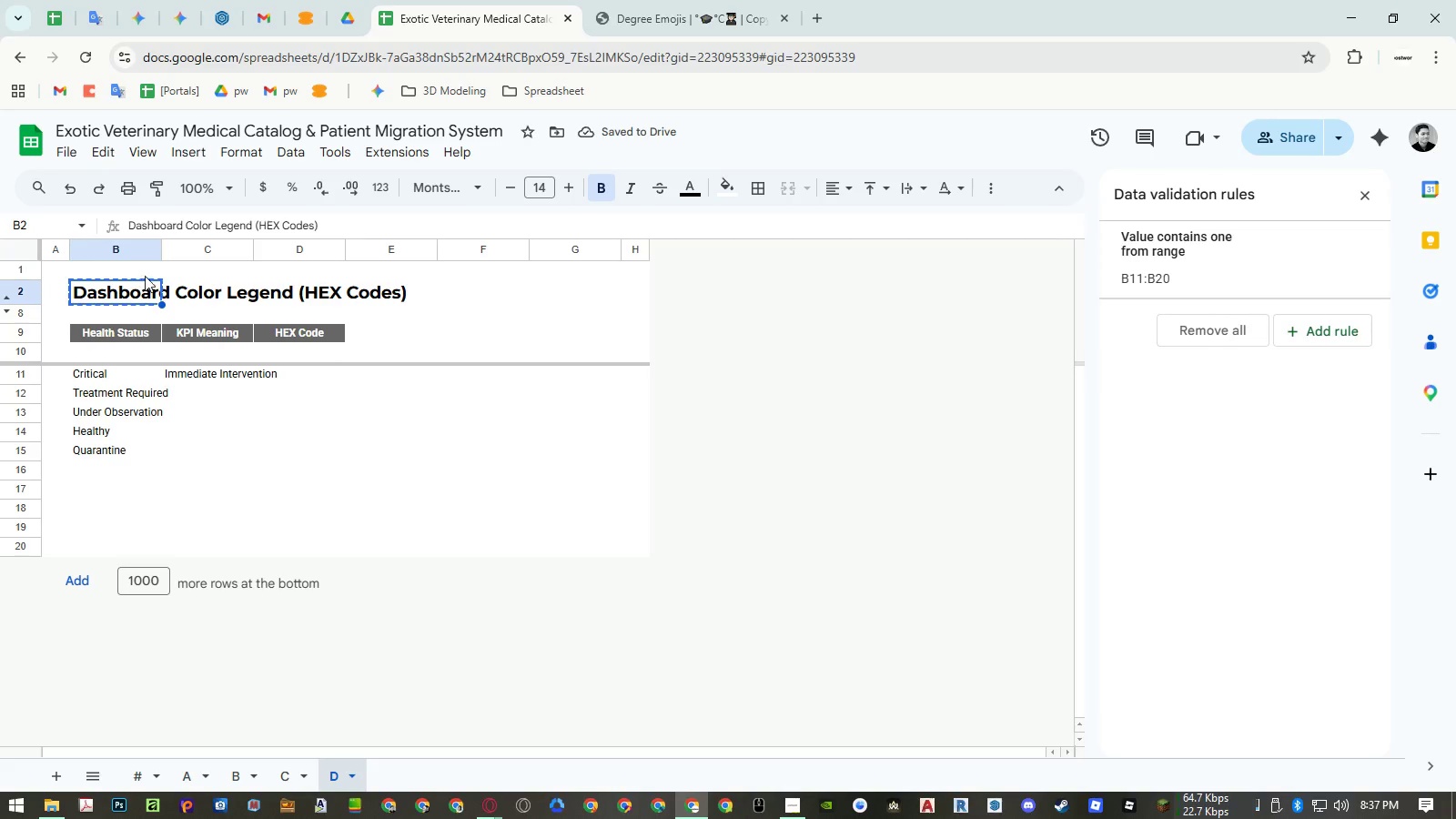 
key(Delete)
 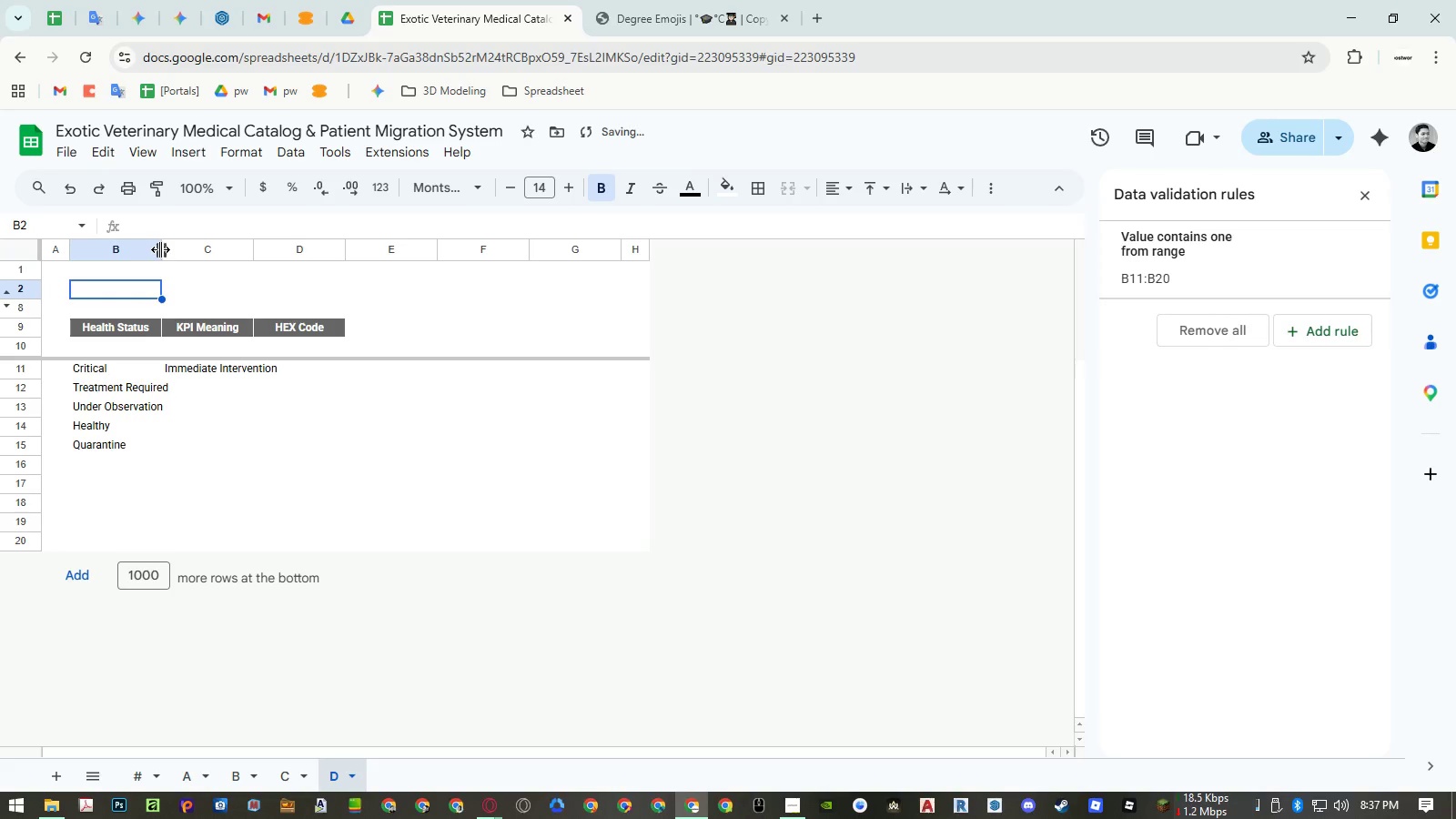 
double_click([160, 249])
 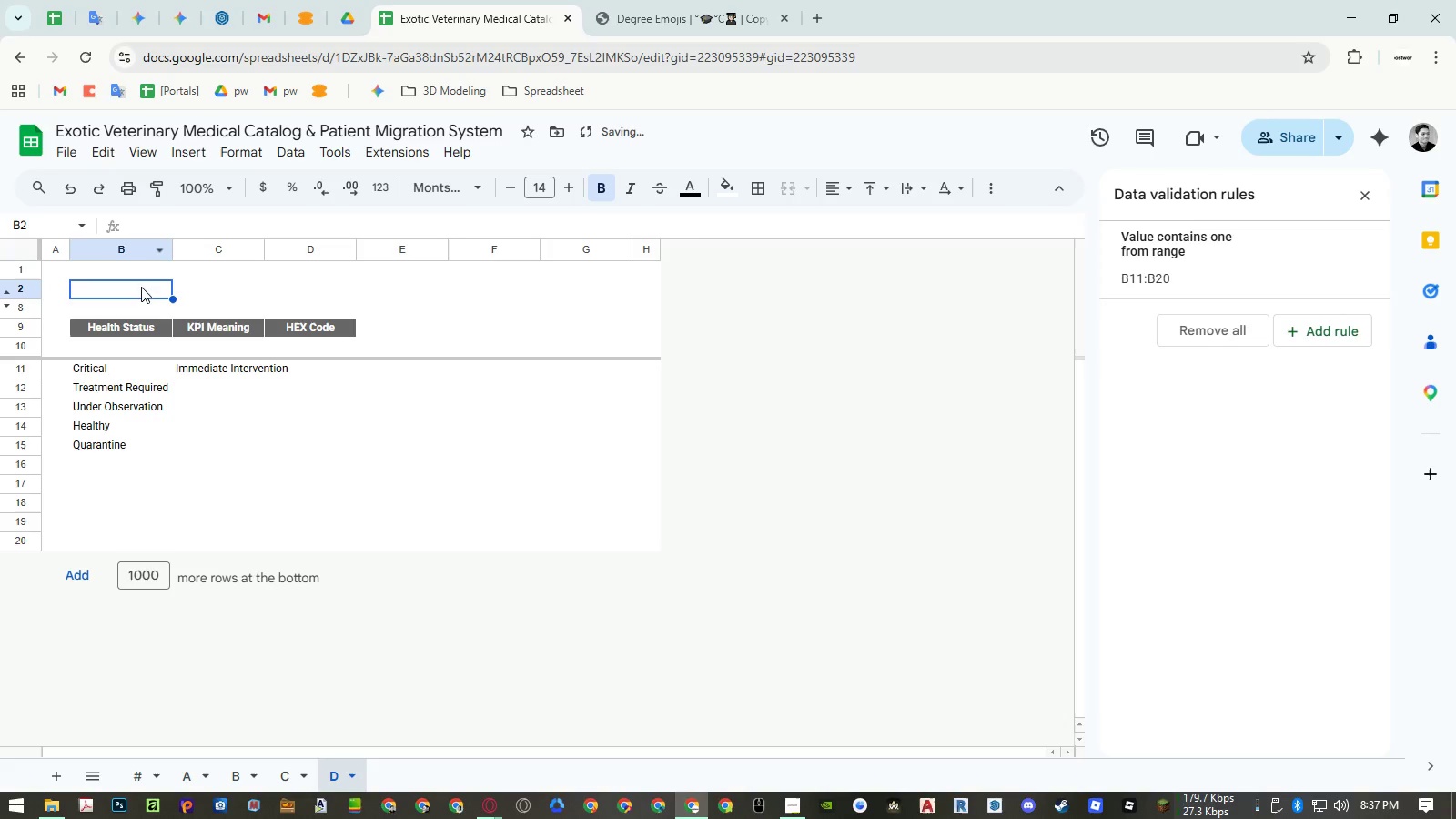 
left_click([141, 288])
 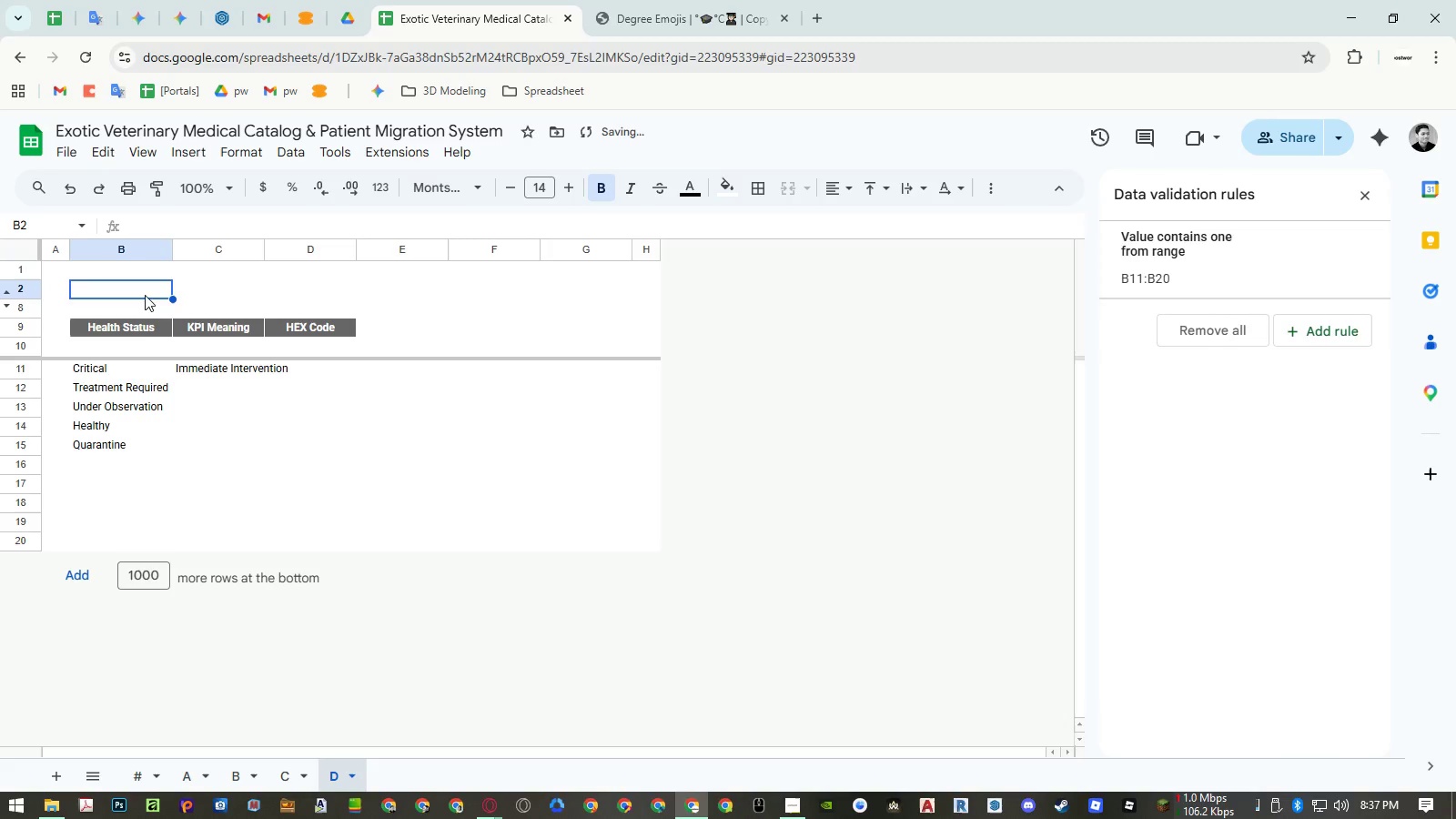 
key(Control+ControlLeft)
 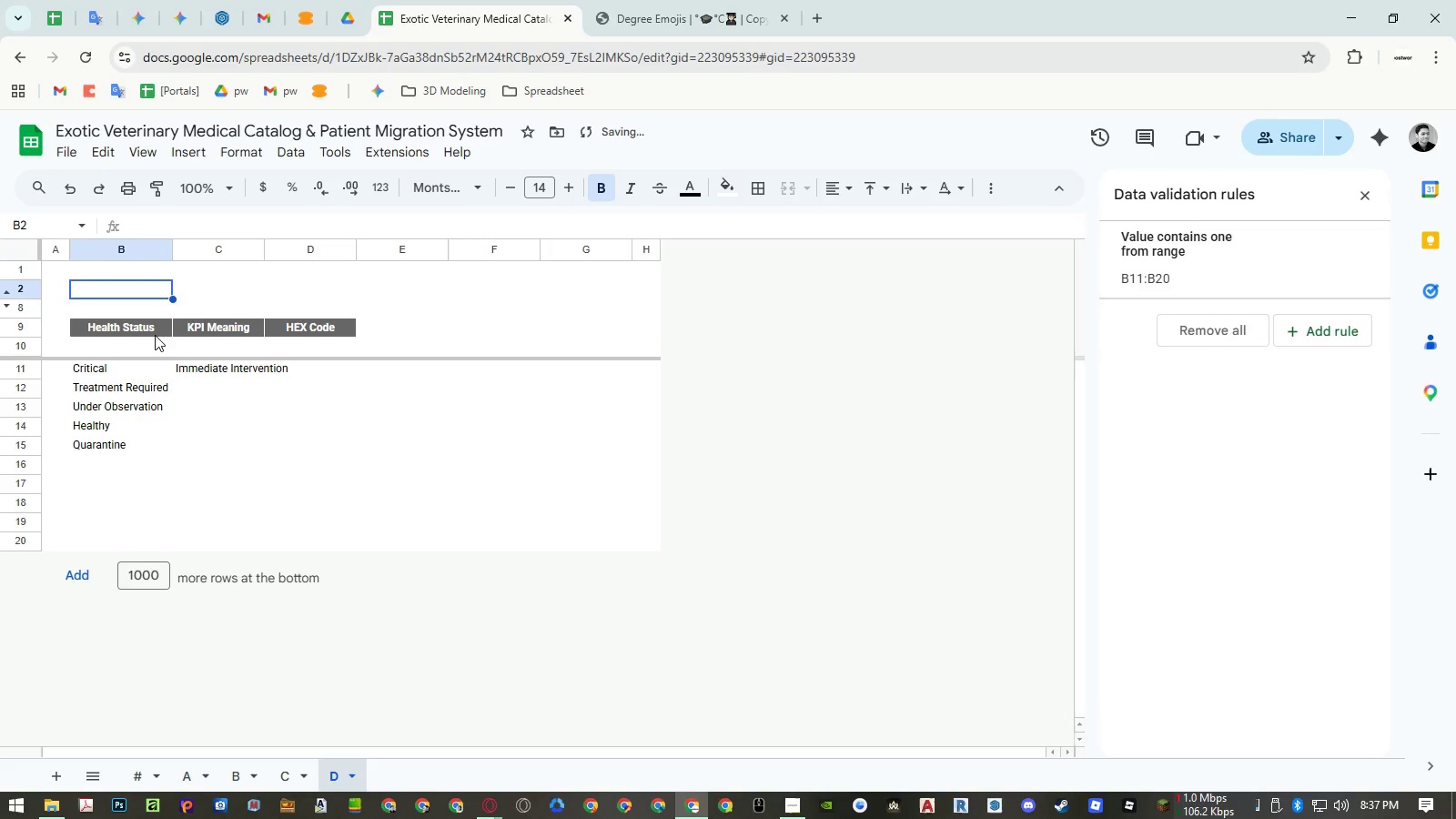 
key(Control+Shift+ShiftLeft)
 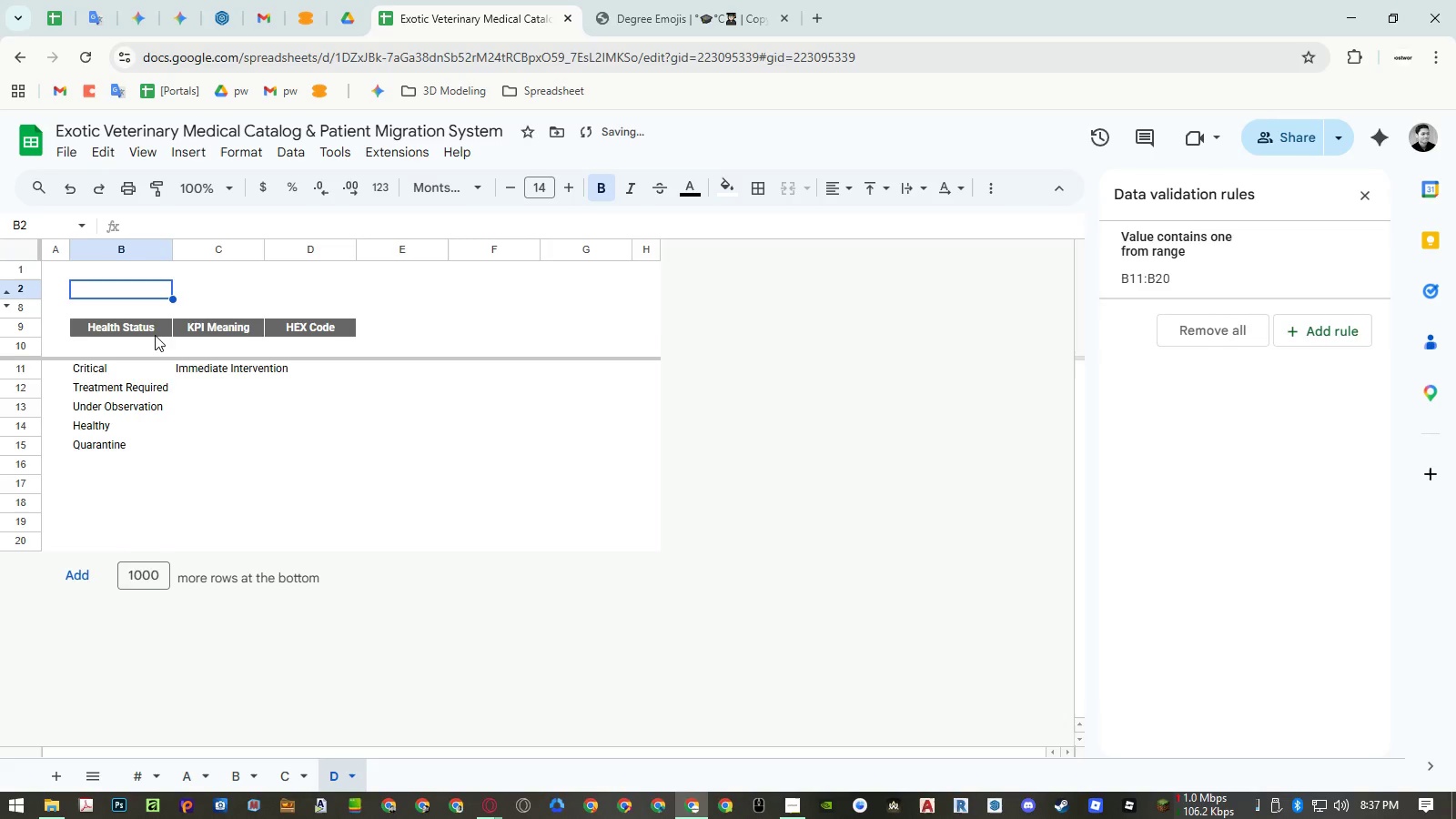 
key(Control+Shift+V)
 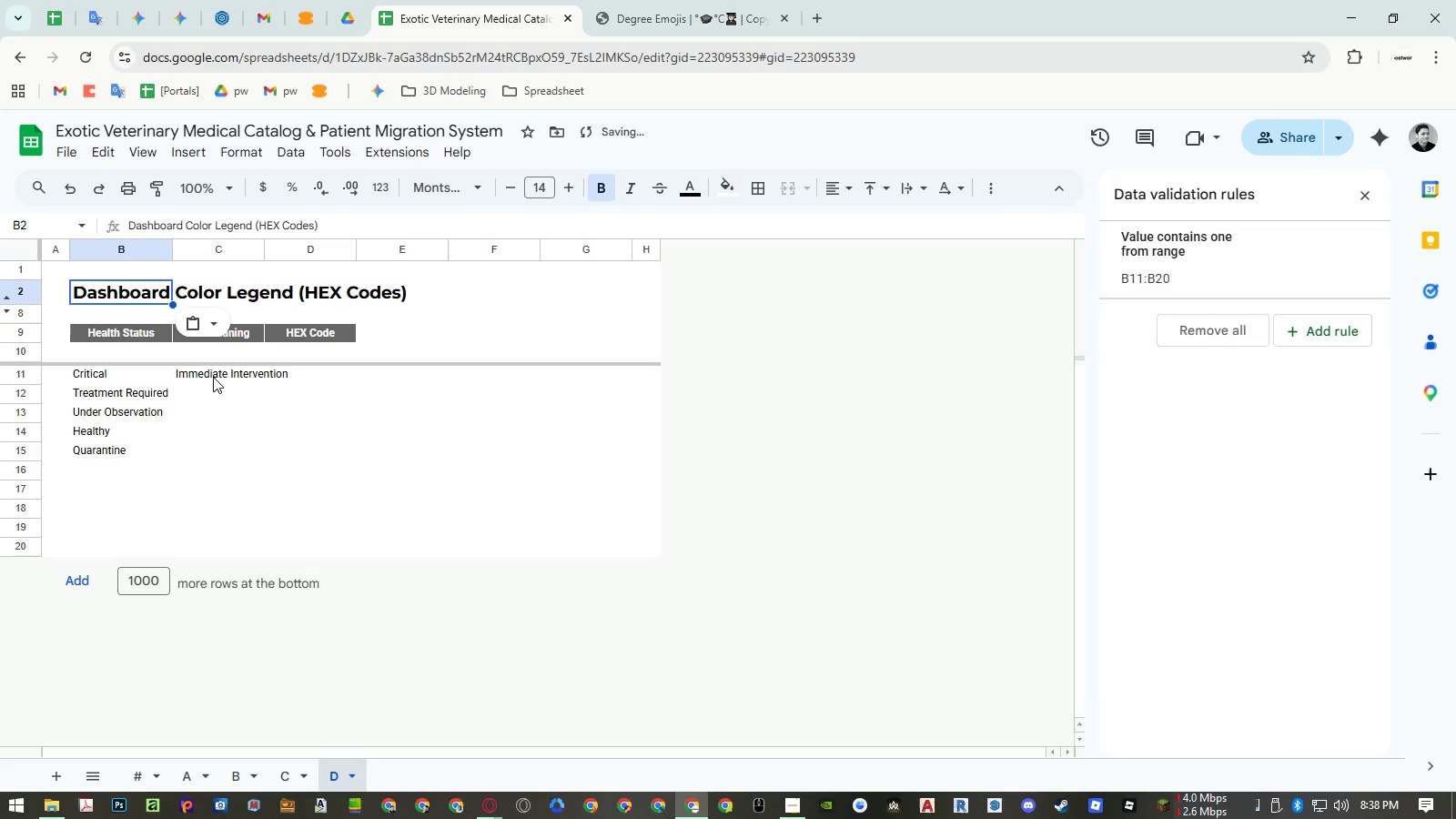 
left_click([213, 377])
 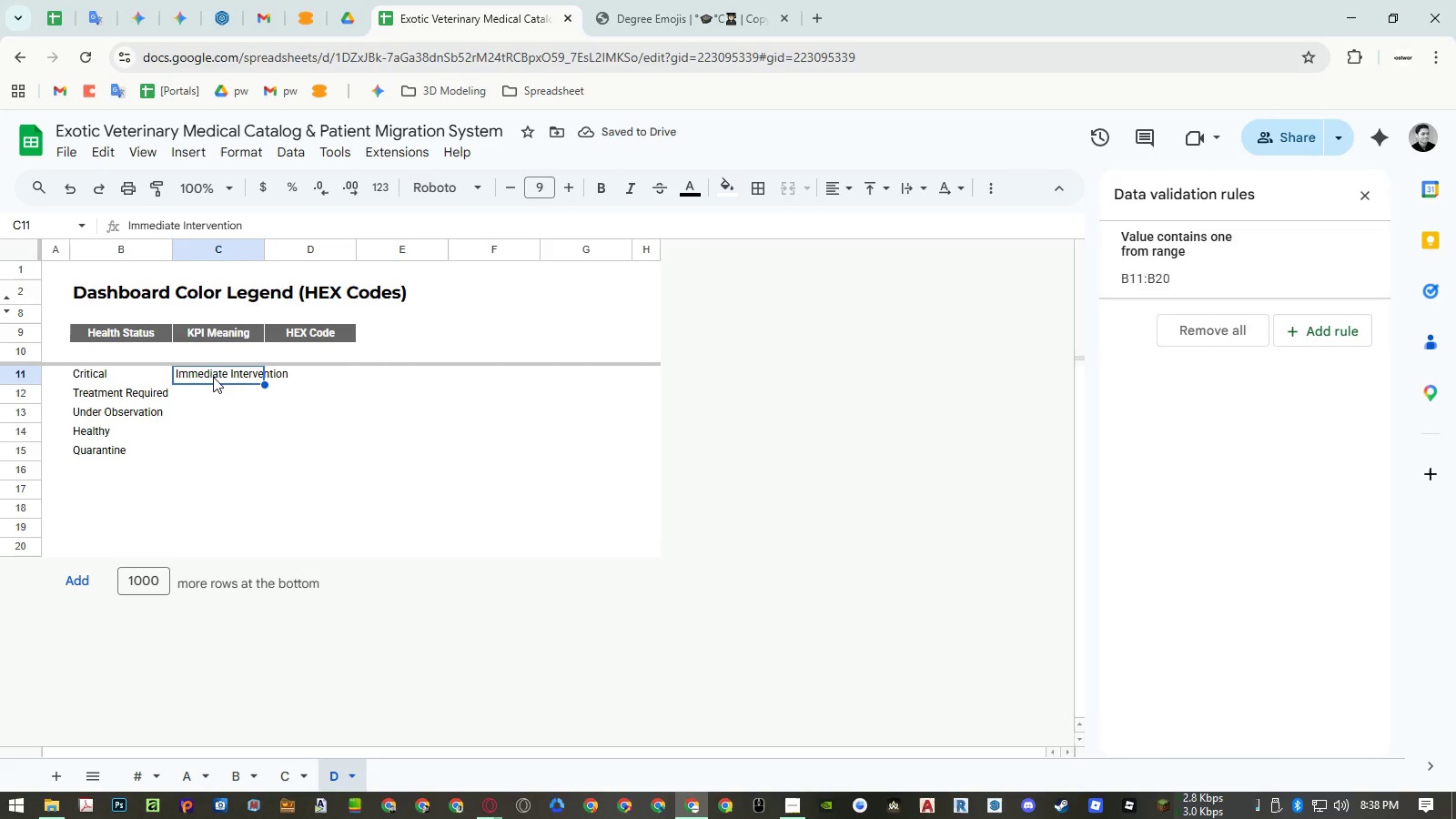 
left_click([214, 397])
 